 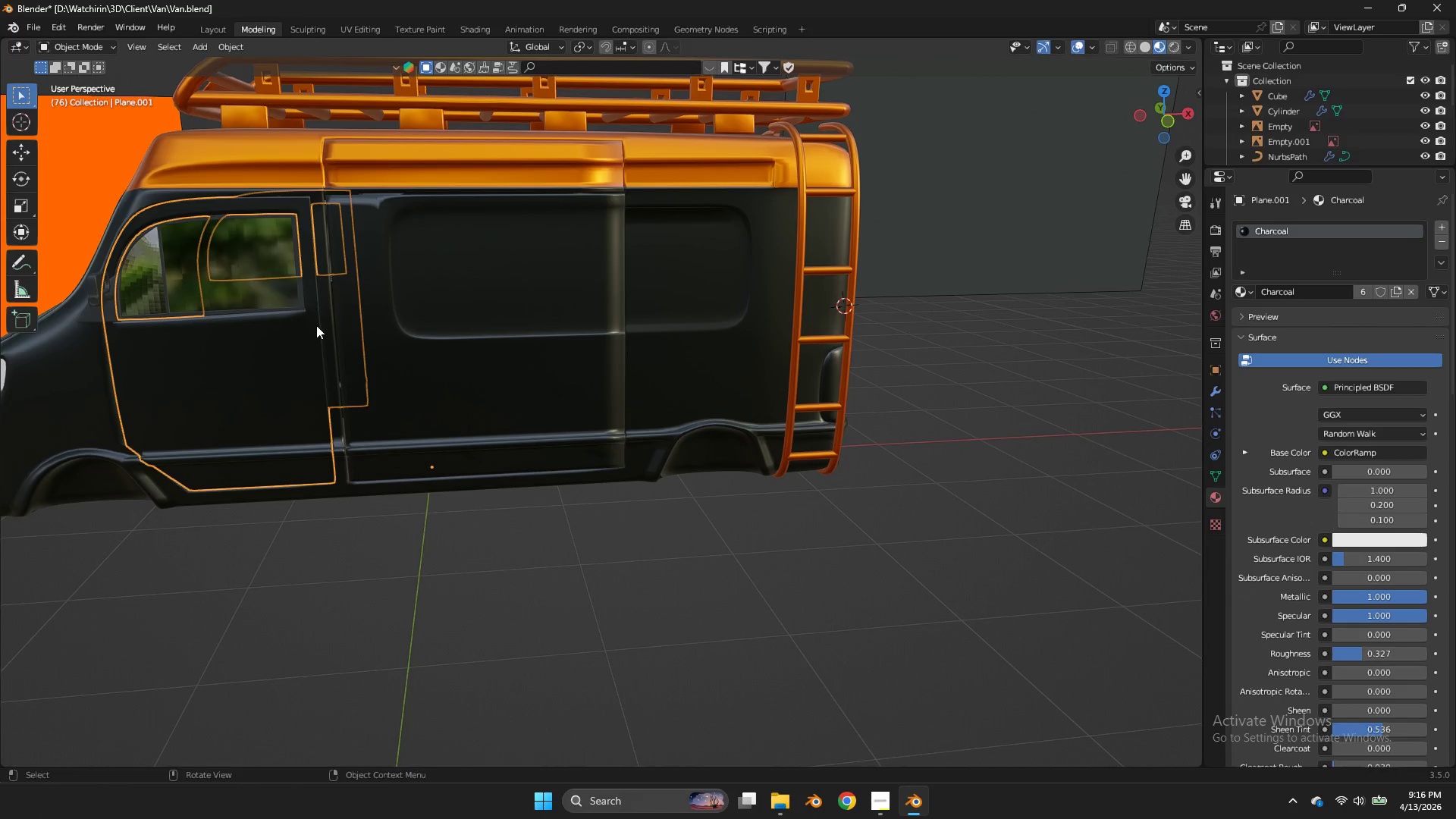 
left_click([257, 306])
 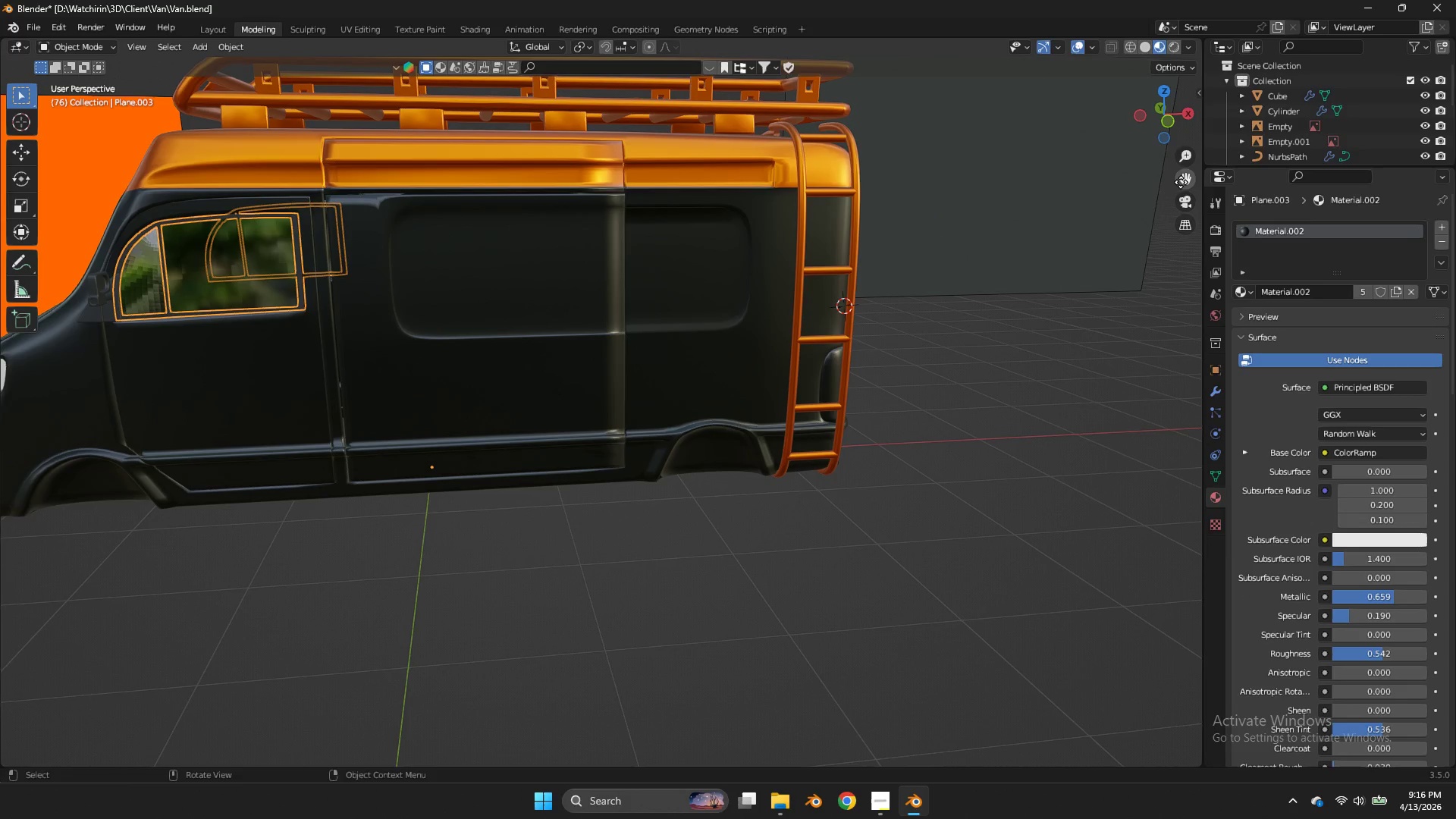 
left_click_drag(start_coordinate=[1183, 180], to_coordinate=[441, 275])
 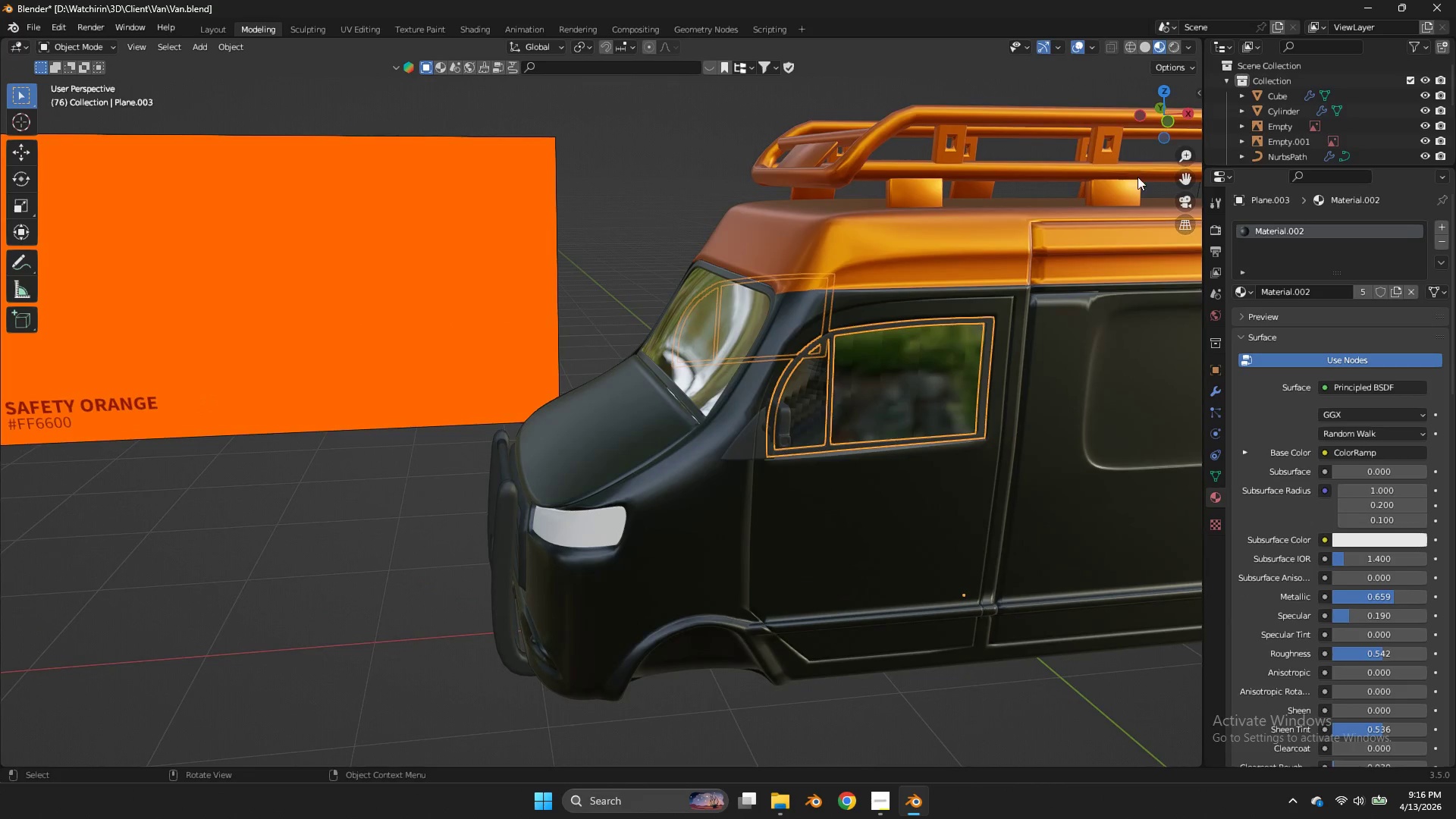 
double_click([1183, 180])
 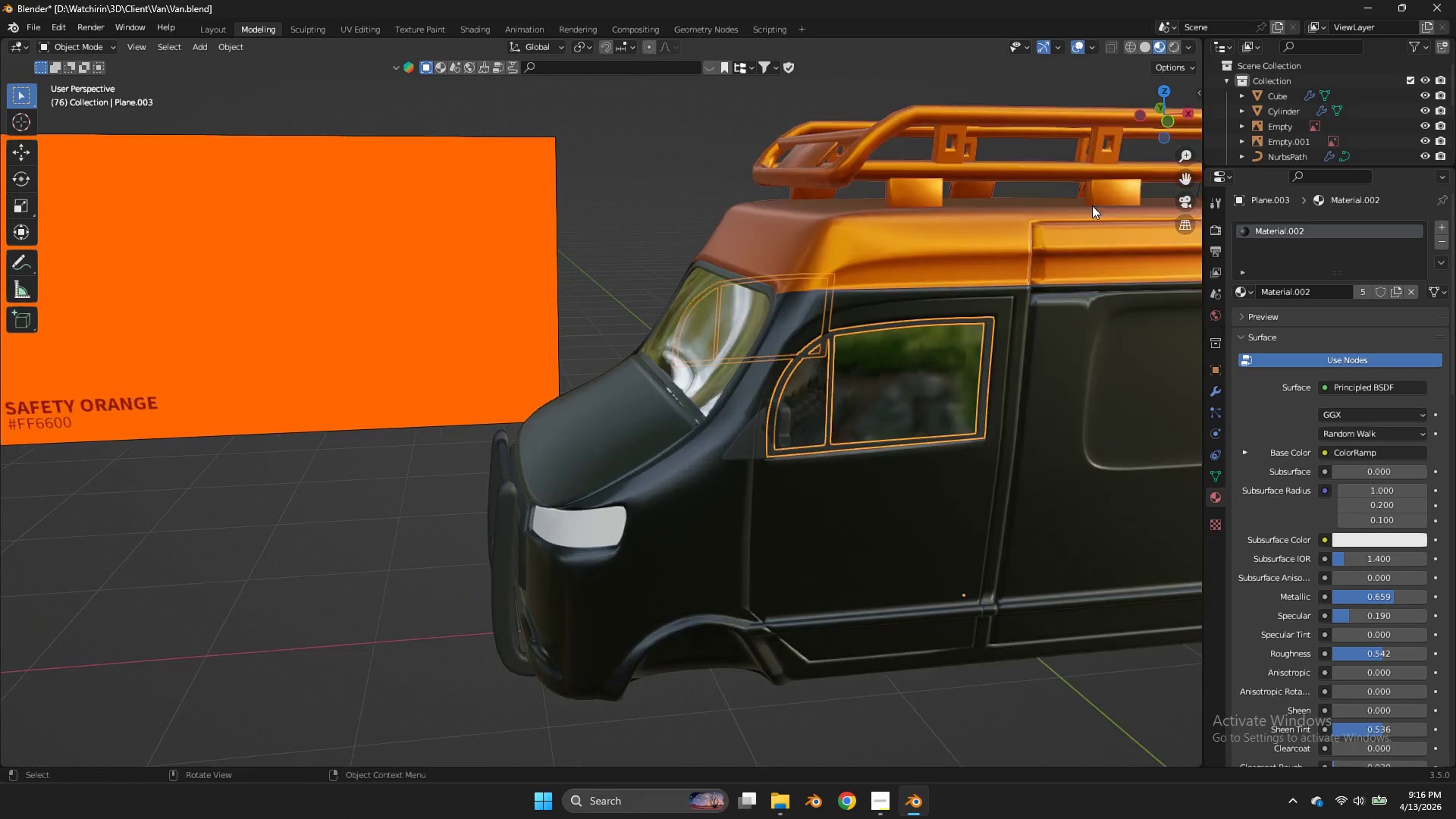 
scroll: coordinate [1092, 206], scroll_direction: up, amount: 1.0
 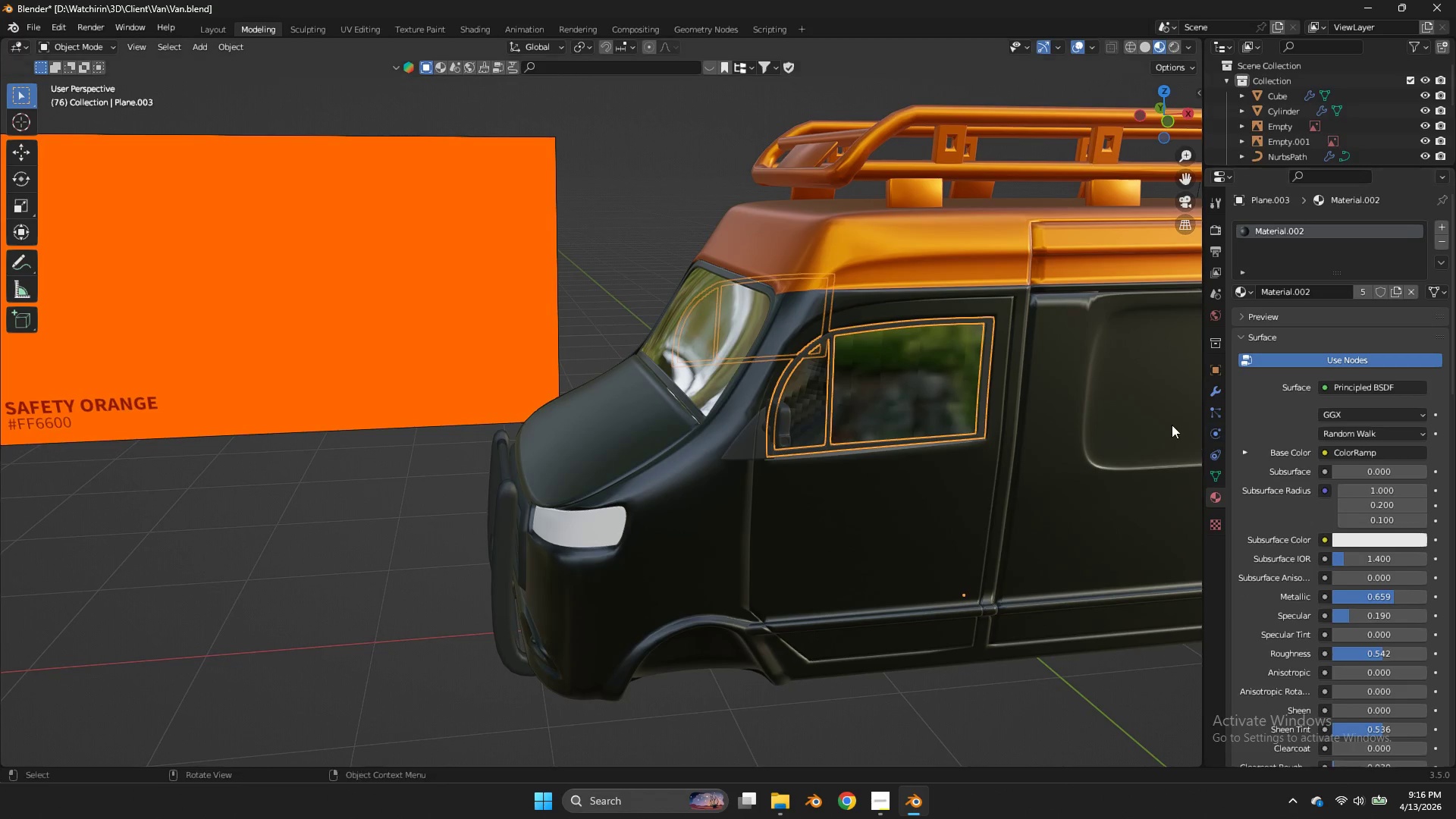 
key(Control+ControlLeft)
 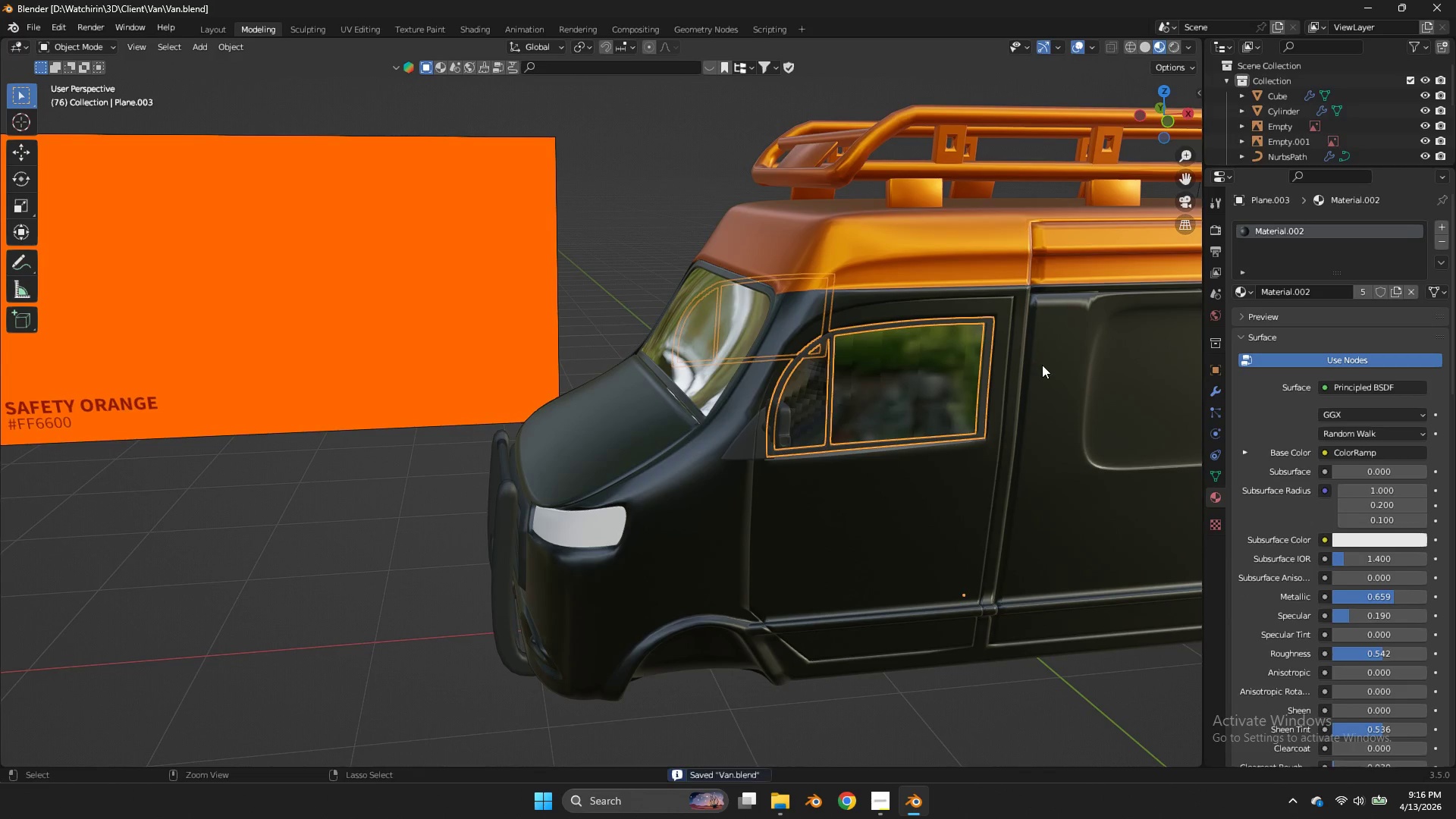 
key(Control+S)
 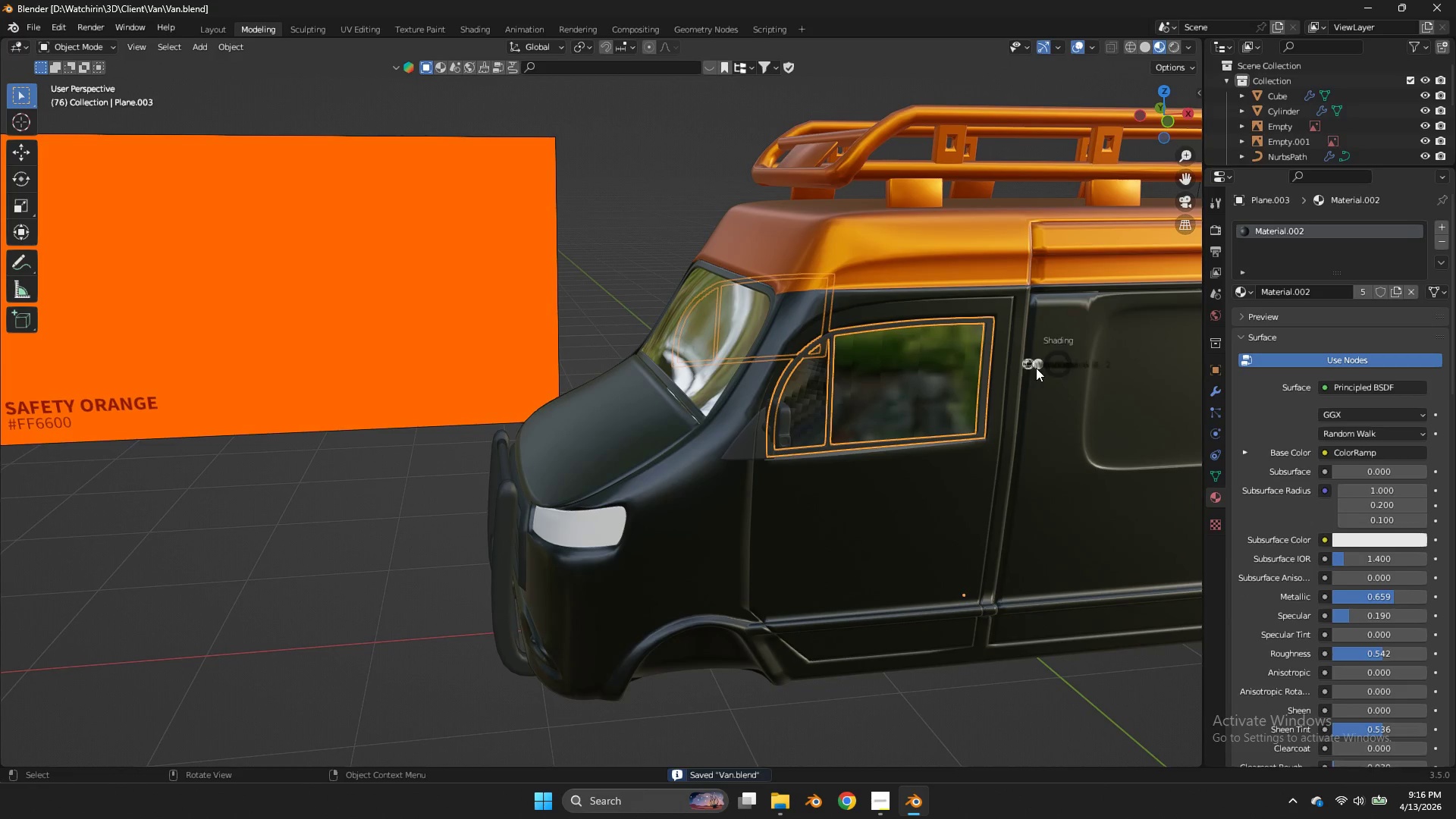 
type(zz)
 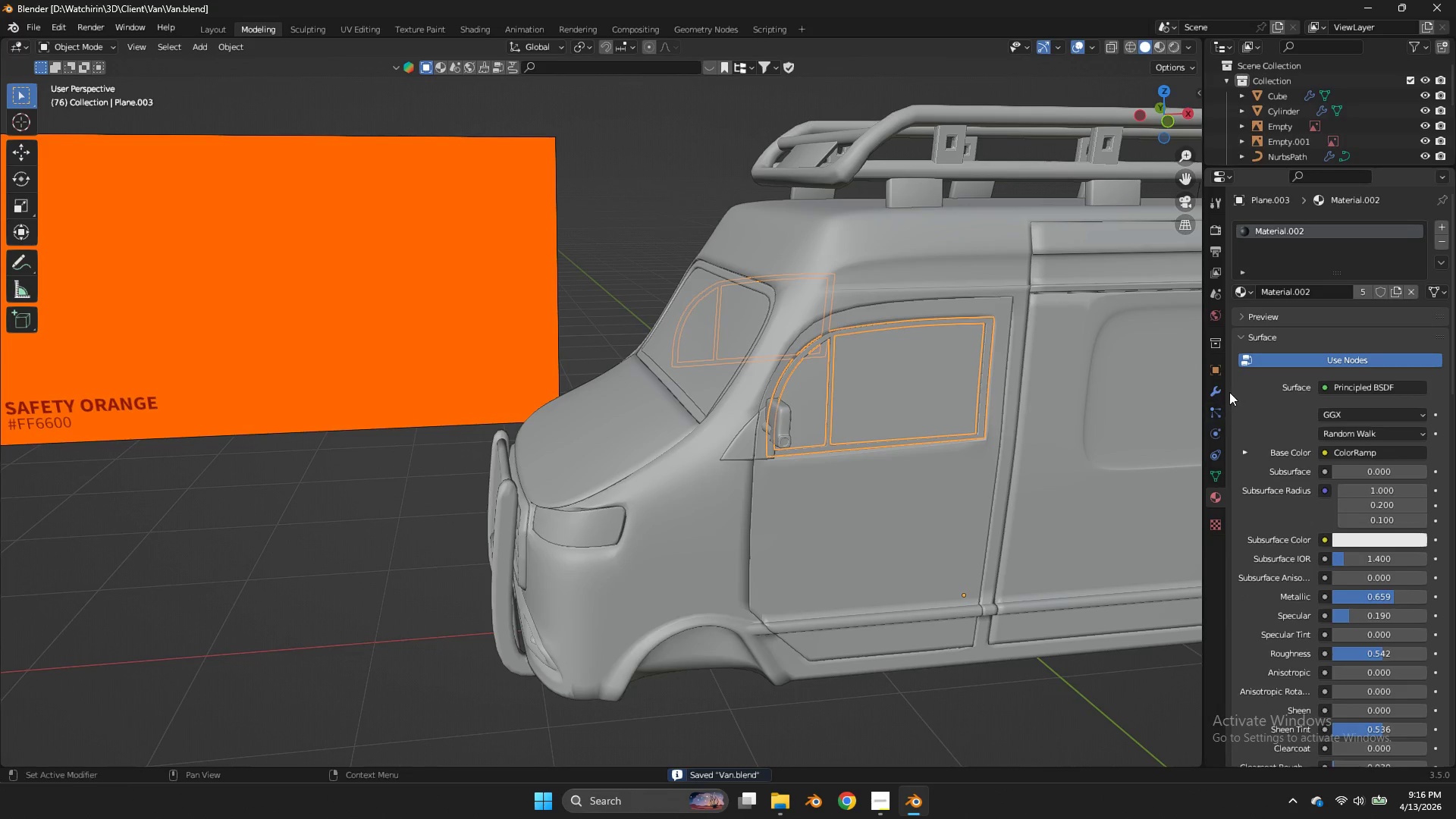 
left_click([1221, 390])
 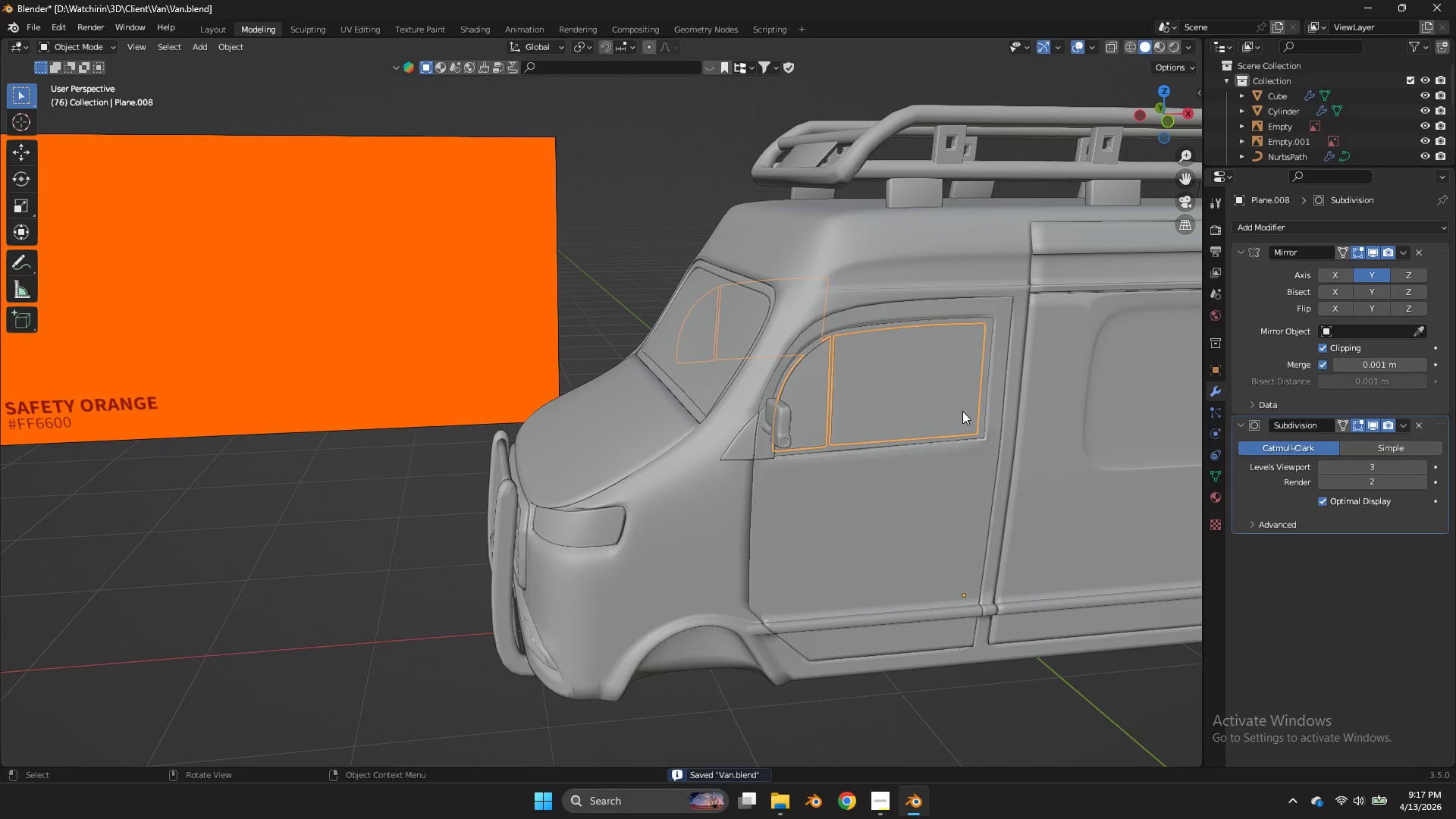 
double_click([945, 491])
 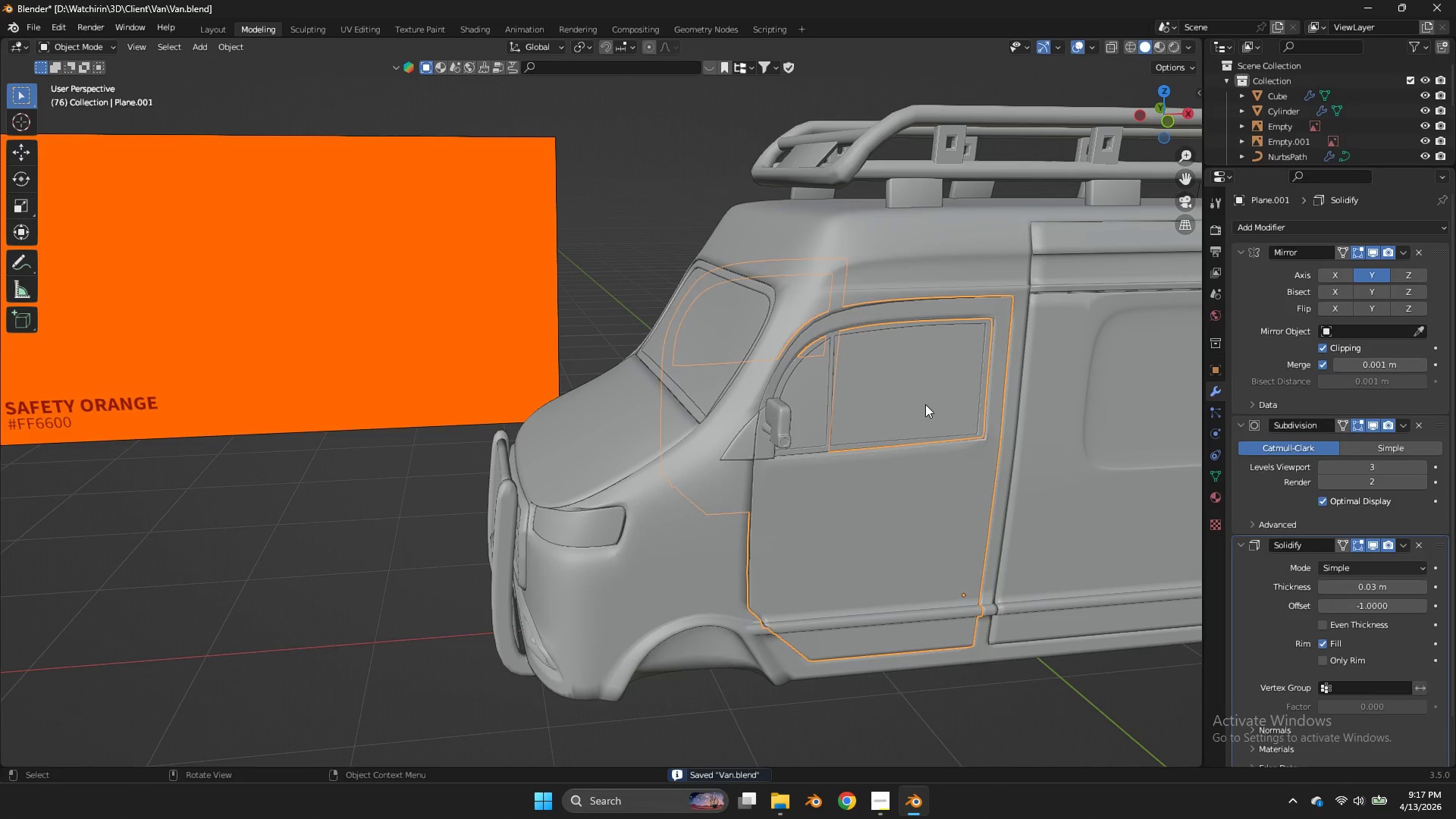 
triple_click([925, 404])
 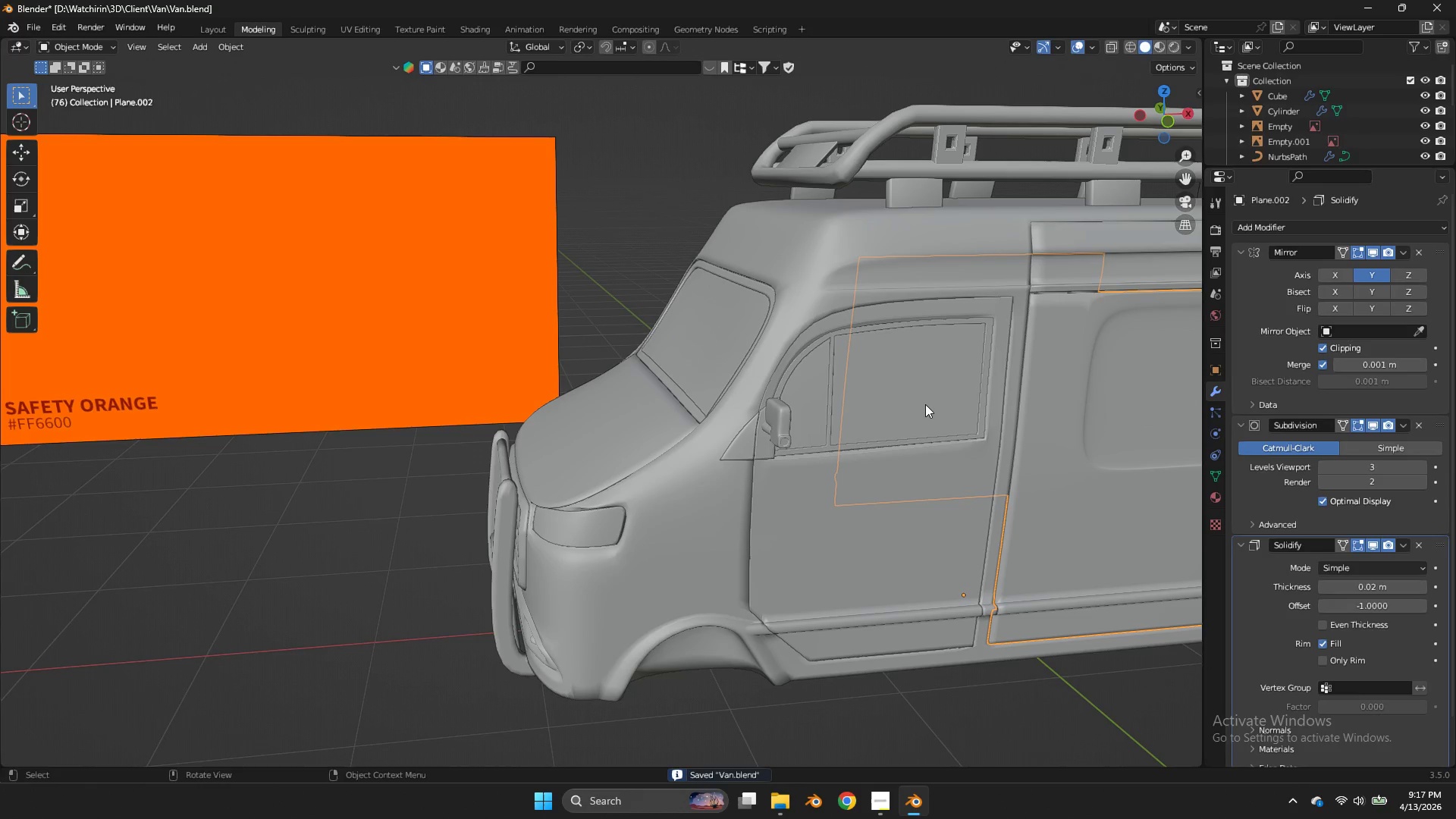 
triple_click([925, 404])
 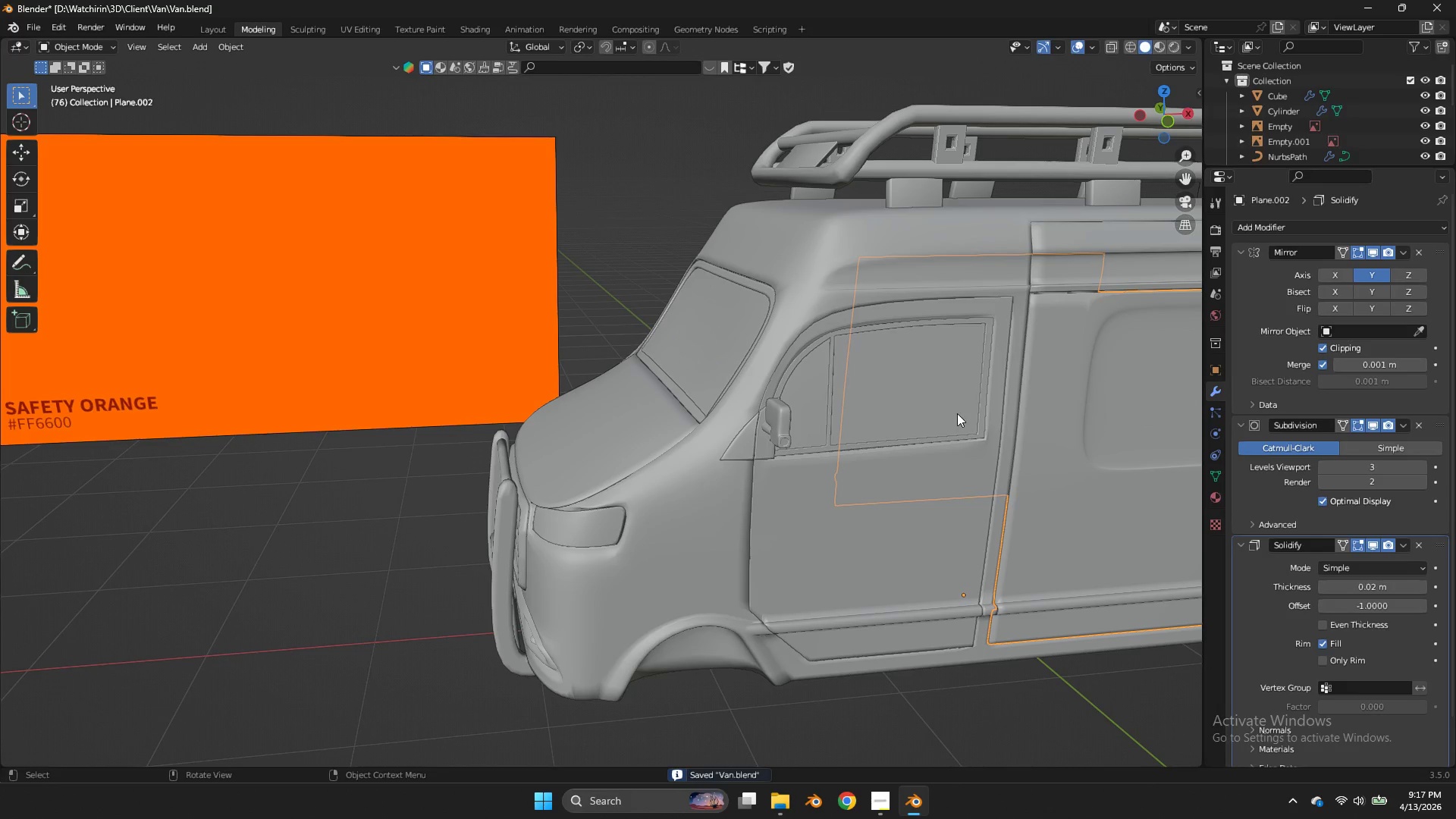 
triple_click([957, 413])
 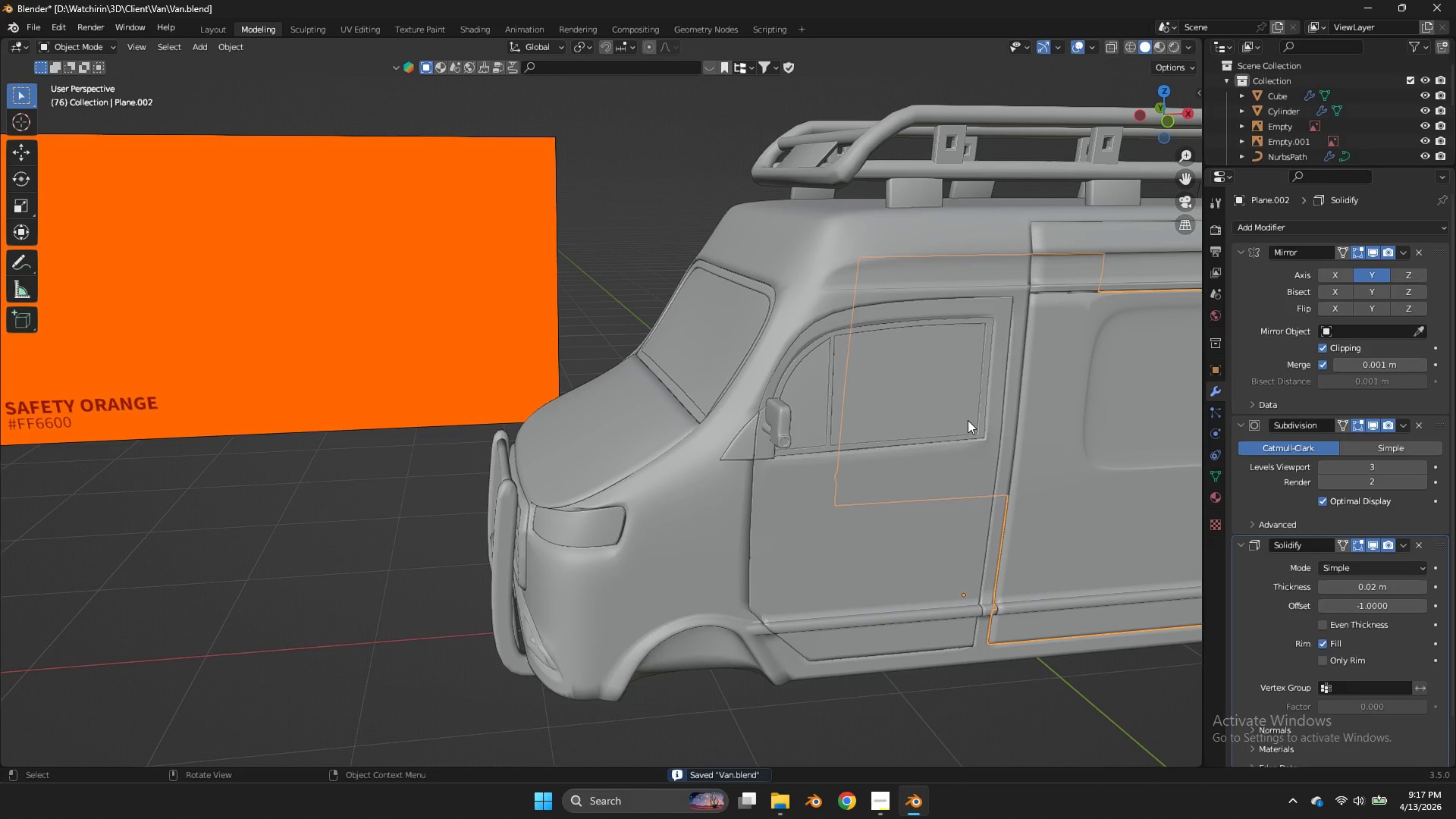 
triple_click([957, 413])
 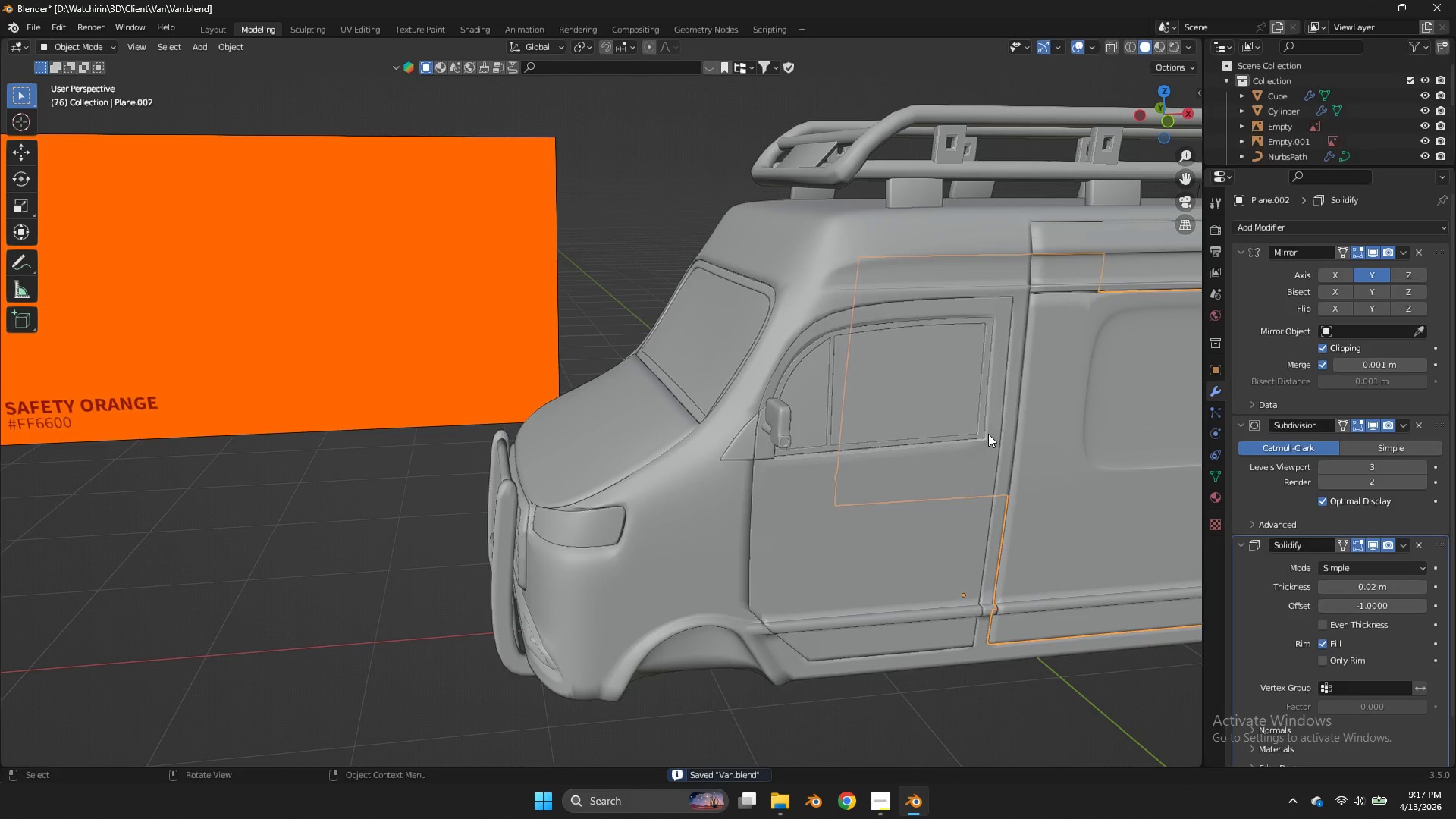 
triple_click([988, 434])
 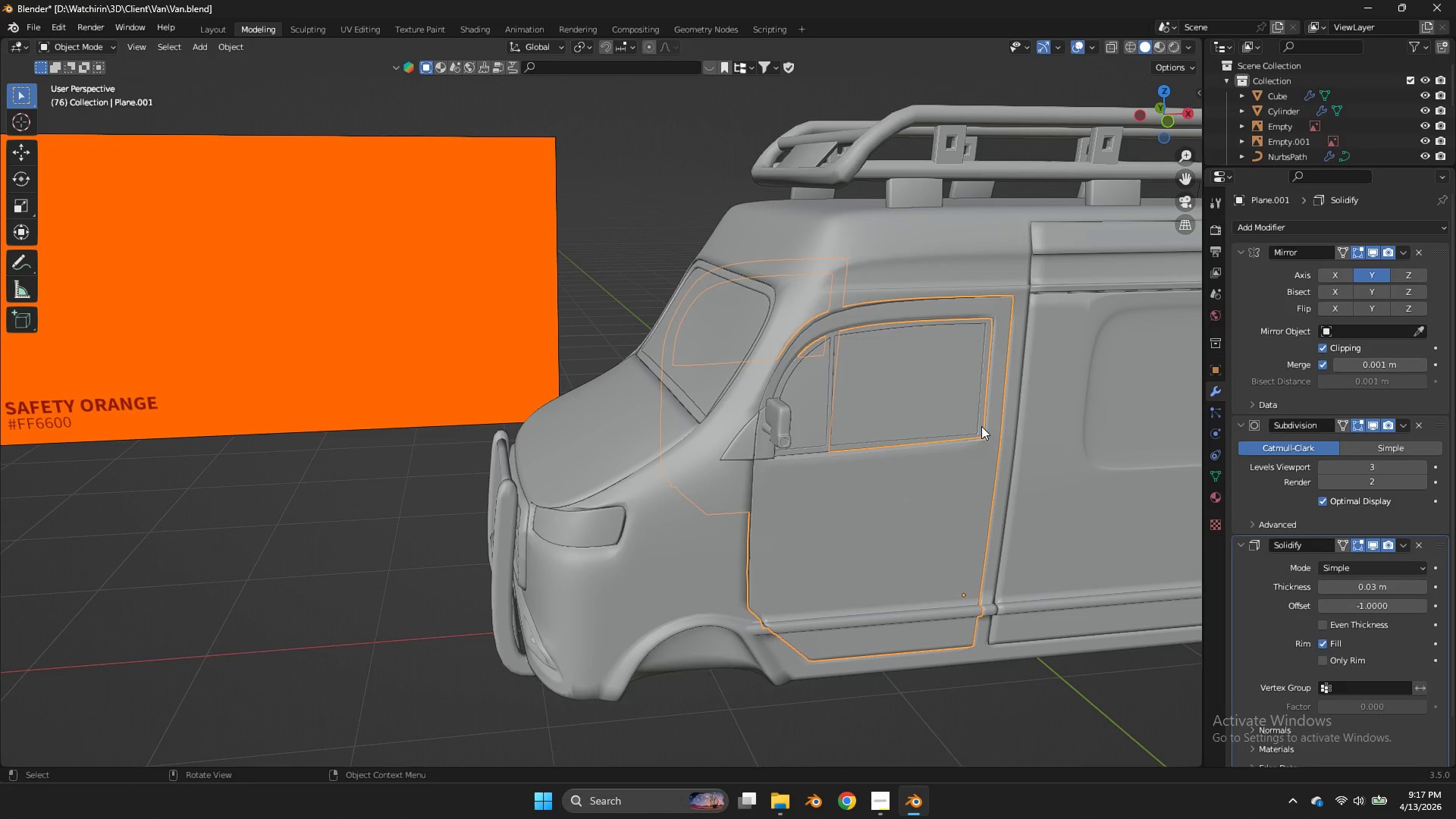 
triple_click([981, 426])
 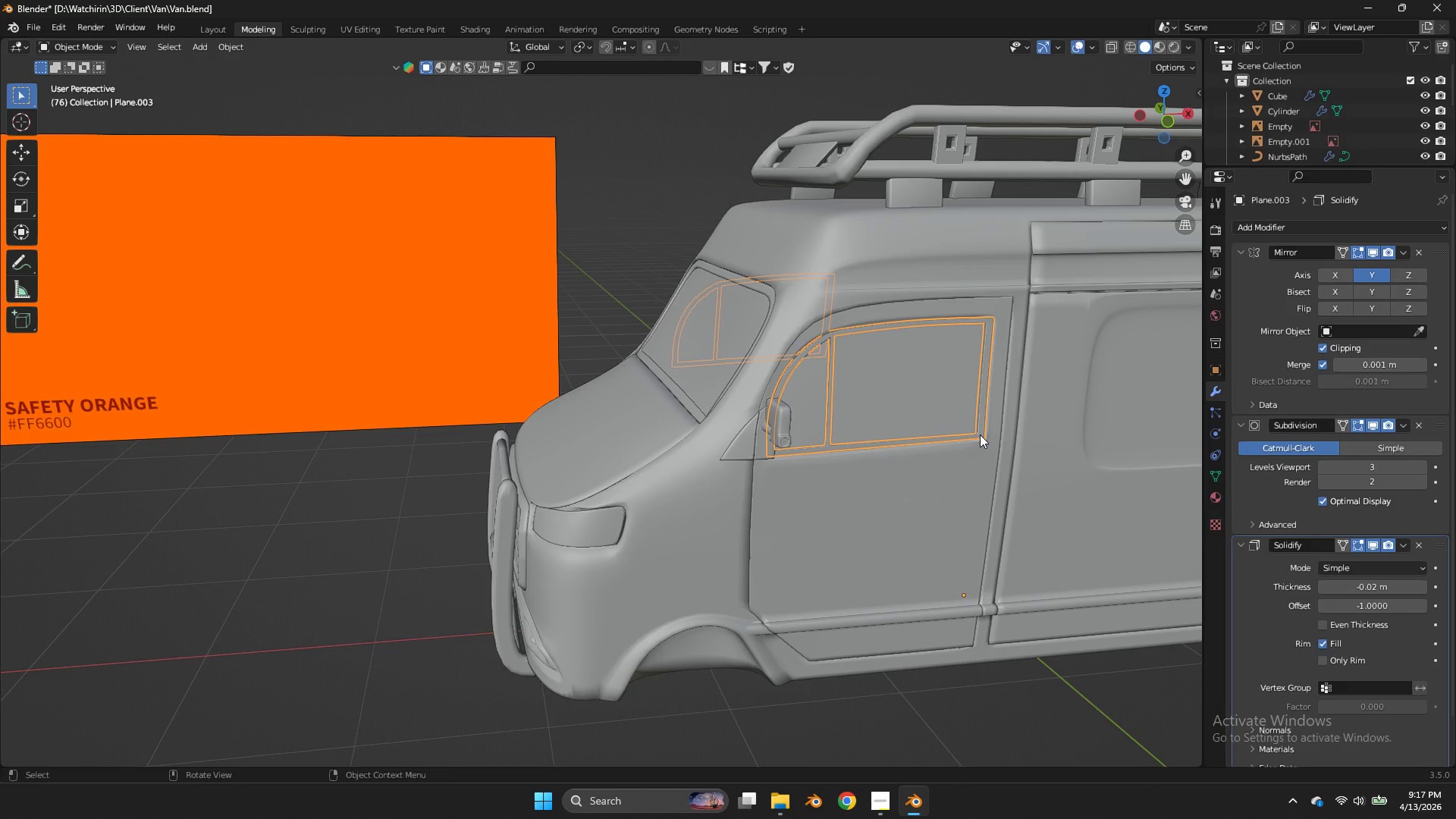 
left_click([980, 435])
 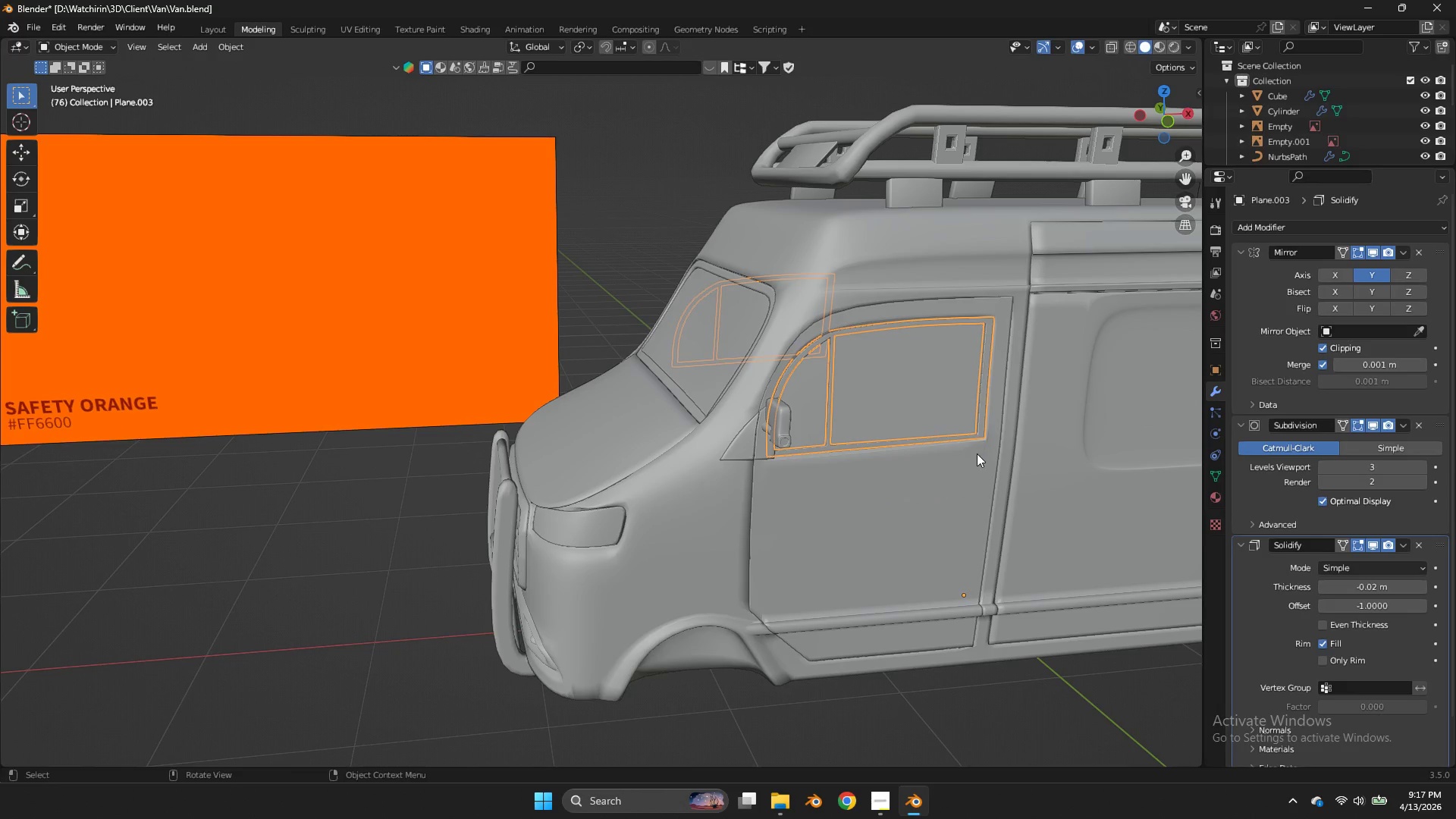 
double_click([977, 453])
 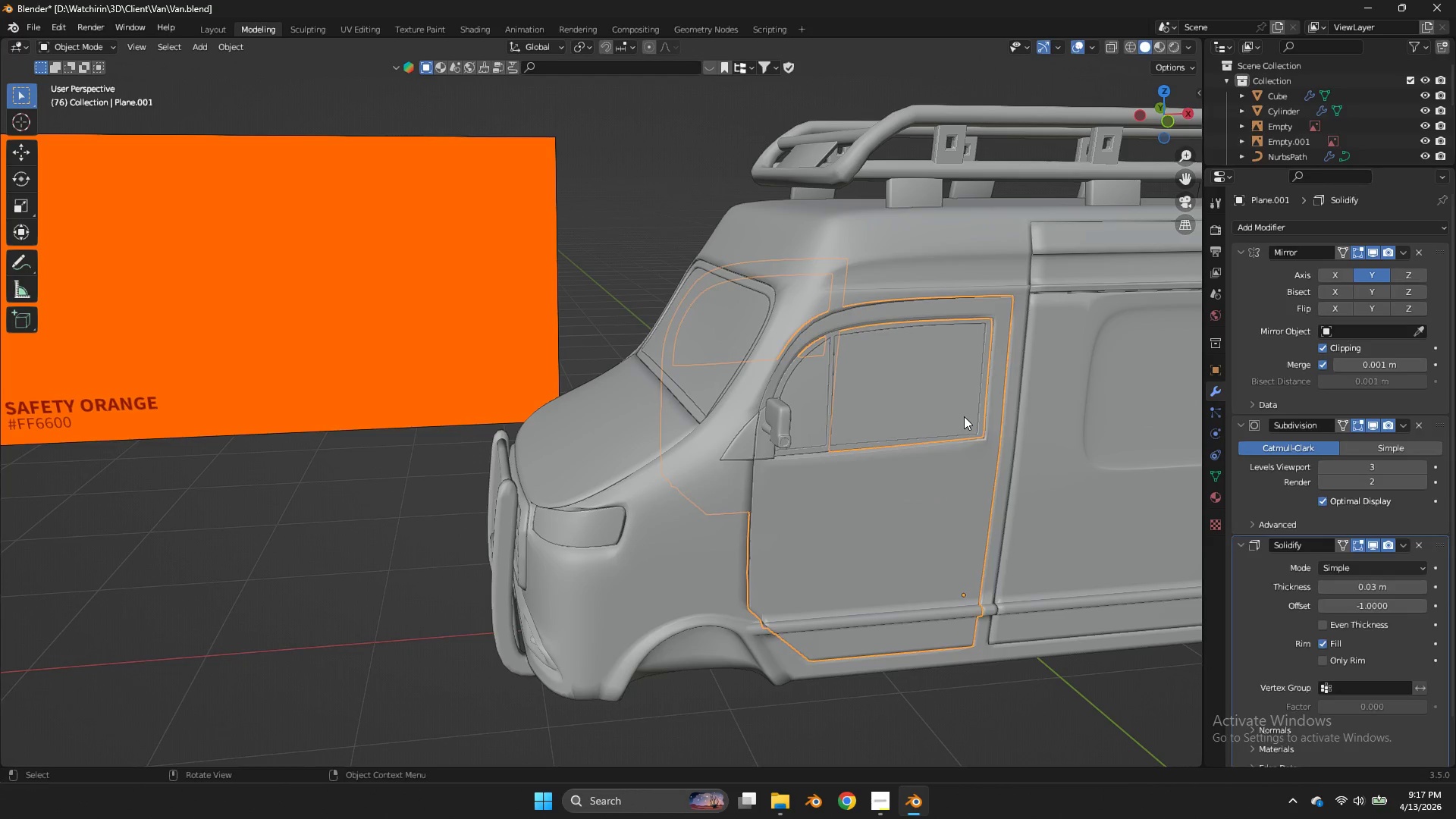 
double_click([964, 416])
 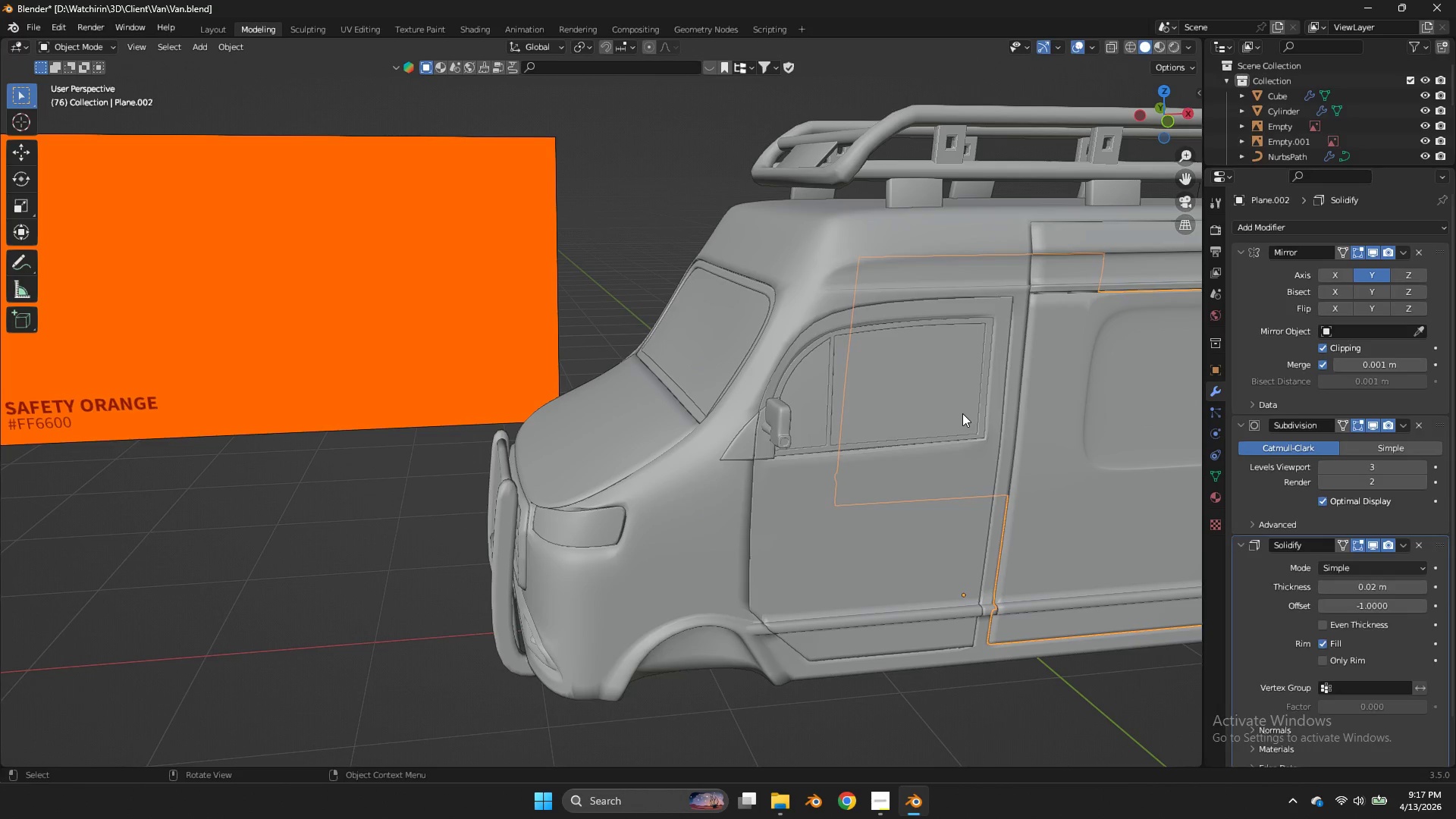 
triple_click([962, 413])
 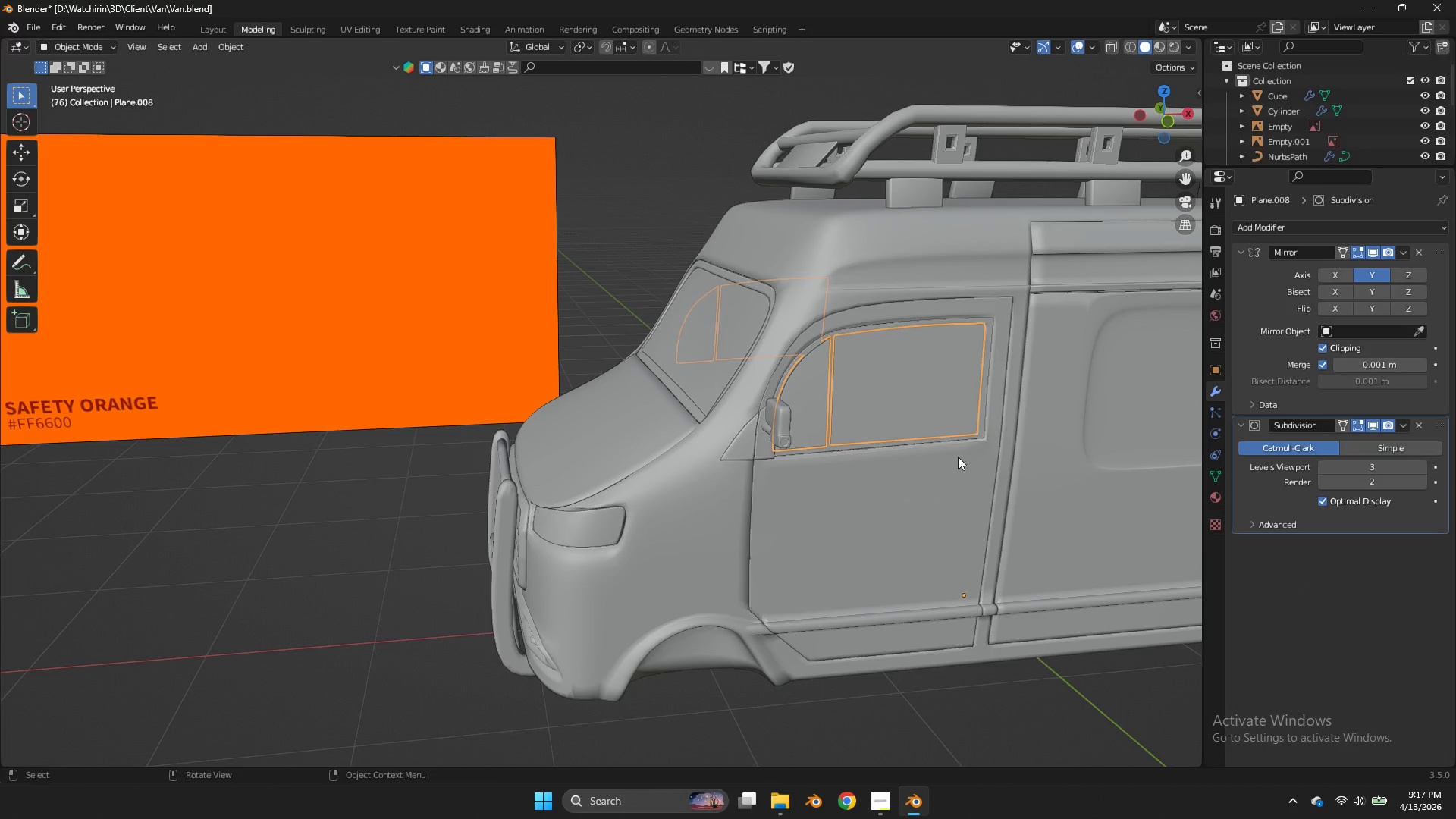 
left_click([957, 465])
 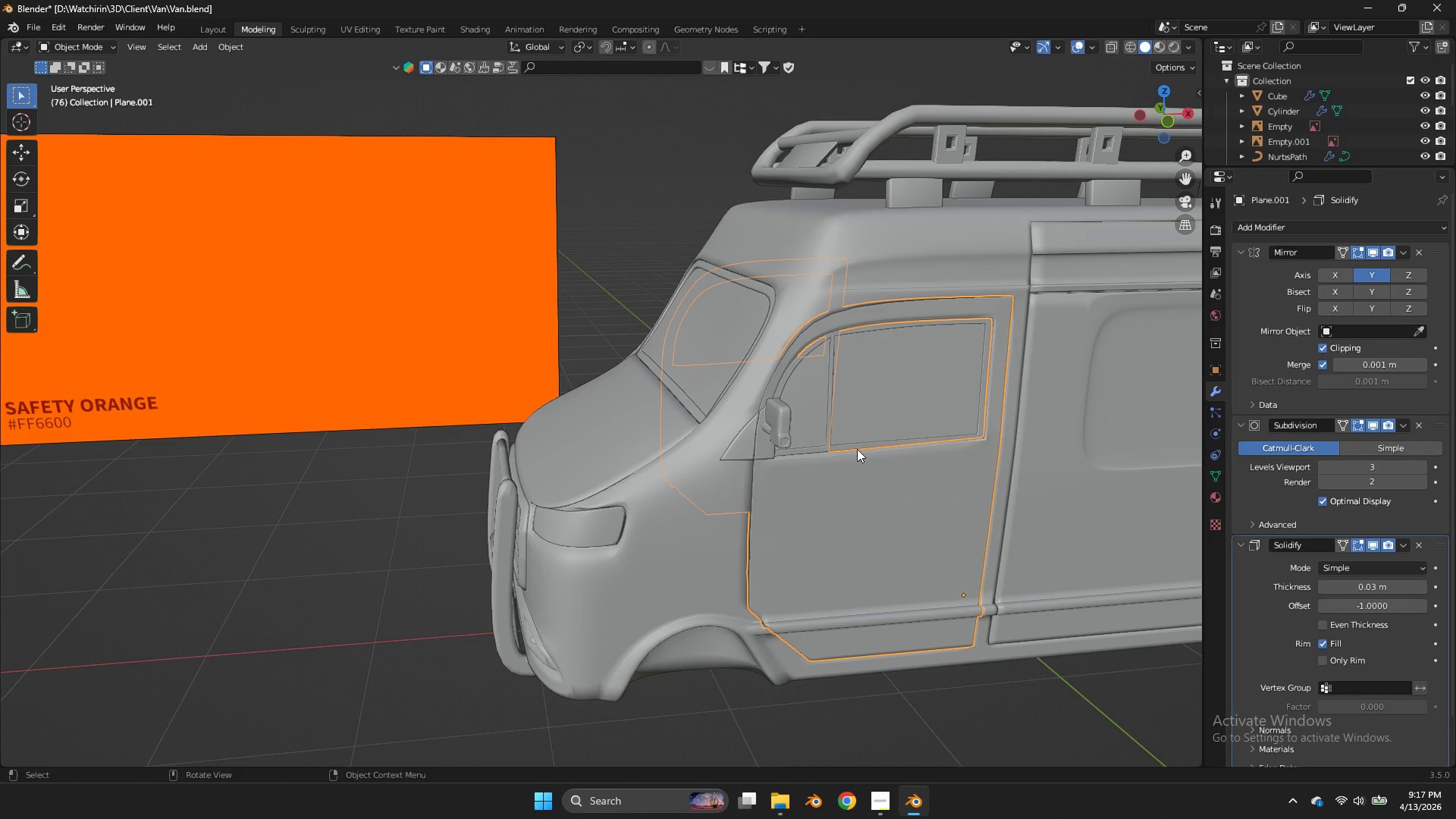 
double_click([824, 420])
 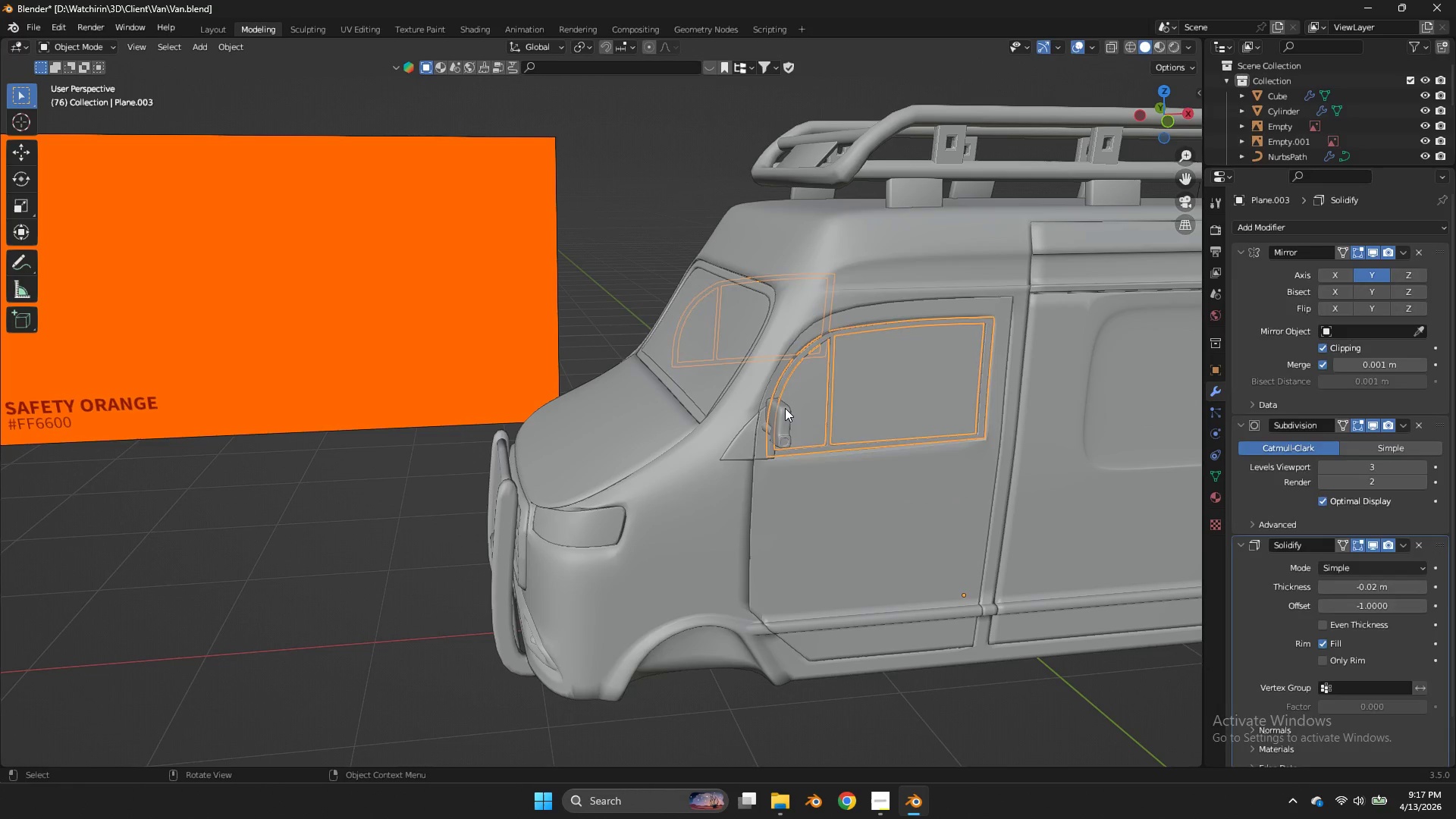 
triple_click([785, 408])
 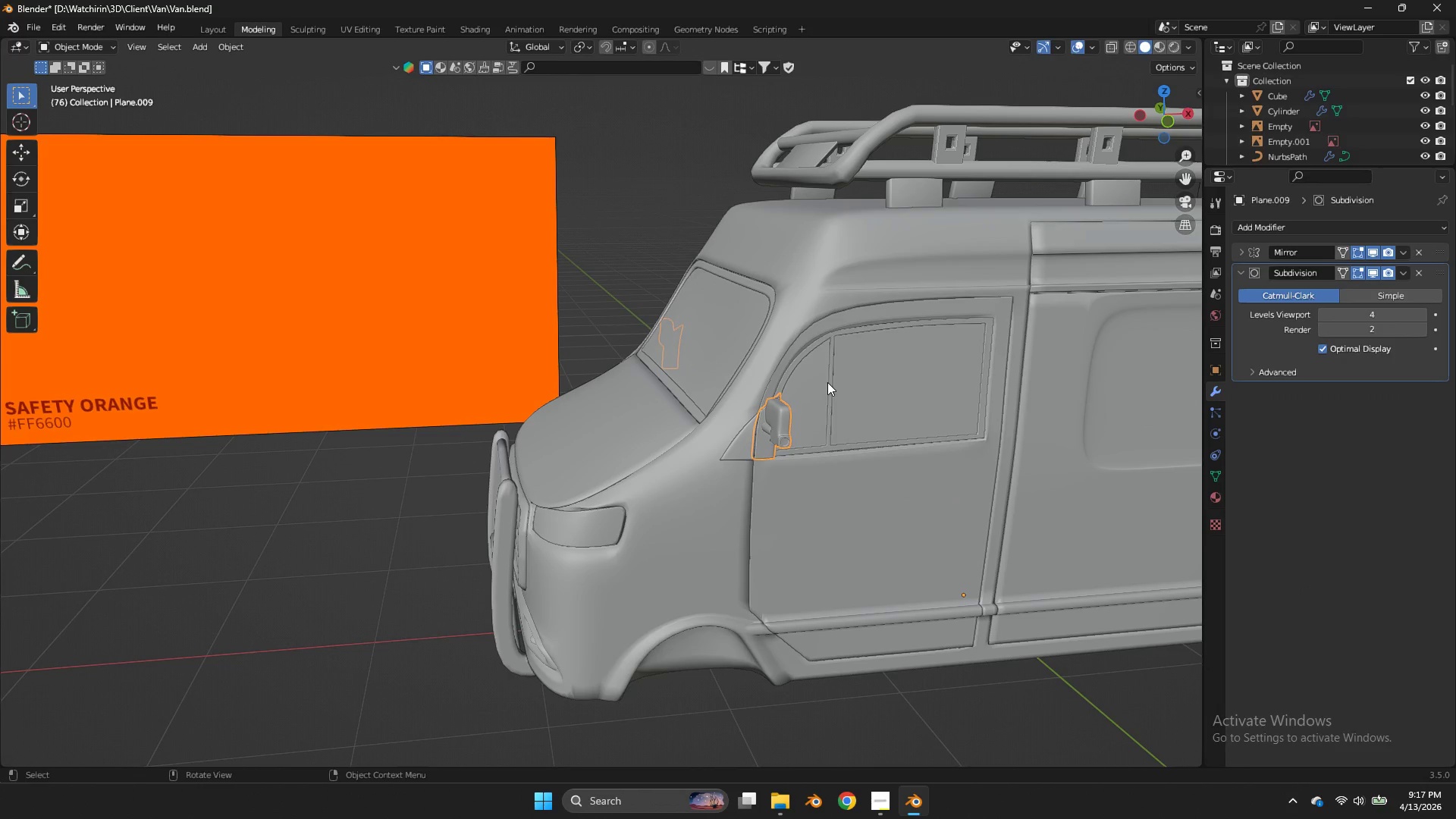 
double_click([827, 382])
 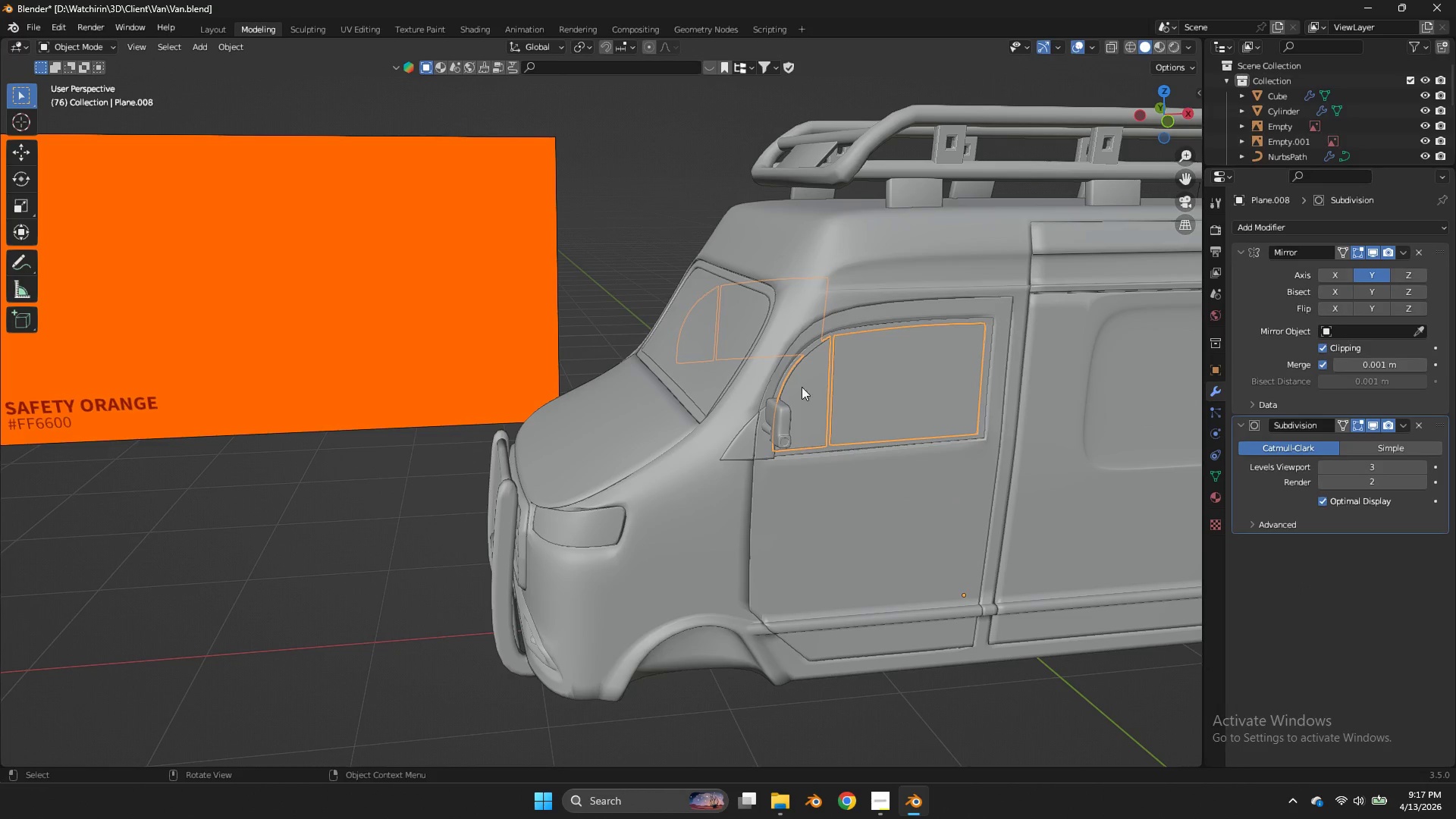 
key(Shift+ShiftLeft)
 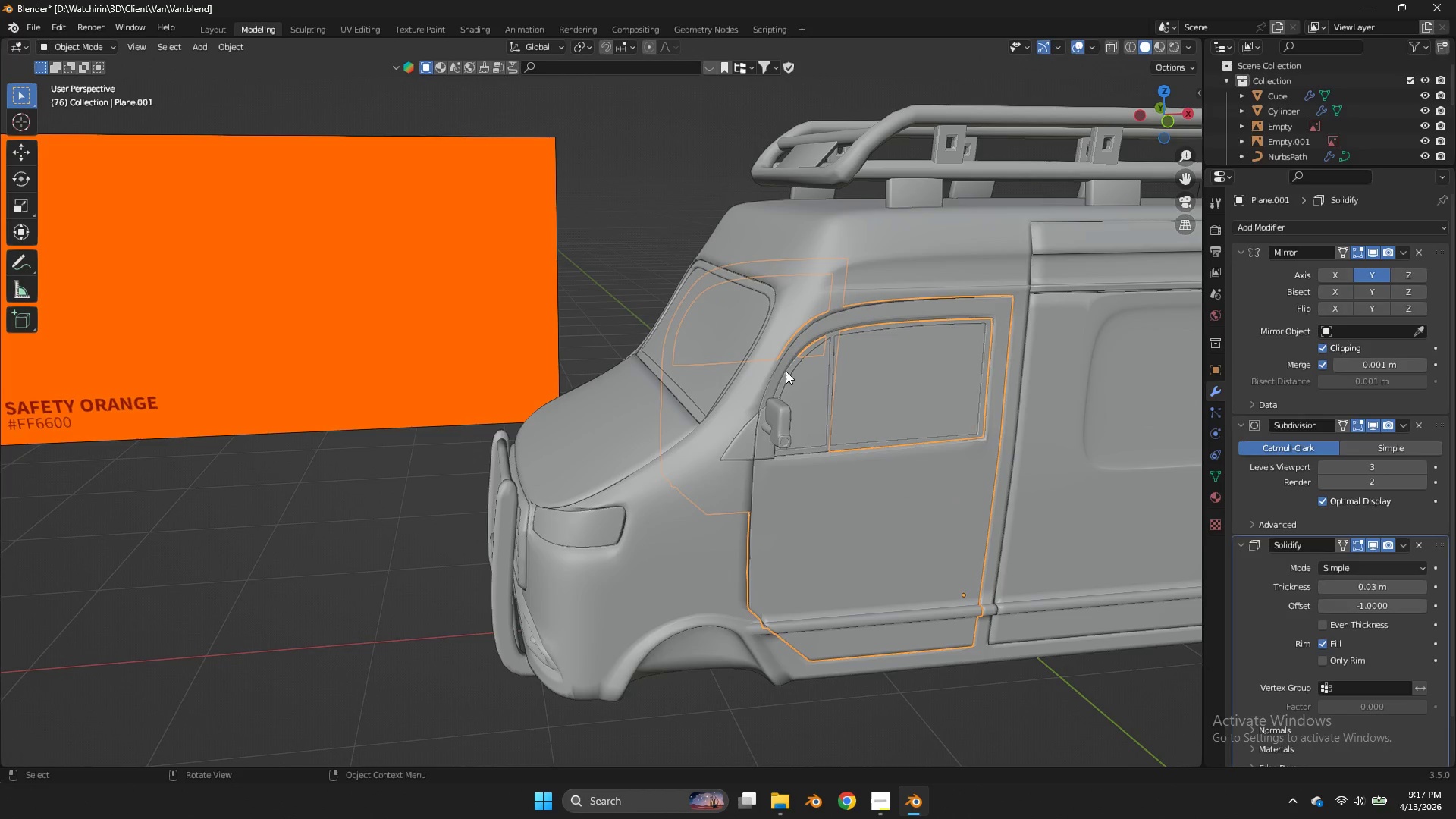 
left_click([786, 371])
 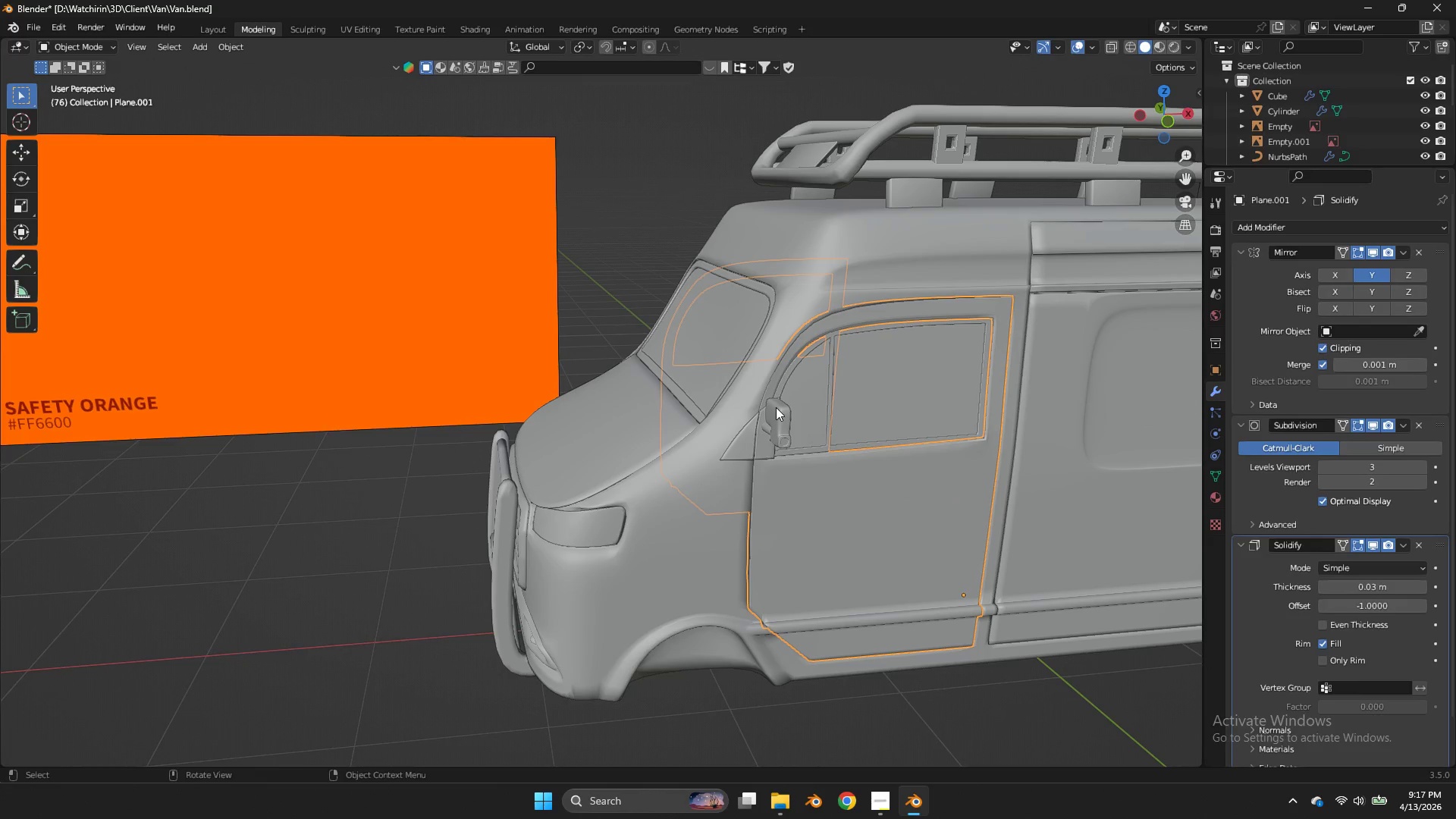 
hold_key(key=ShiftLeft, duration=0.97)
double_click([776, 407])
 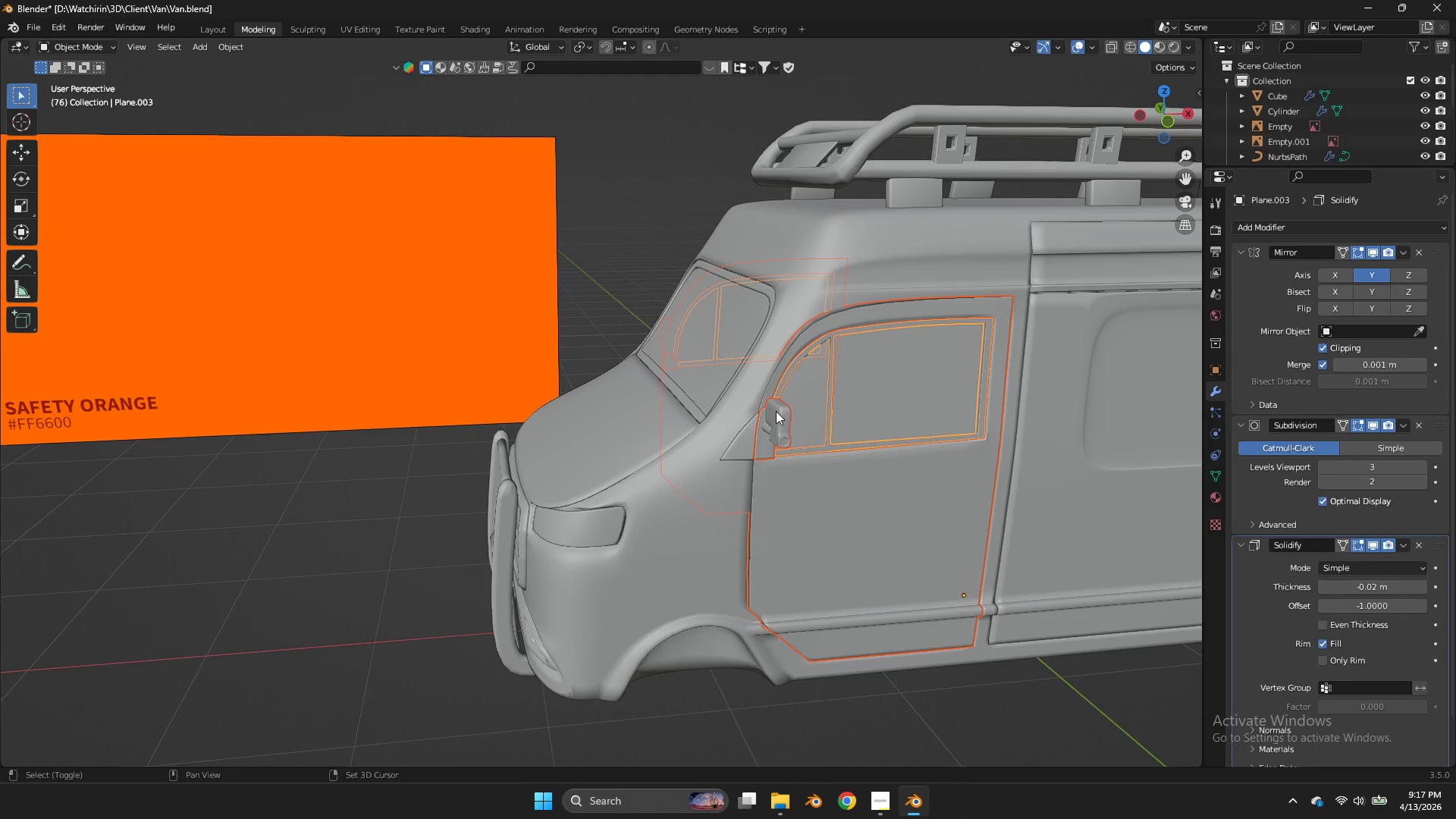 
left_click([776, 411])
 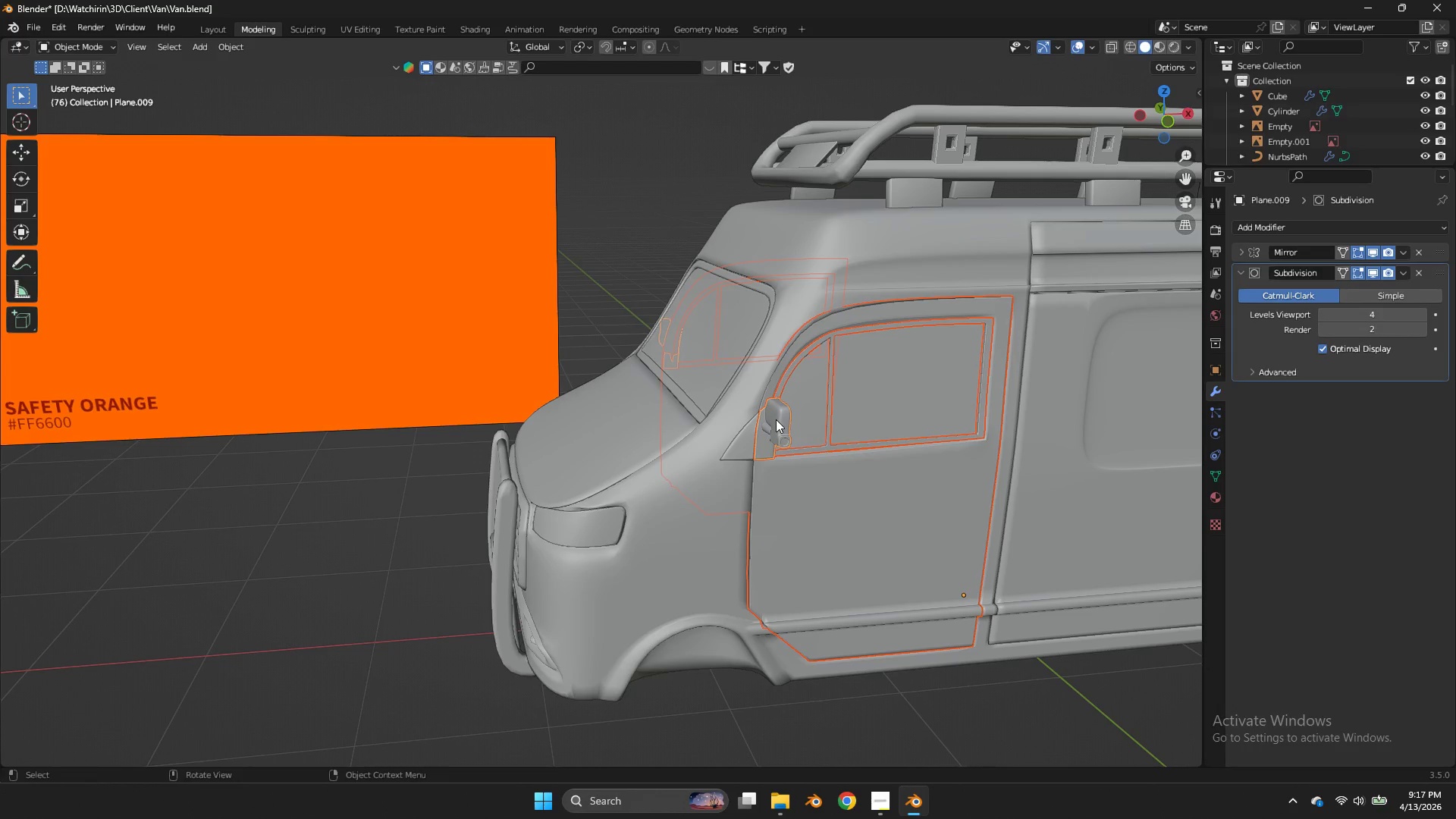 
double_click([776, 419])
 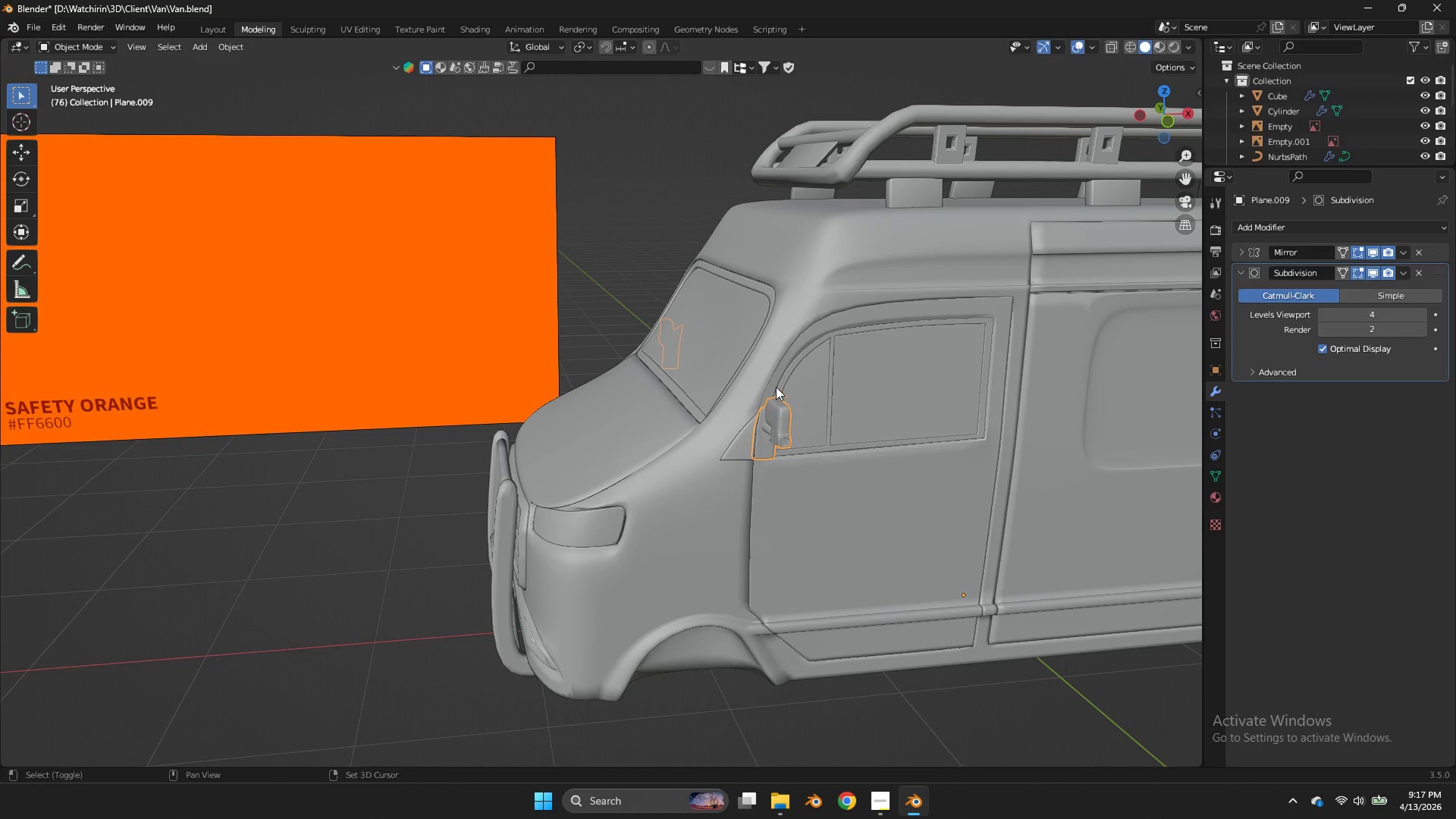 
hold_key(key=ShiftLeft, duration=1.58)
double_click([776, 384])
 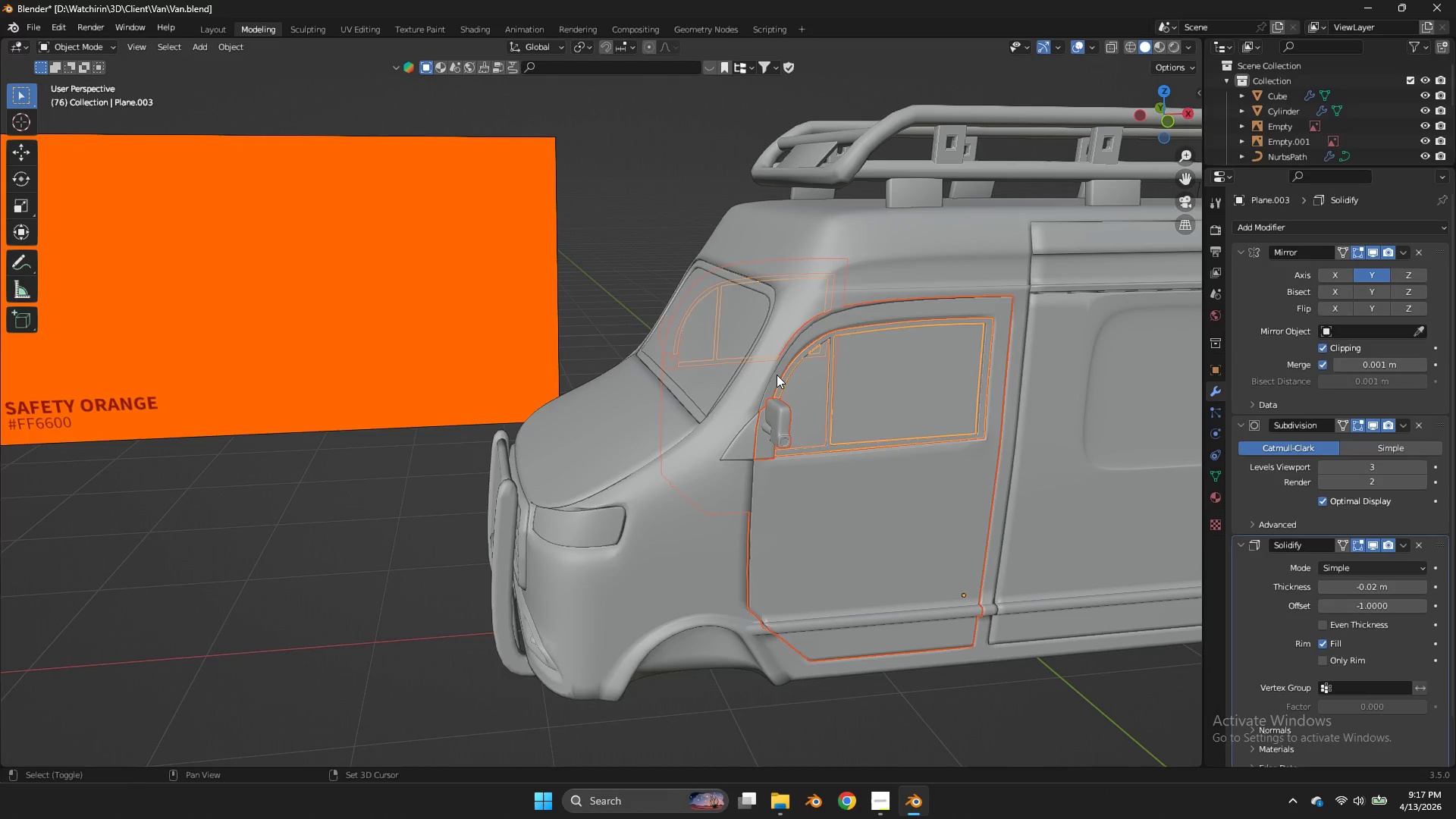 
left_click([777, 375])
 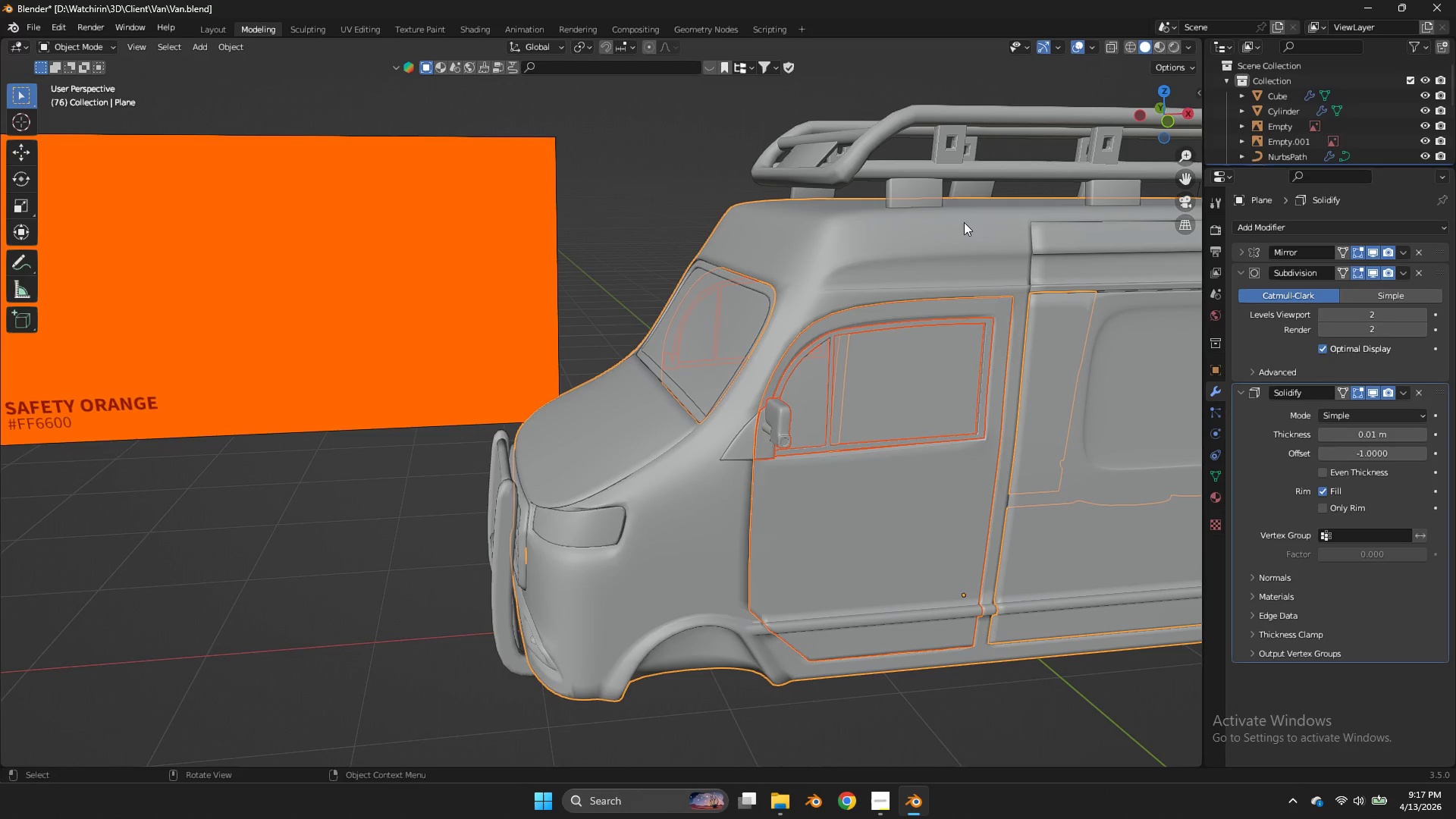 
left_click([894, 329])
 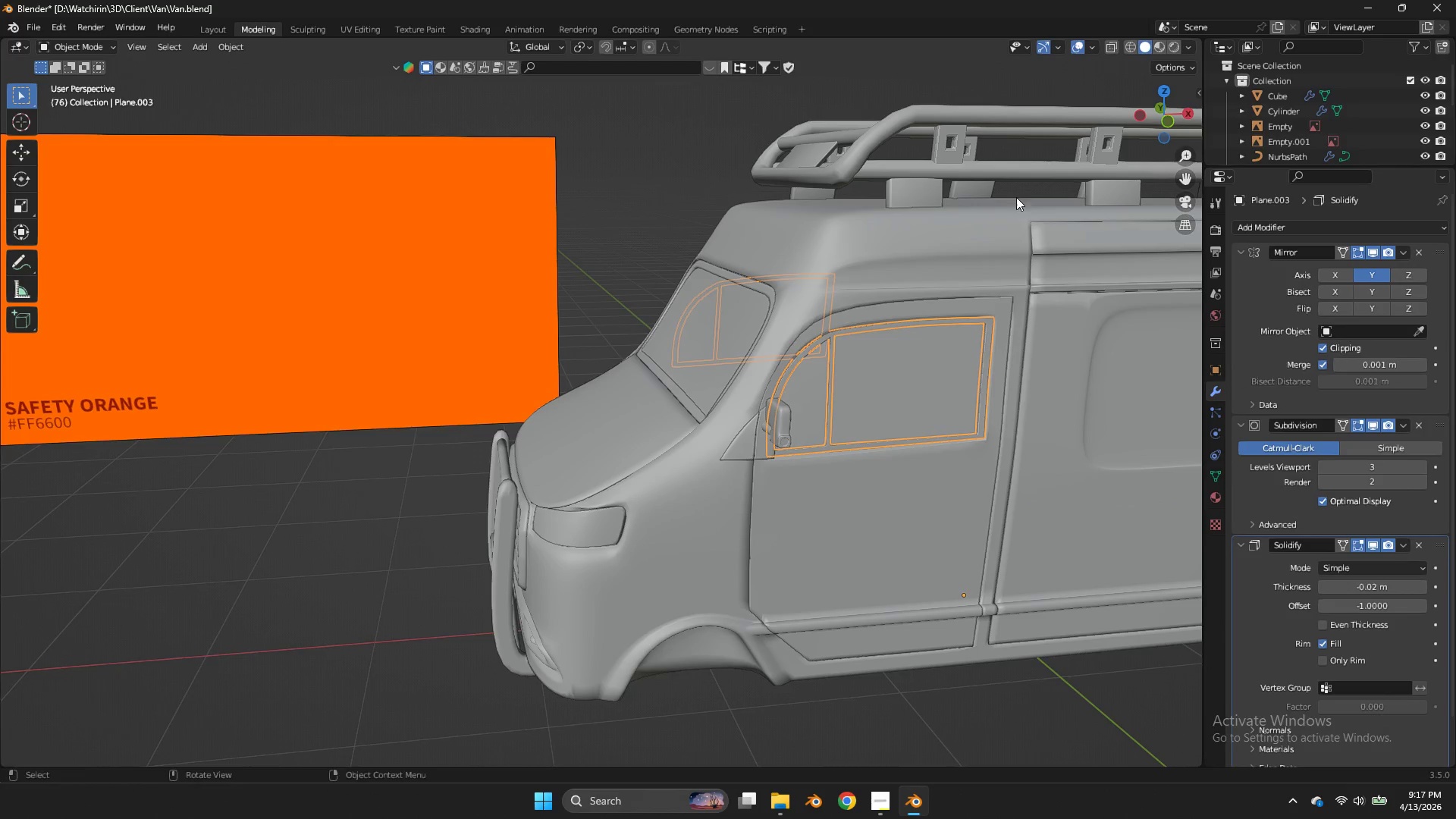 
left_click_drag(start_coordinate=[1016, 196], to_coordinate=[842, 491])
 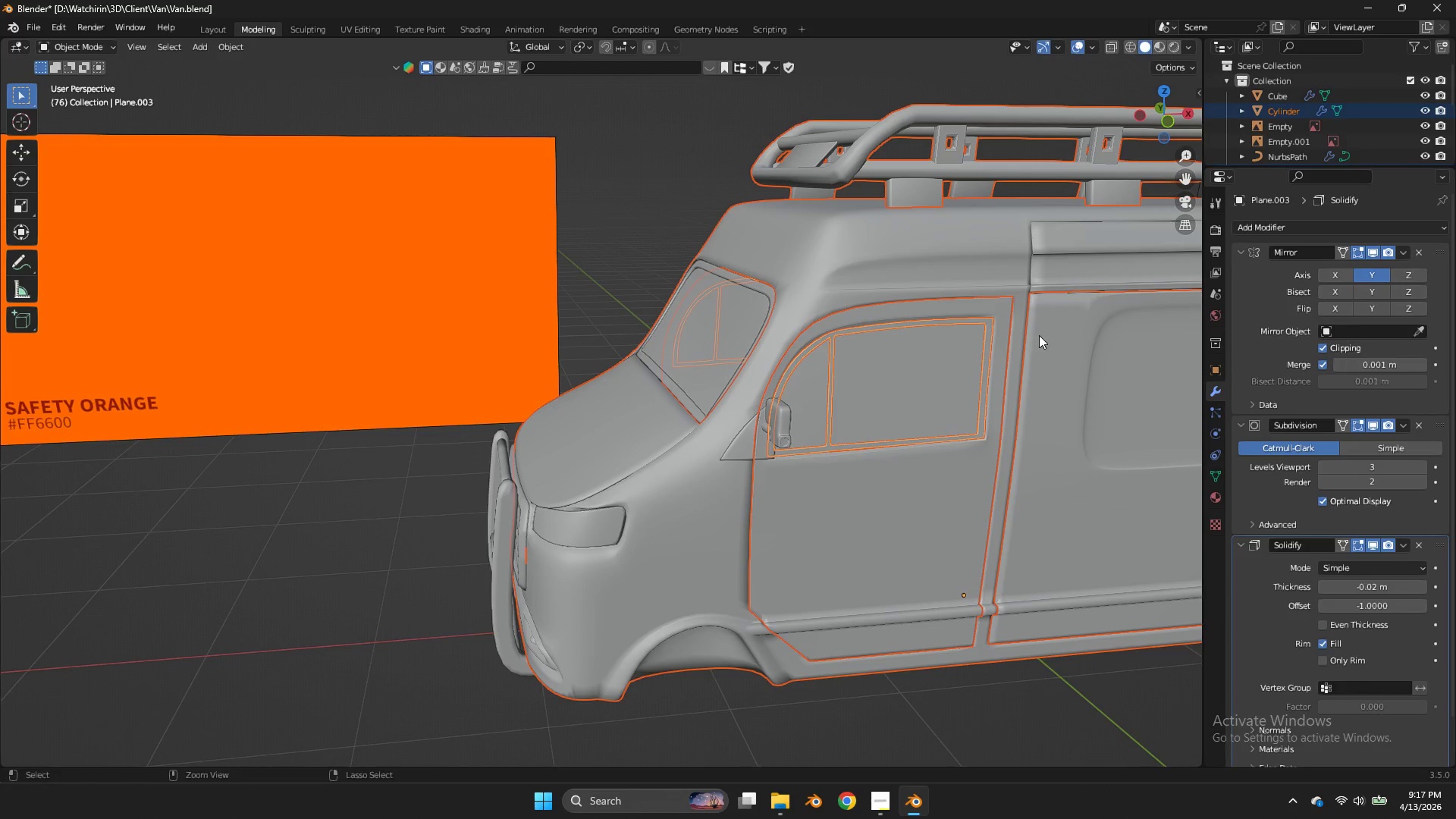 
hold_key(key=ControlLeft, duration=1.22)
left_click_drag(start_coordinate=[1106, 322], to_coordinate=[1059, 400])
 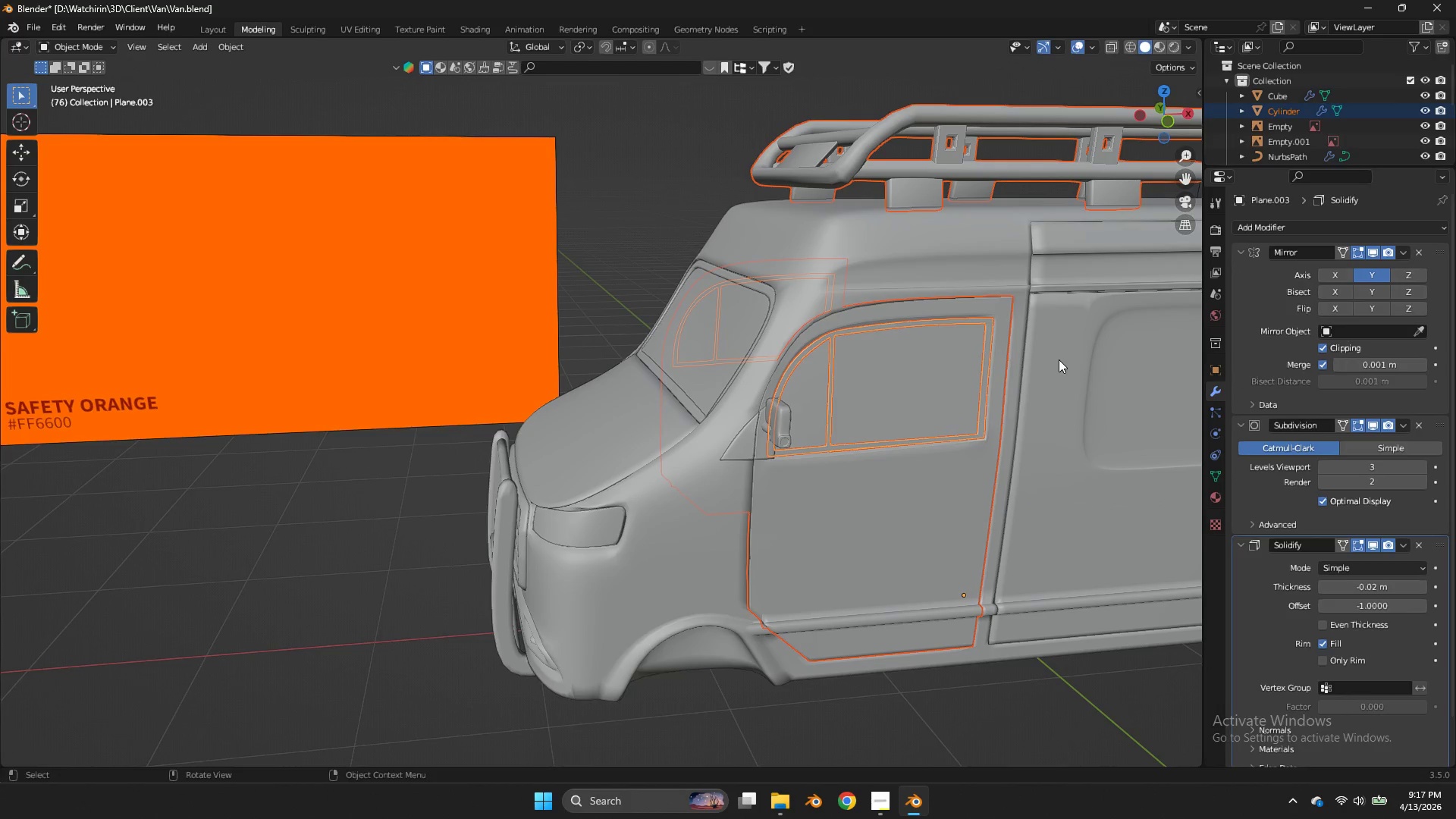 
hold_key(key=ControlLeft, duration=0.69)
left_click_drag(start_coordinate=[936, 127], to_coordinate=[879, 159])
 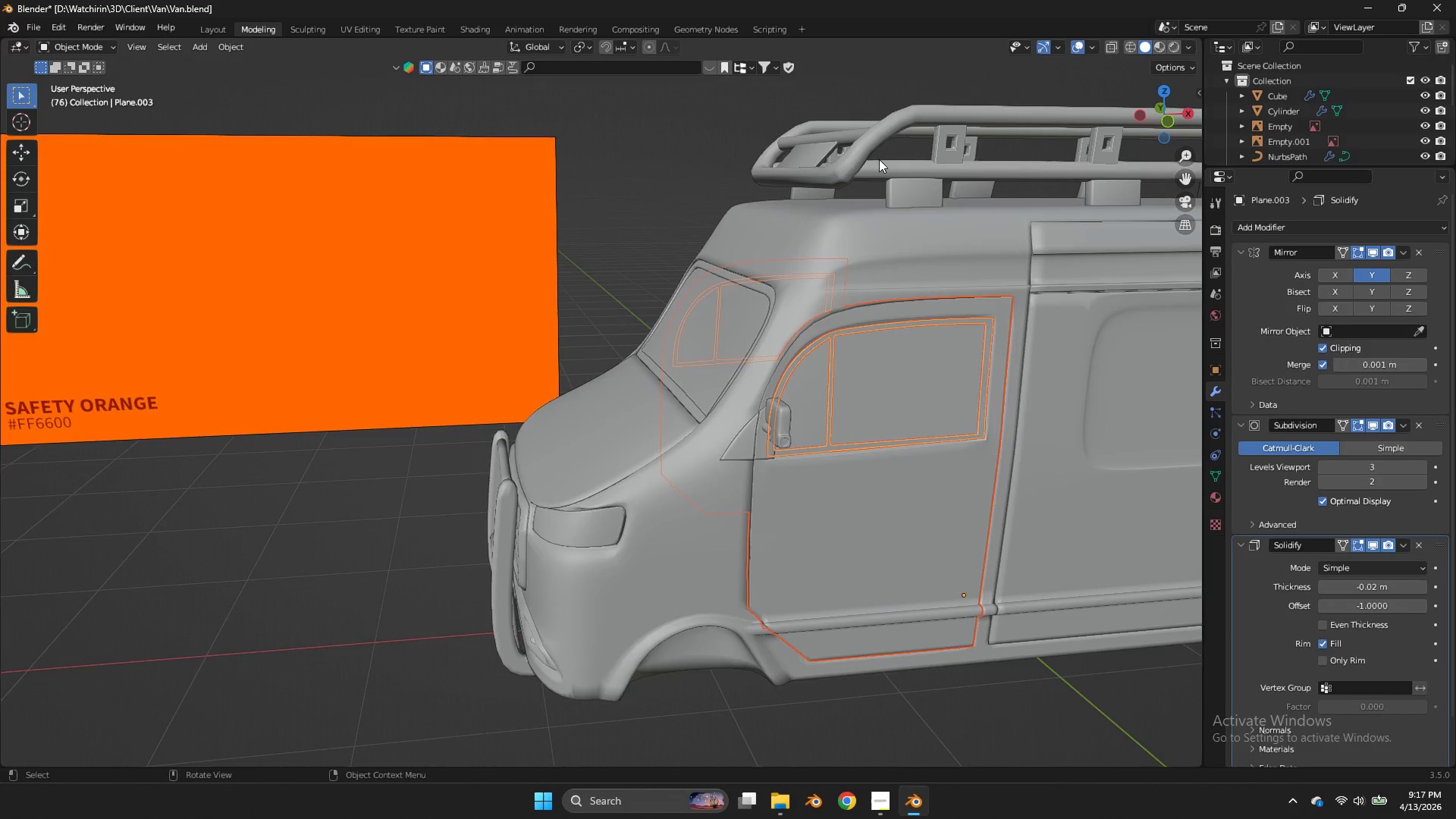 
key(NumpadDivide)
 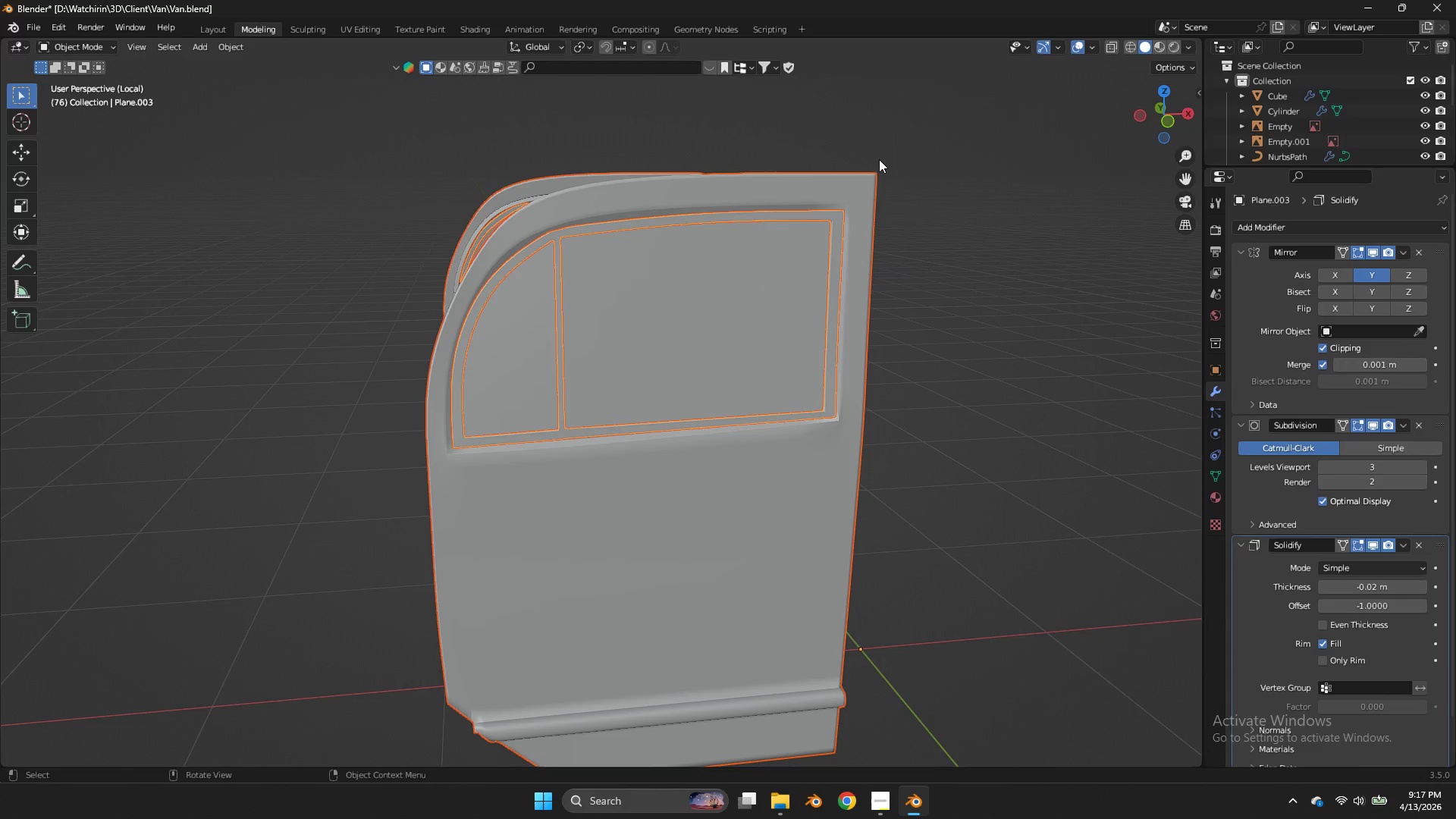 
key(NumpadDivide)
 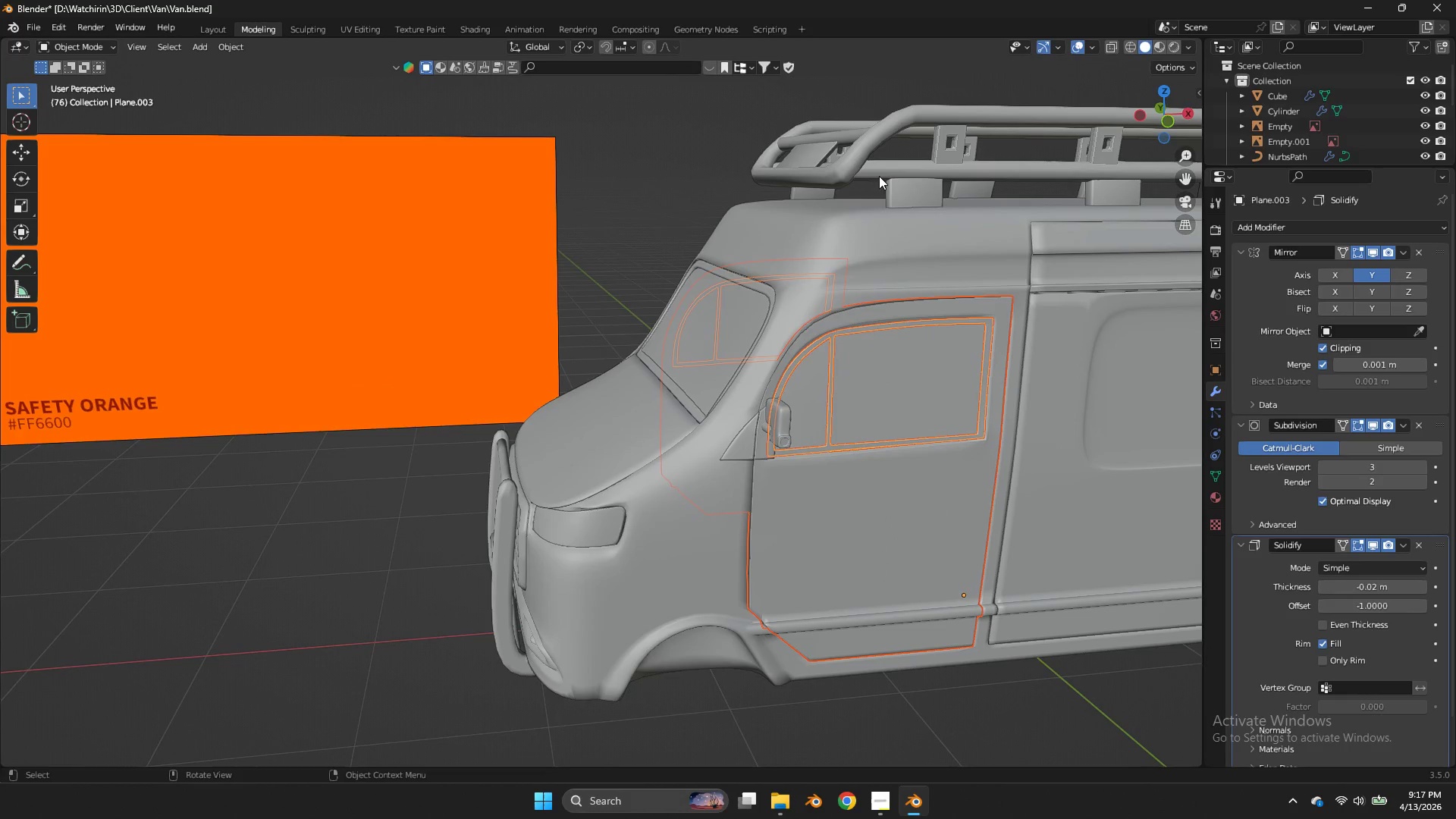 
hold_key(key=ShiftLeft, duration=1.03)
left_click([773, 409])
 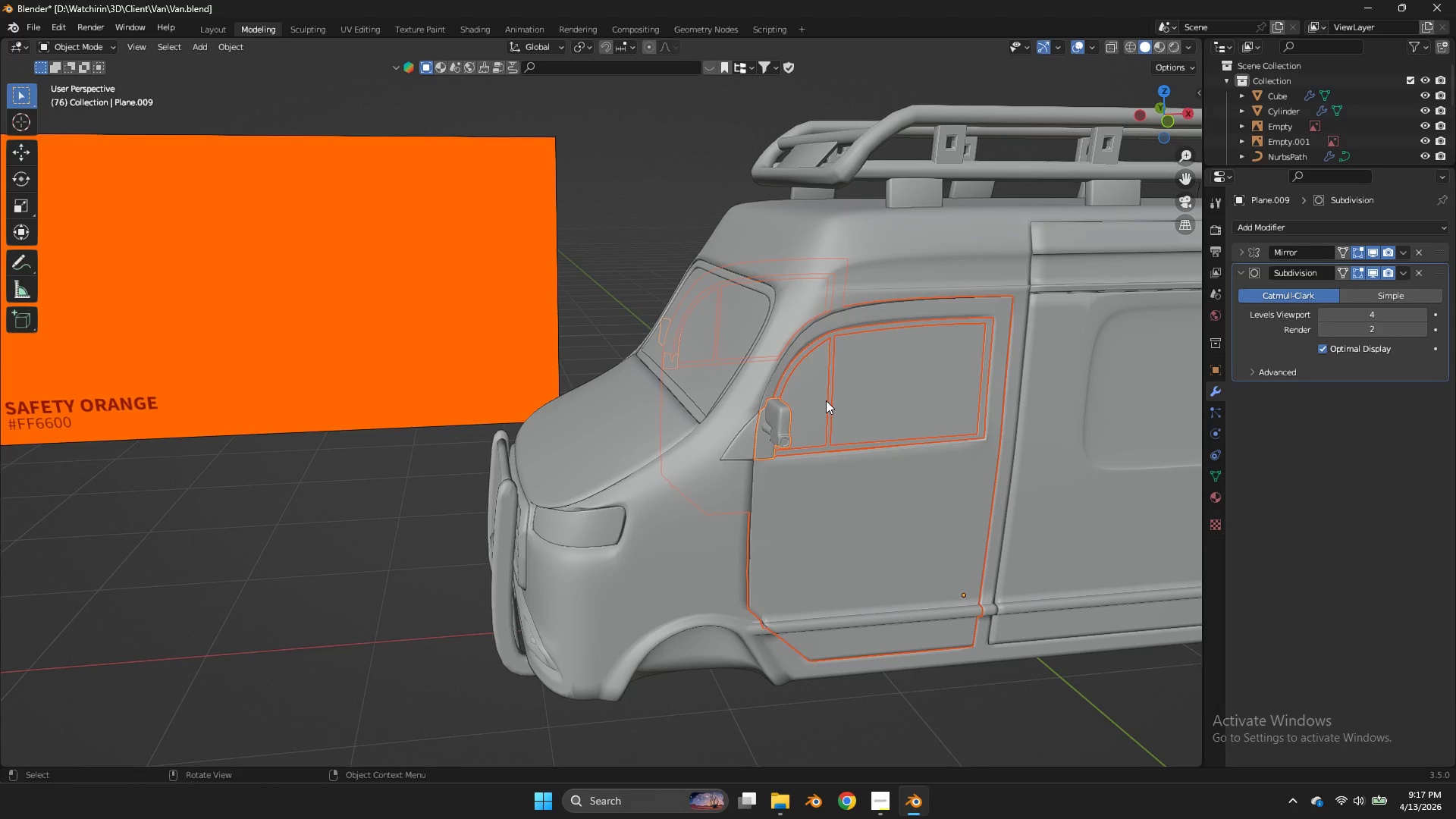 
key(NumpadDivide)
 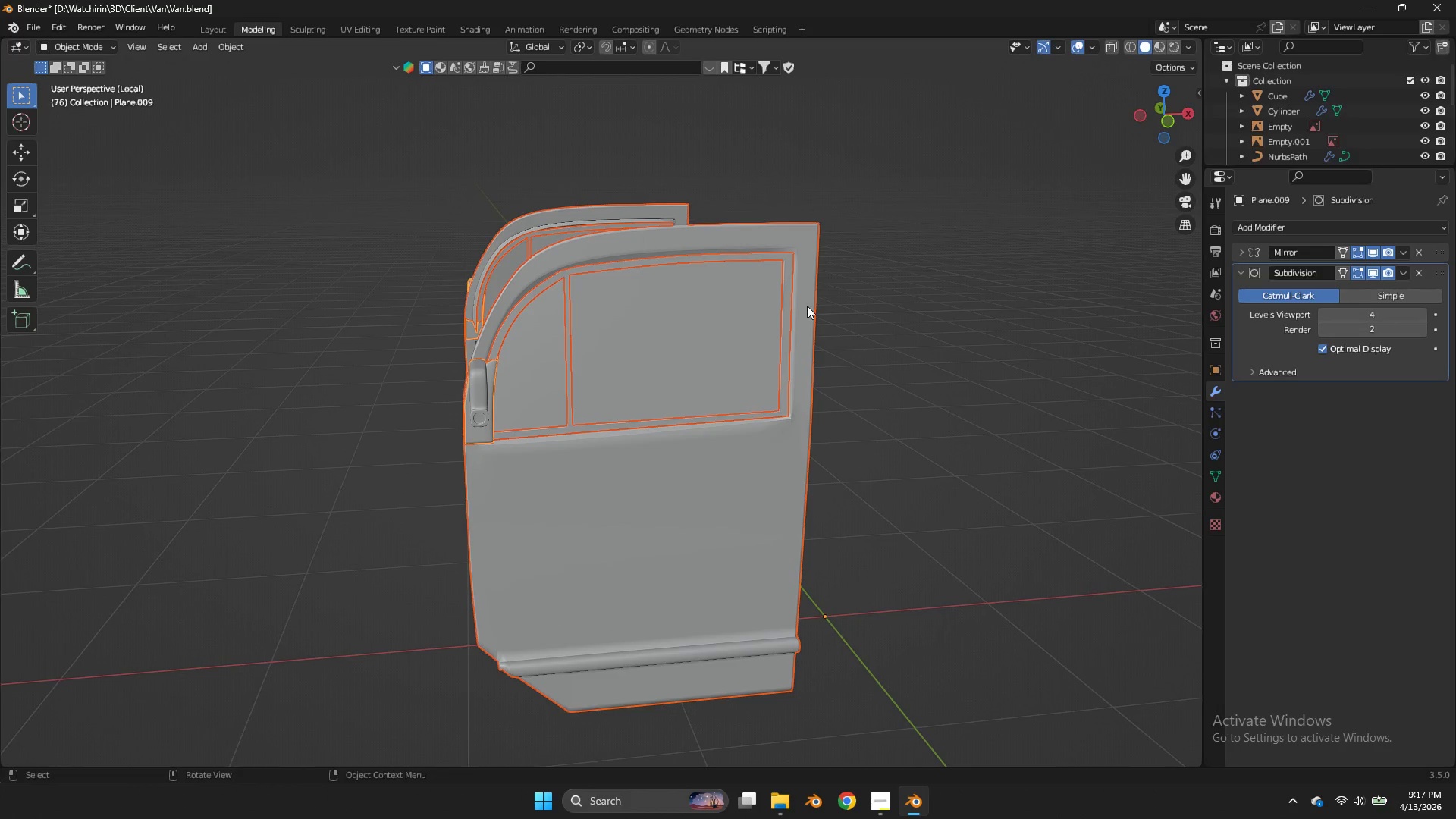 
double_click([807, 306])
 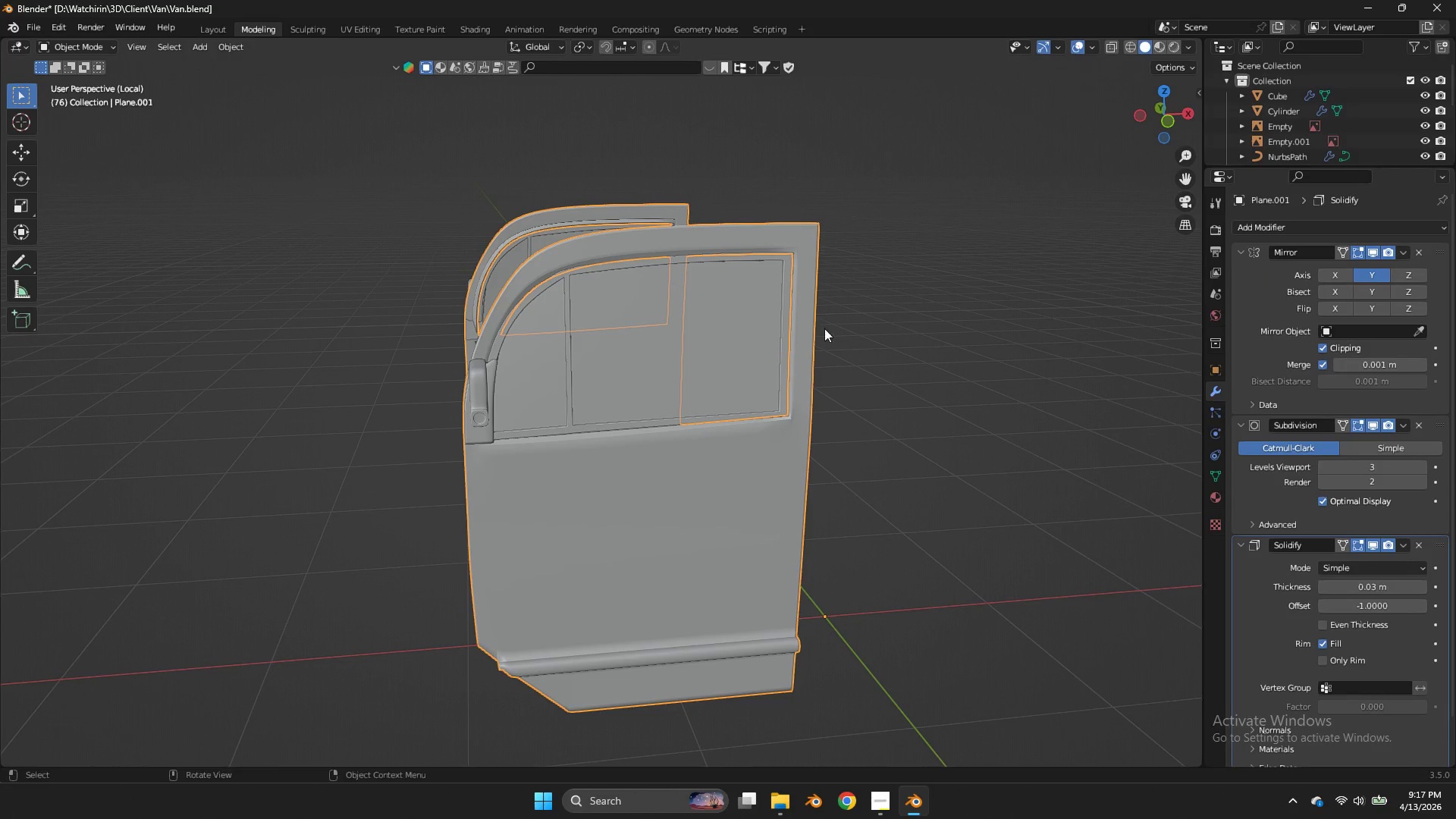 
left_click([485, 414])
 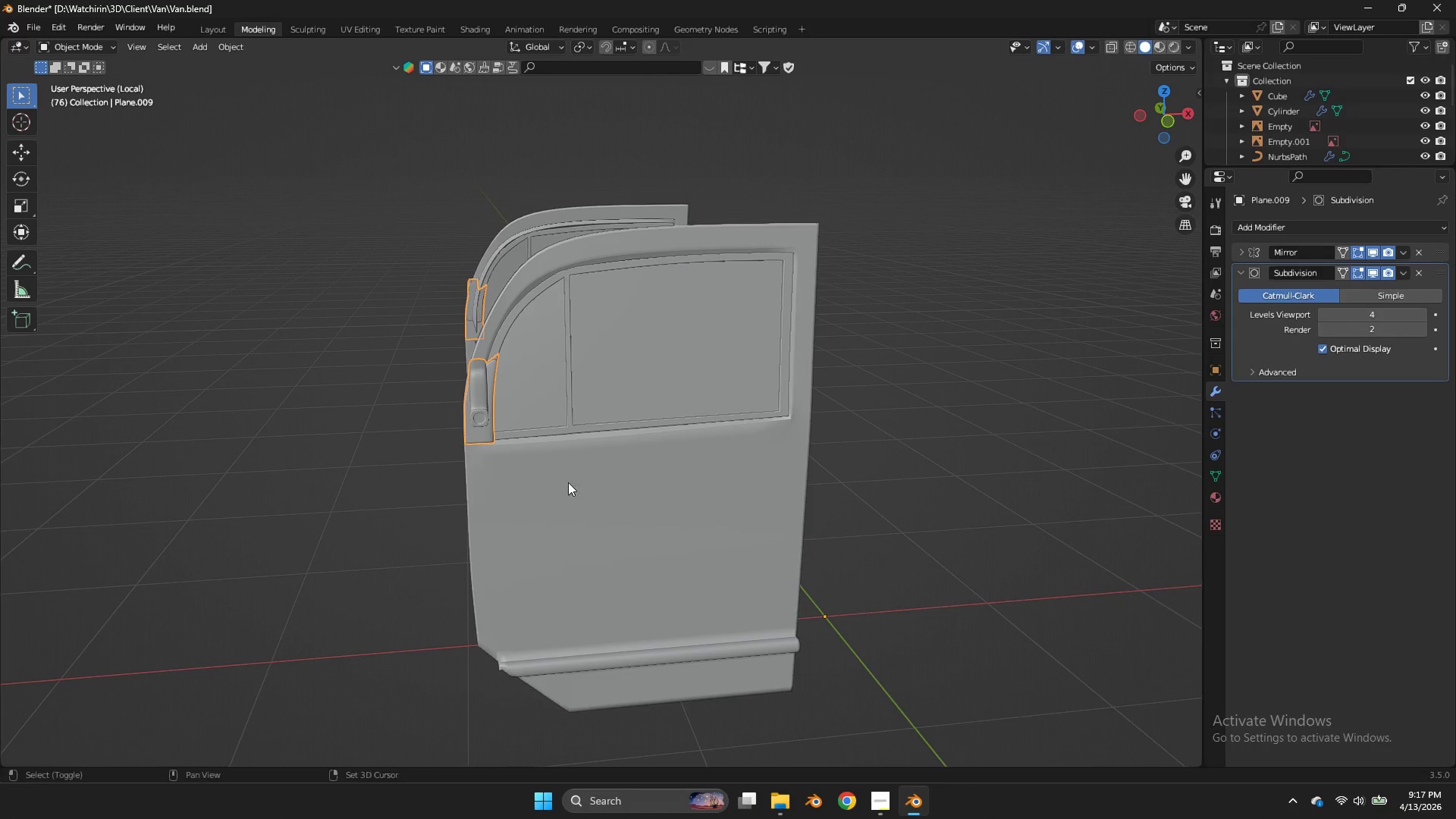 
hold_key(key=ShiftLeft, duration=0.45)
 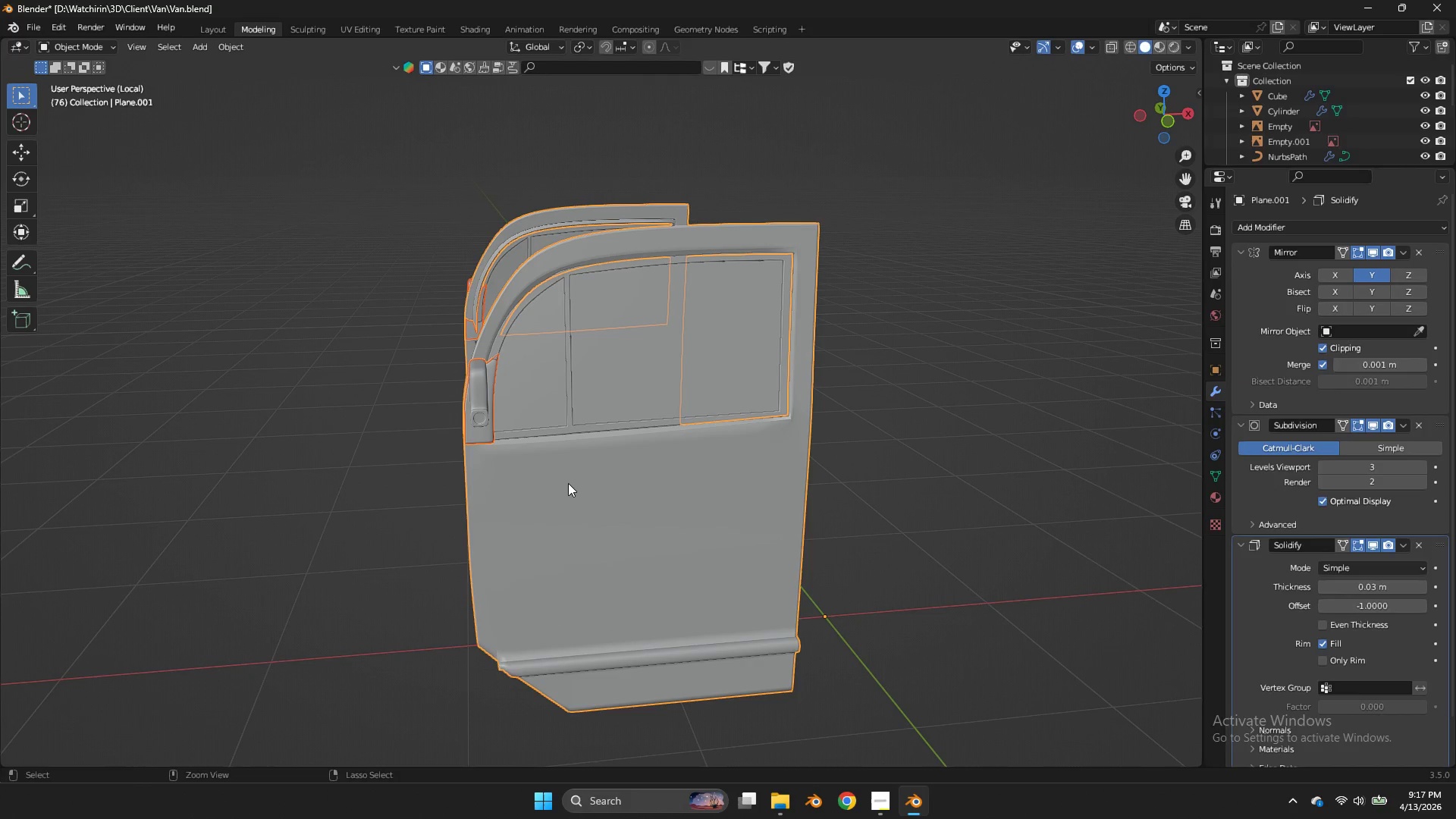 
key(Control+J)
 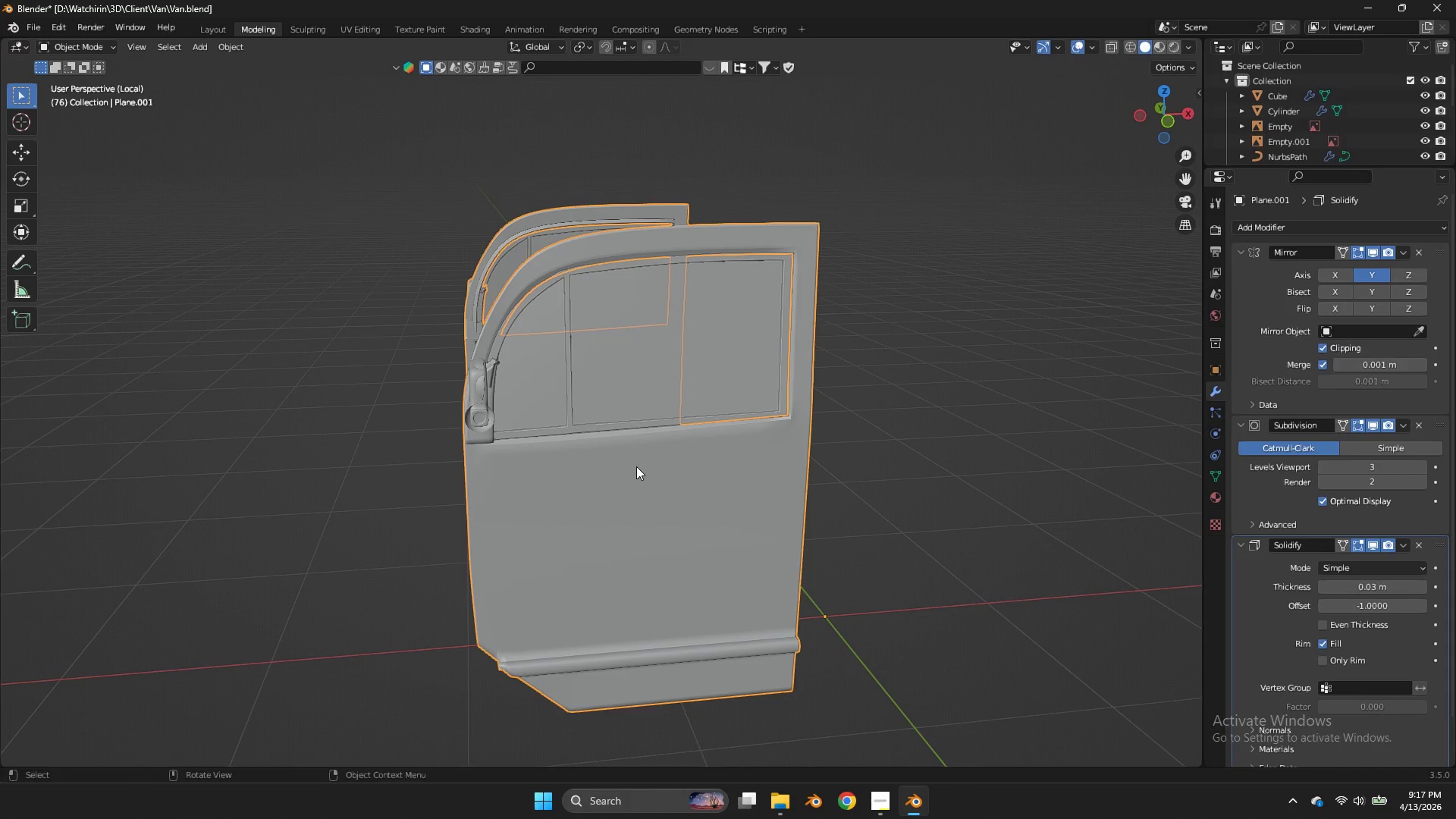 
left_click_drag(start_coordinate=[1165, 105], to_coordinate=[11, 94])
 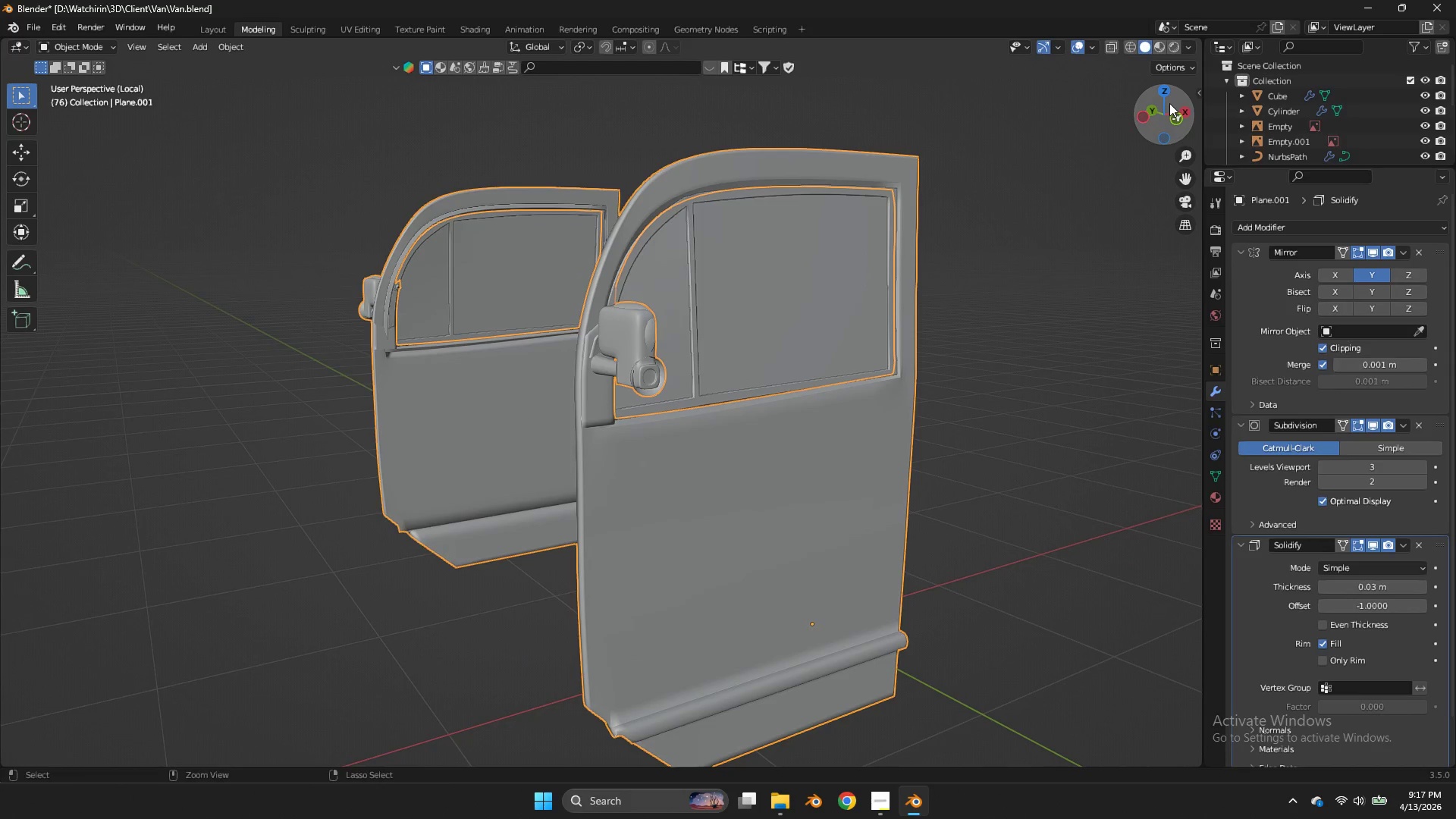 
scroll: coordinate [1084, 356], scroll_direction: up, amount: 1.0
 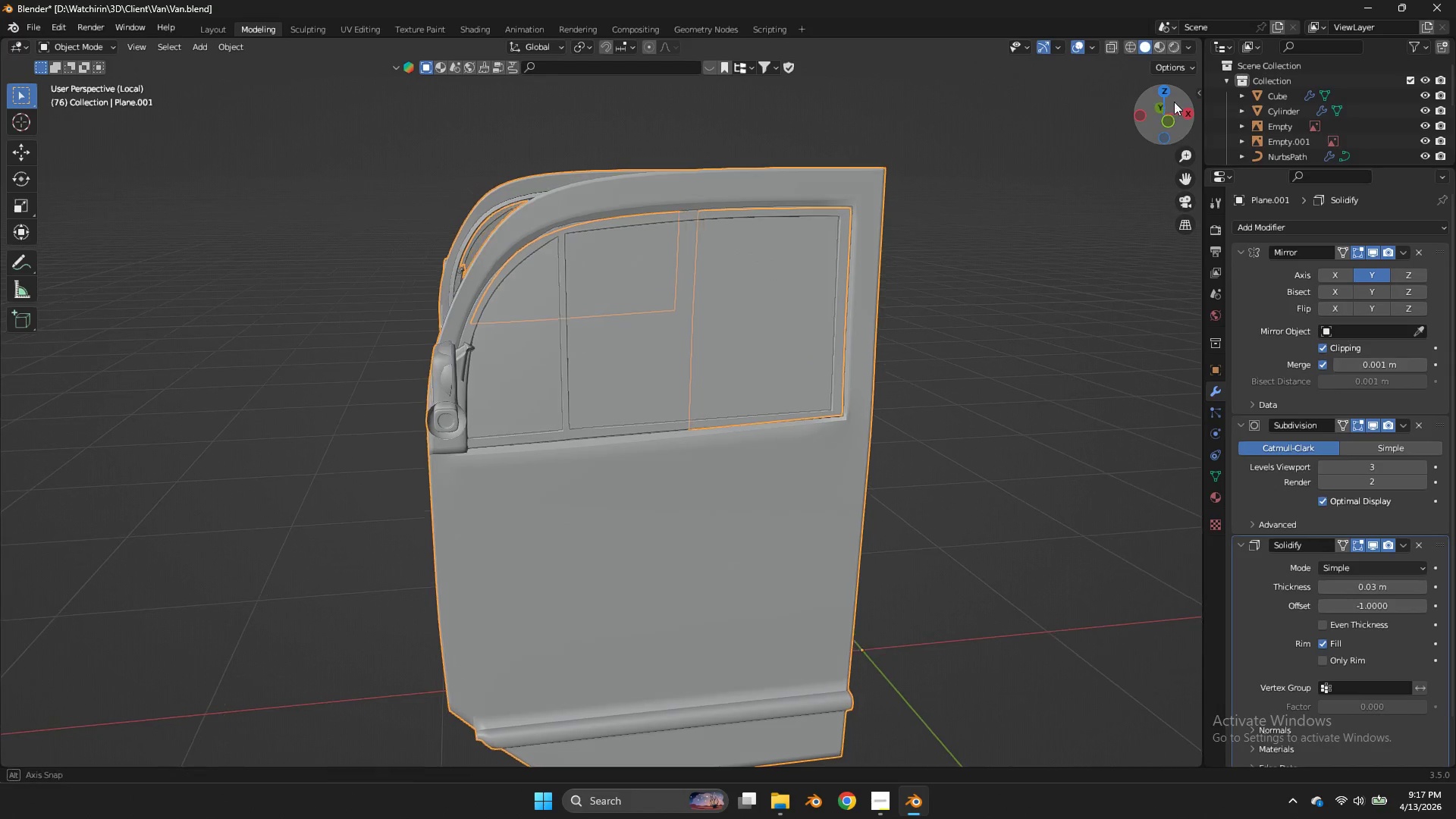 
key(Control+Z)
 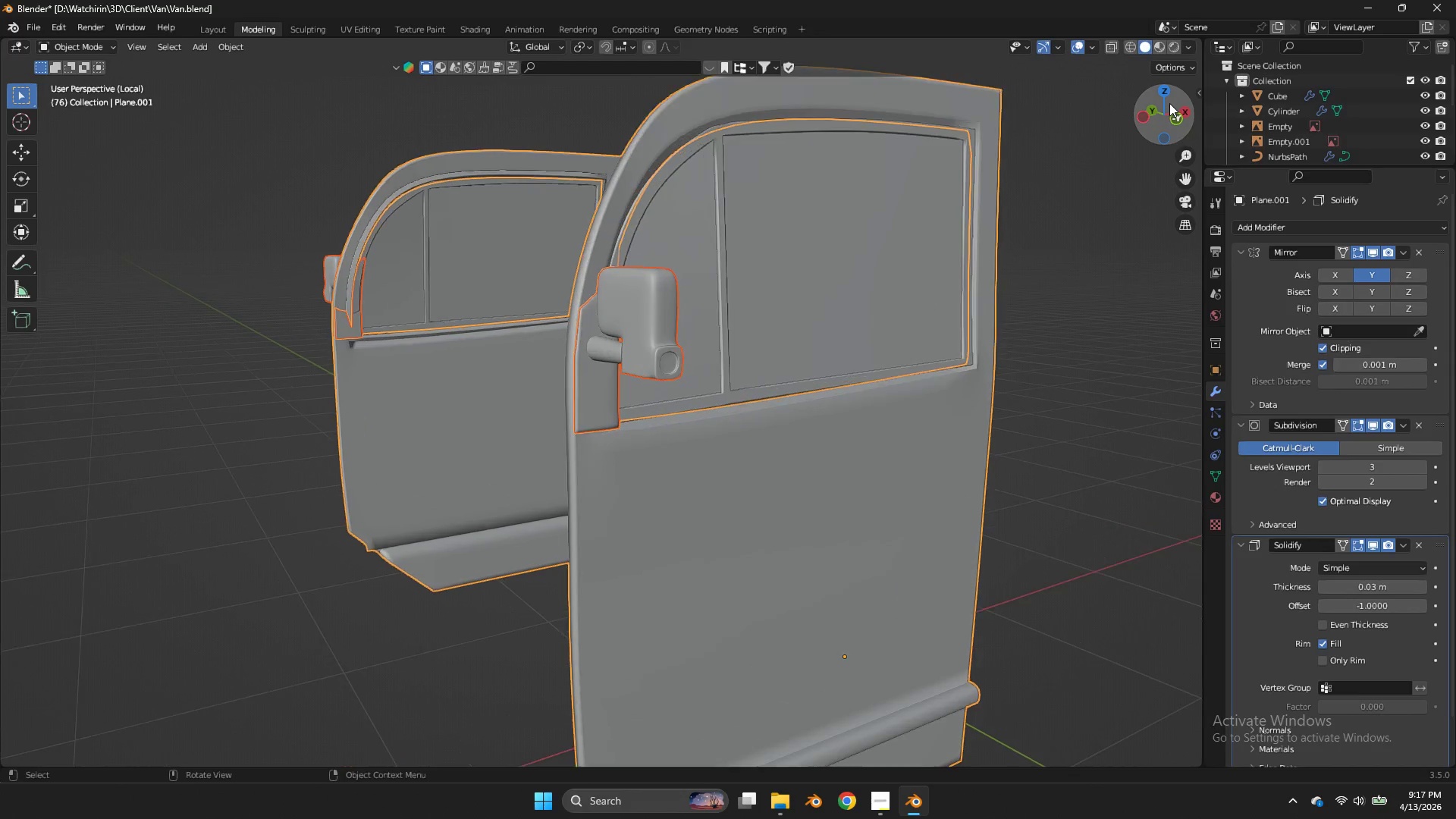 
scroll: coordinate [1169, 103], scroll_direction: up, amount: 1.0
 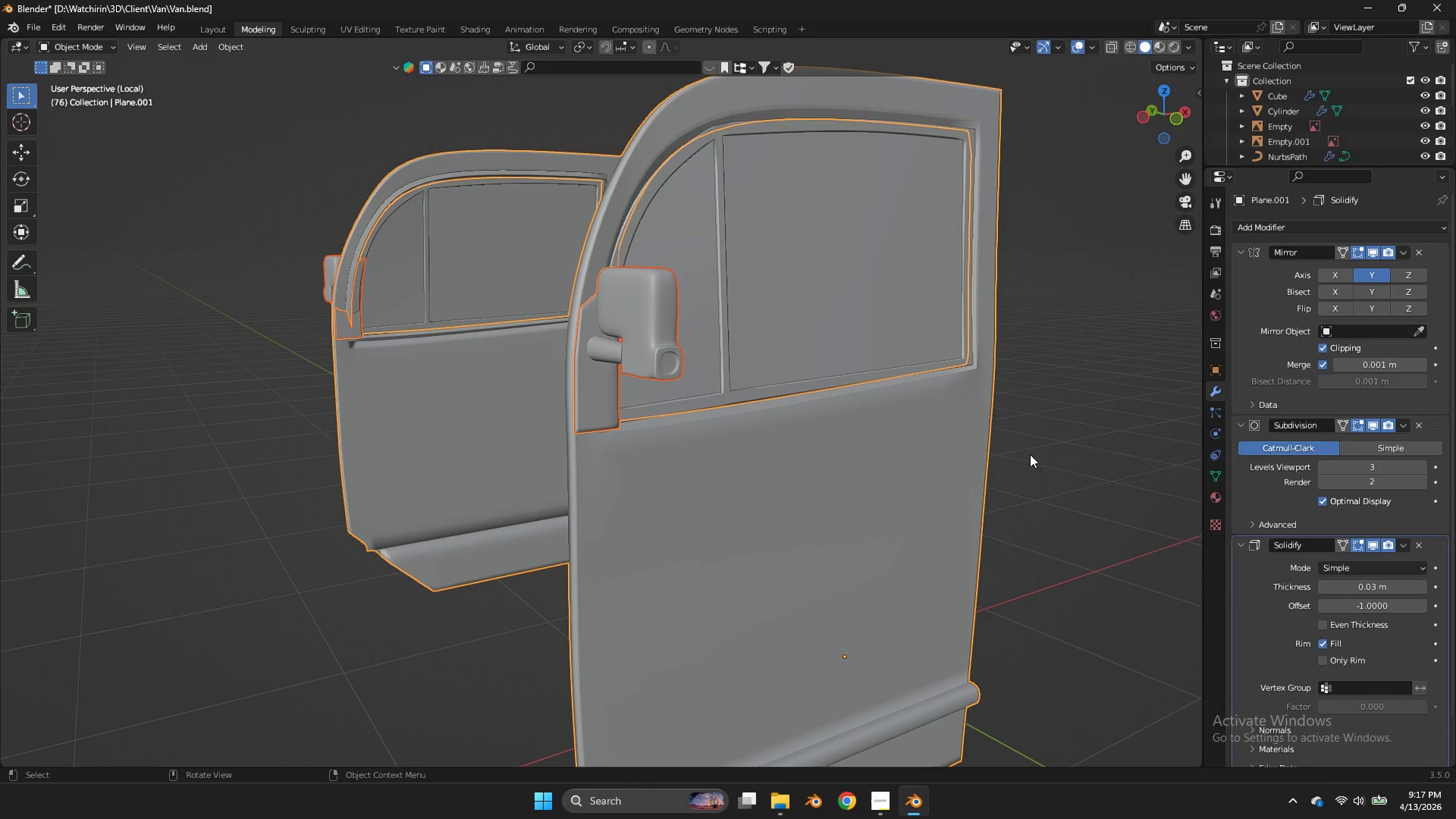 
double_click([949, 488])
 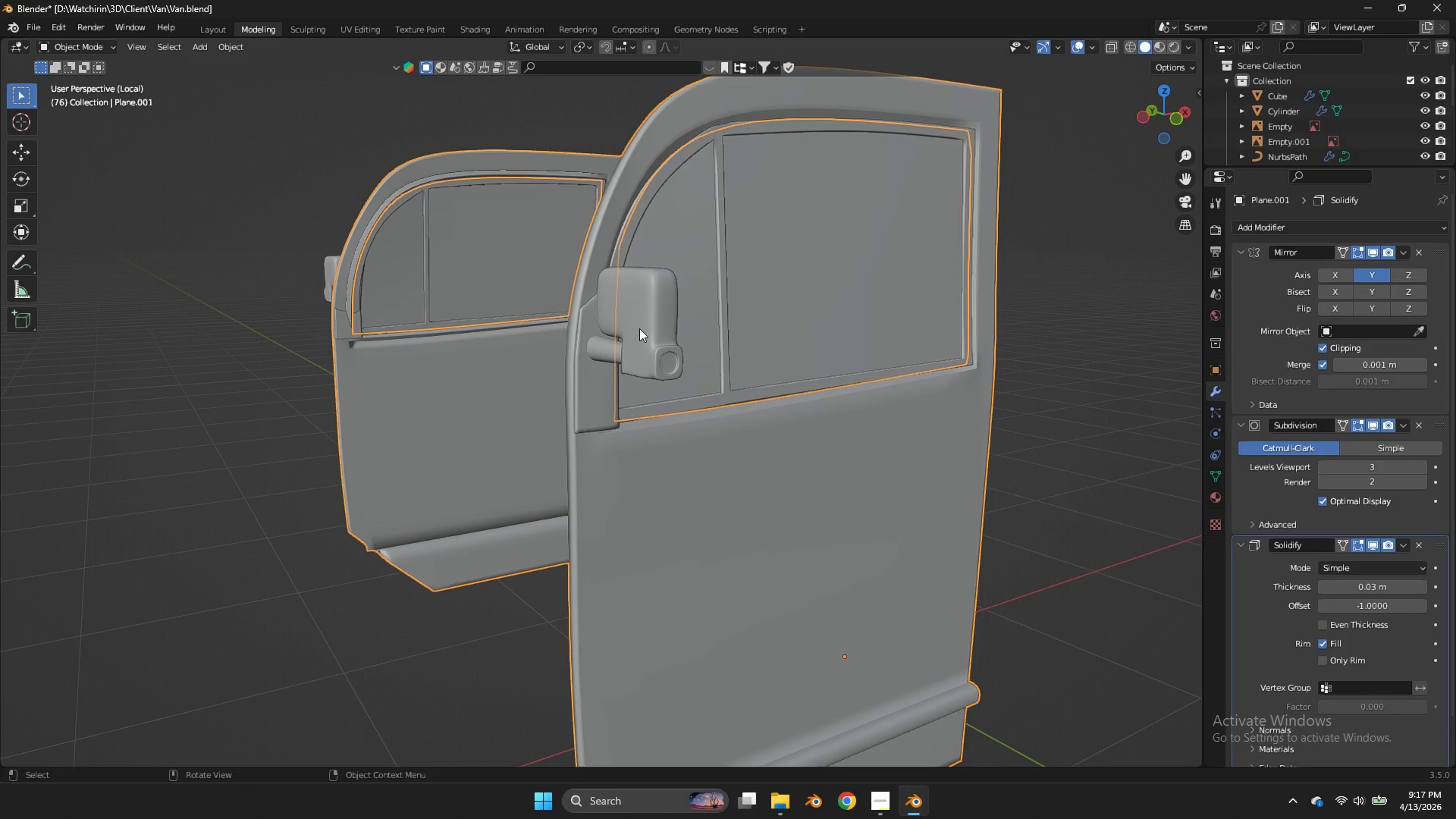 
triple_click([639, 328])
 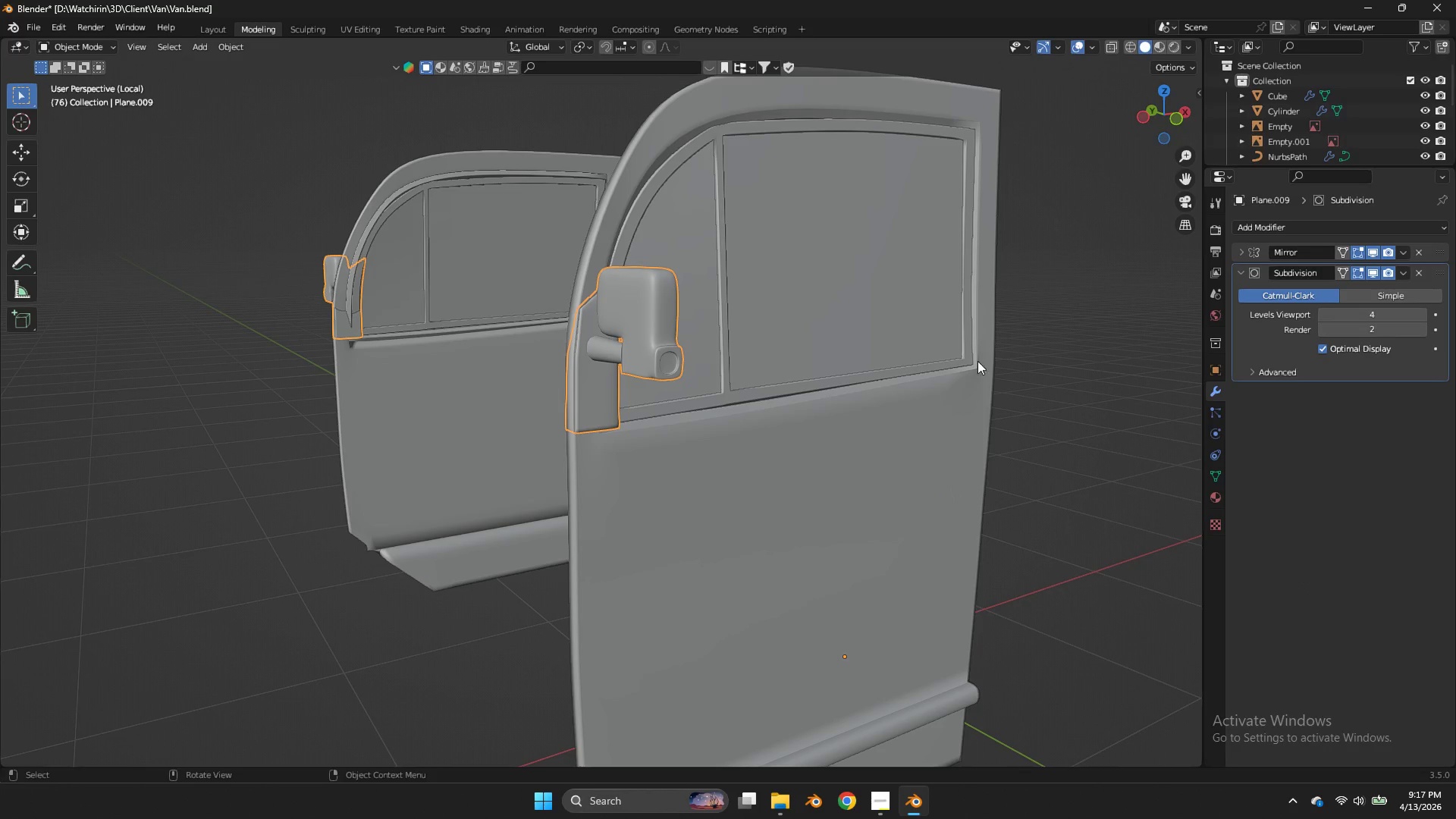 
left_click([792, 430])
 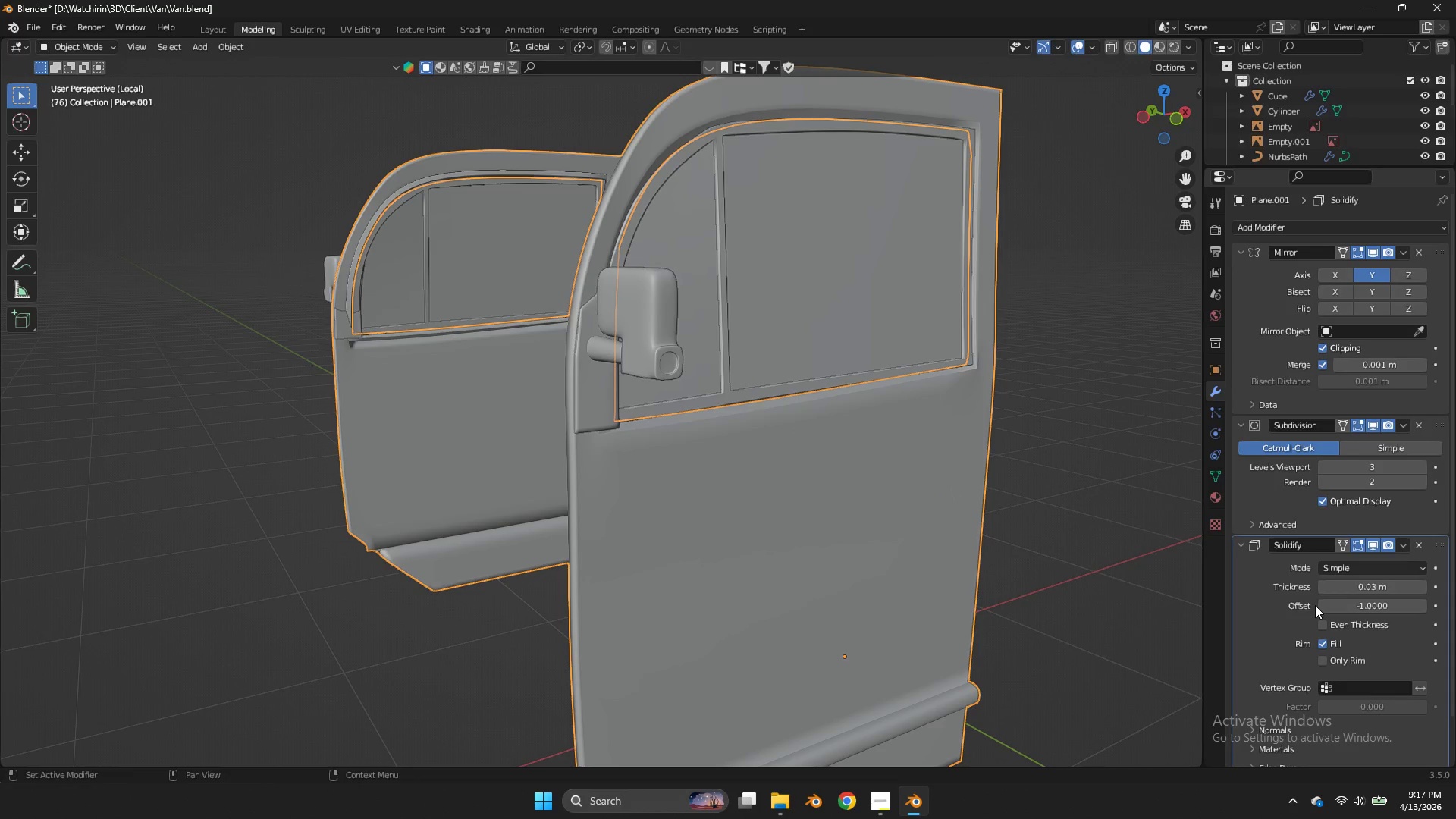 
double_click([792, 430])
 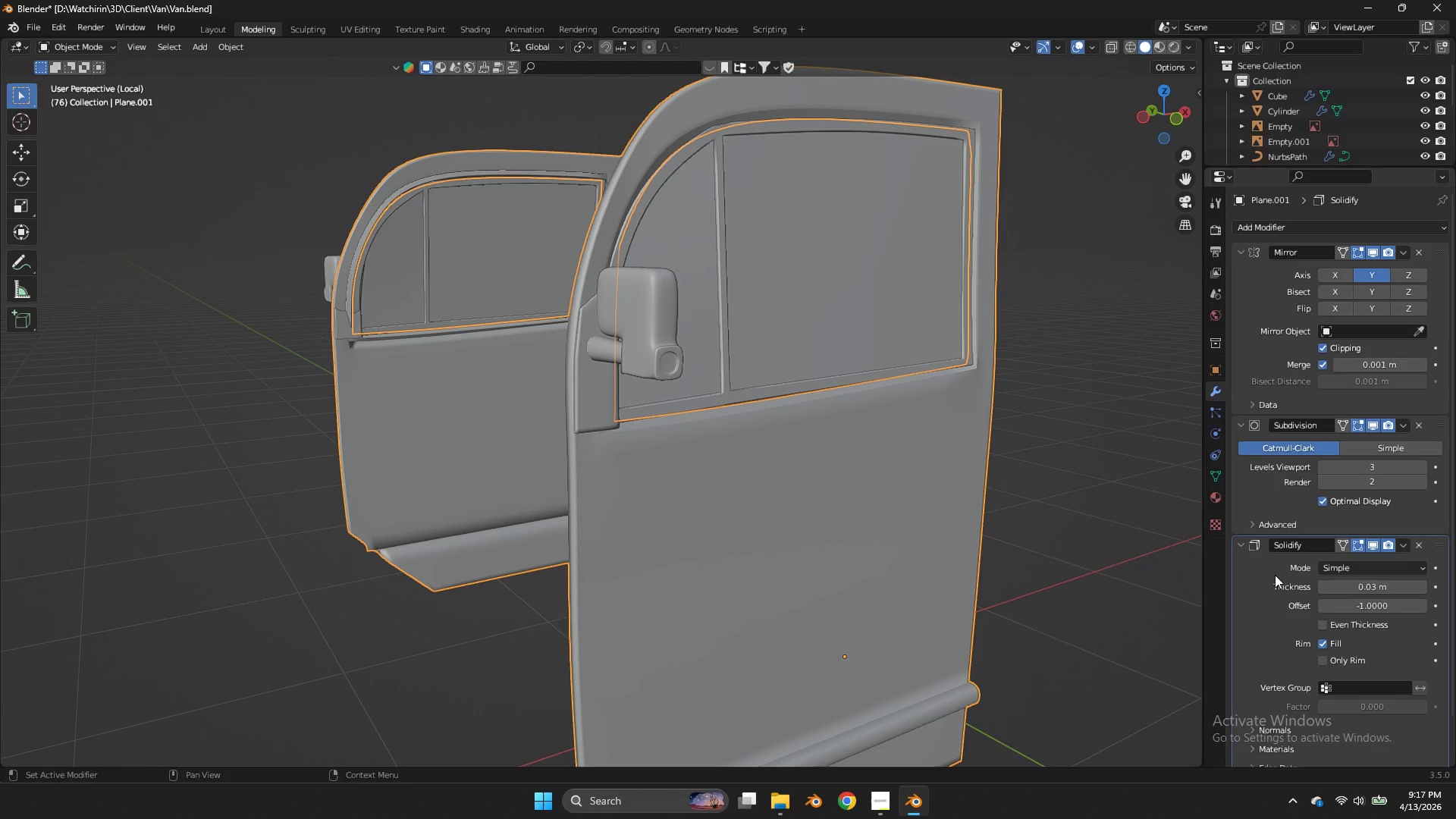 
key(Control+A)
 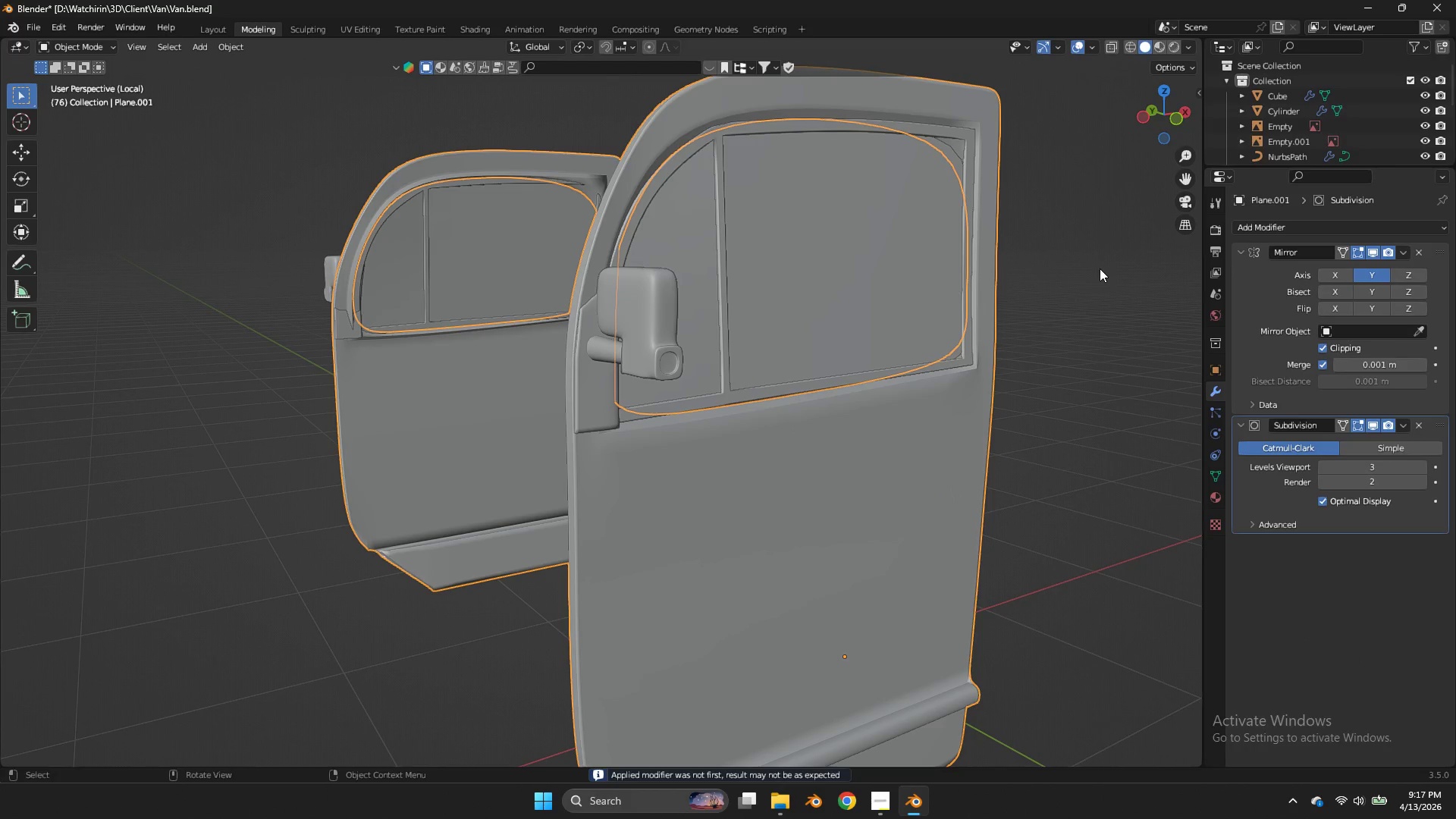 
key(Control+Z)
 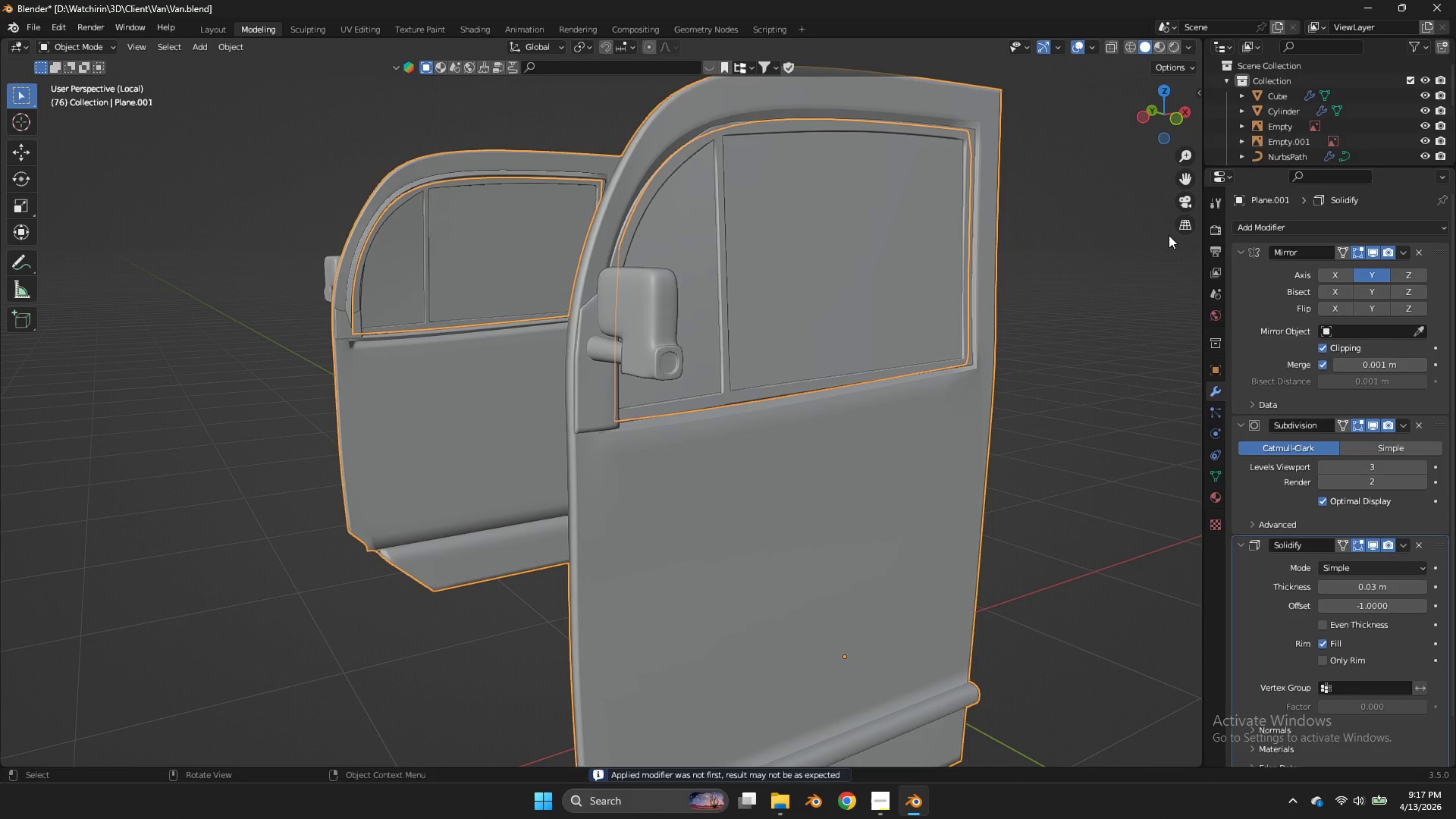 
key(Tab)
 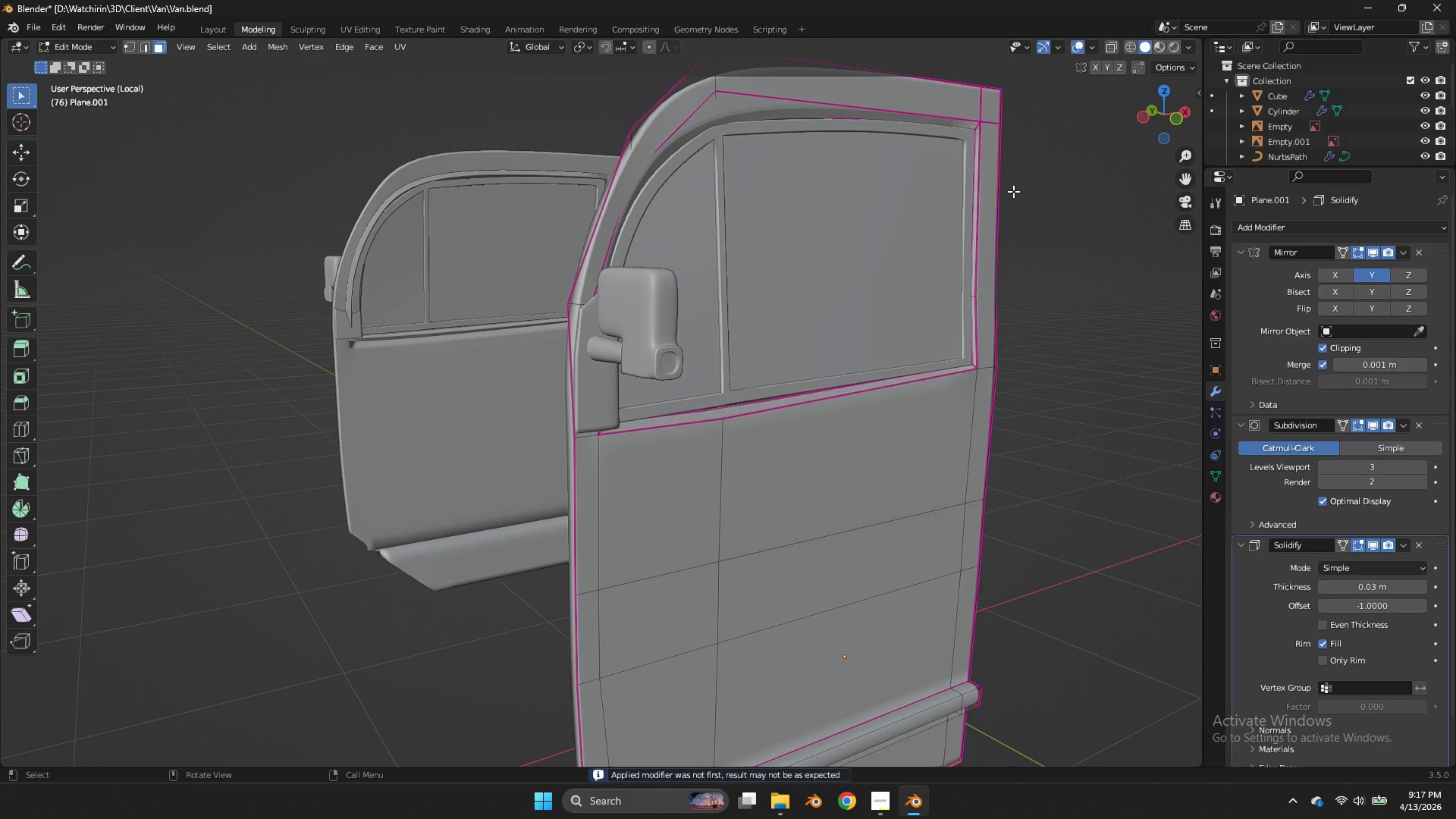 
key(Tab)
 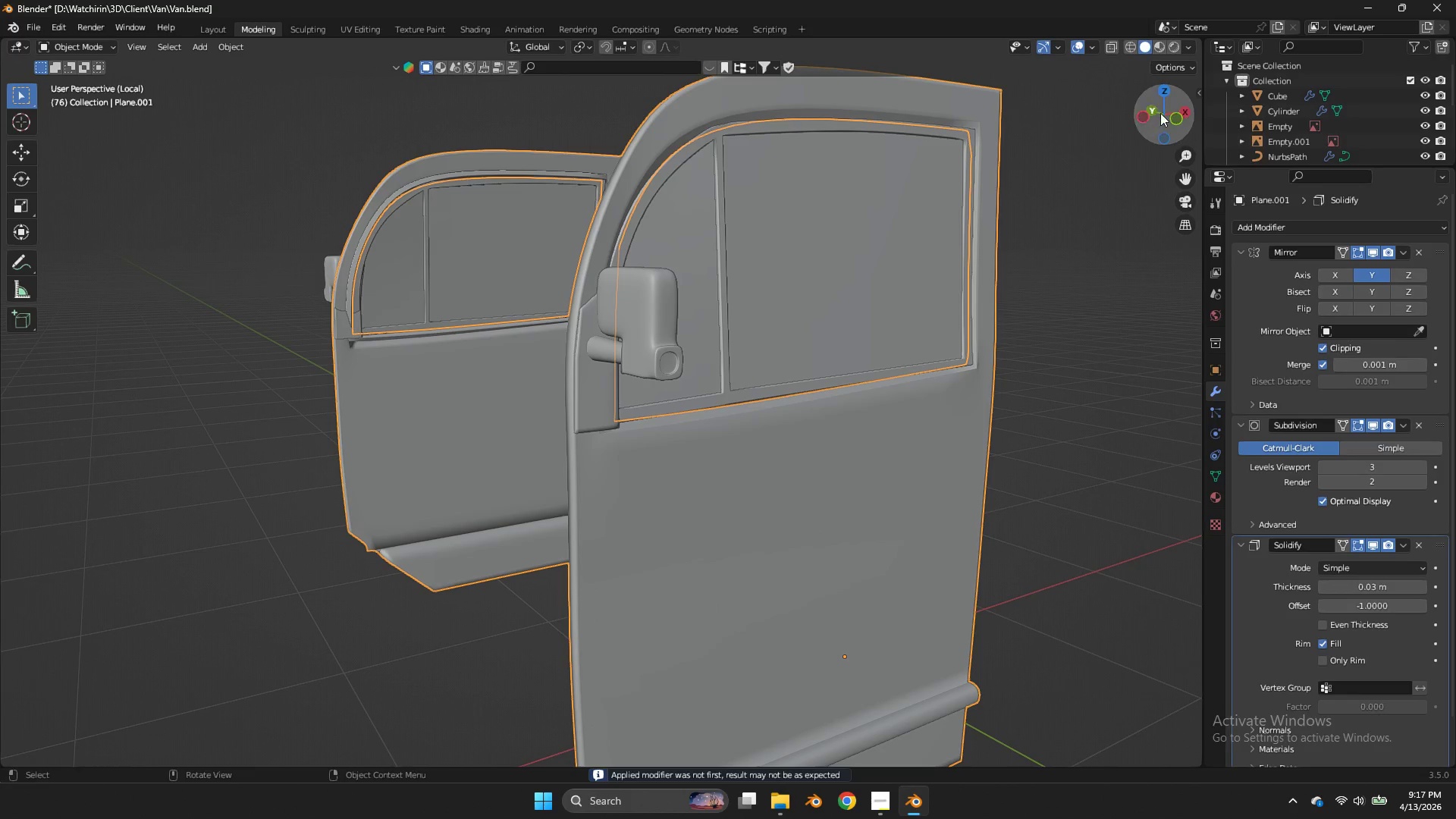 
left_click_drag(start_coordinate=[1160, 113], to_coordinate=[1123, 127])
 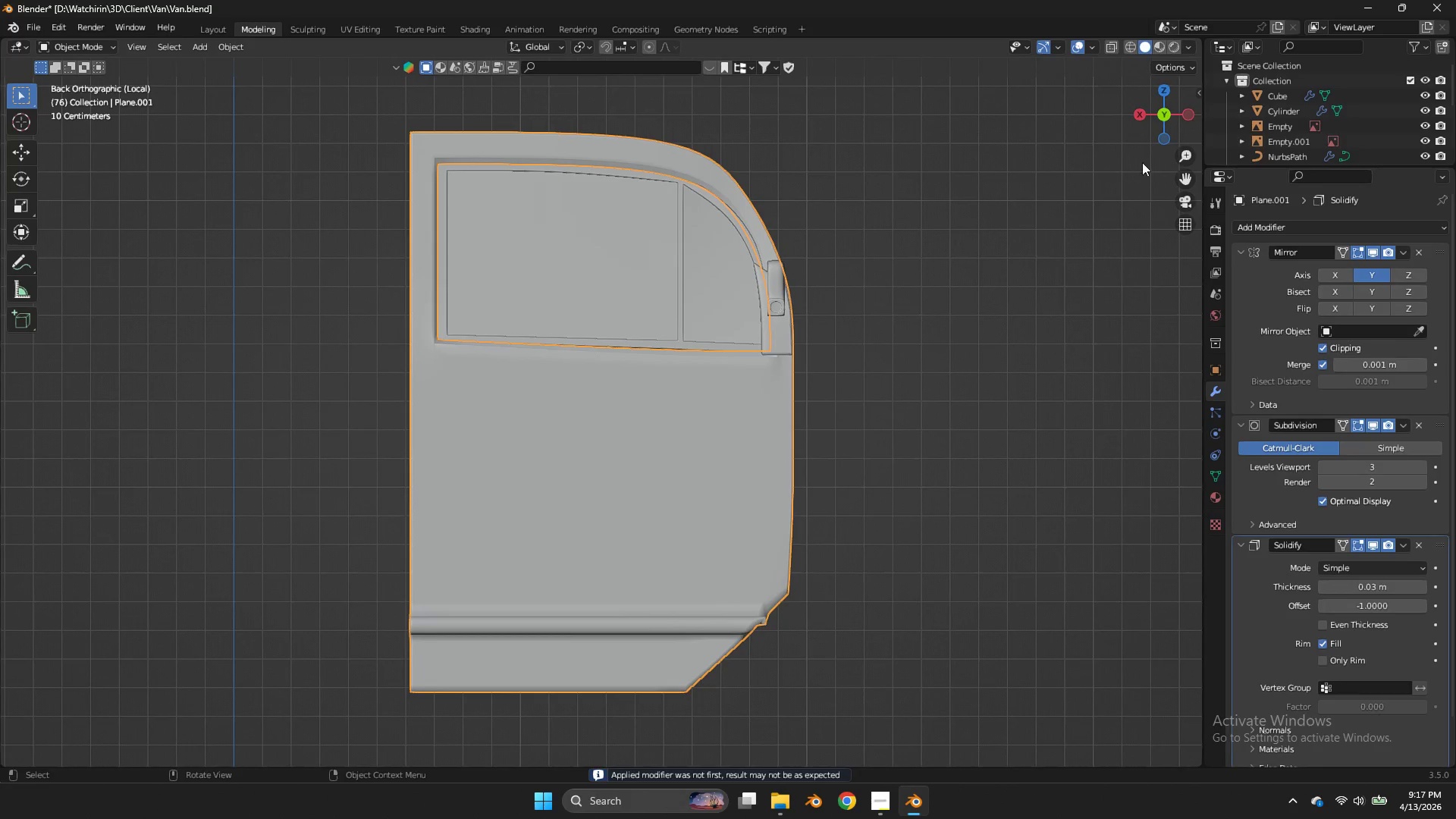 
left_click_drag(start_coordinate=[1165, 124], to_coordinate=[925, 184])
 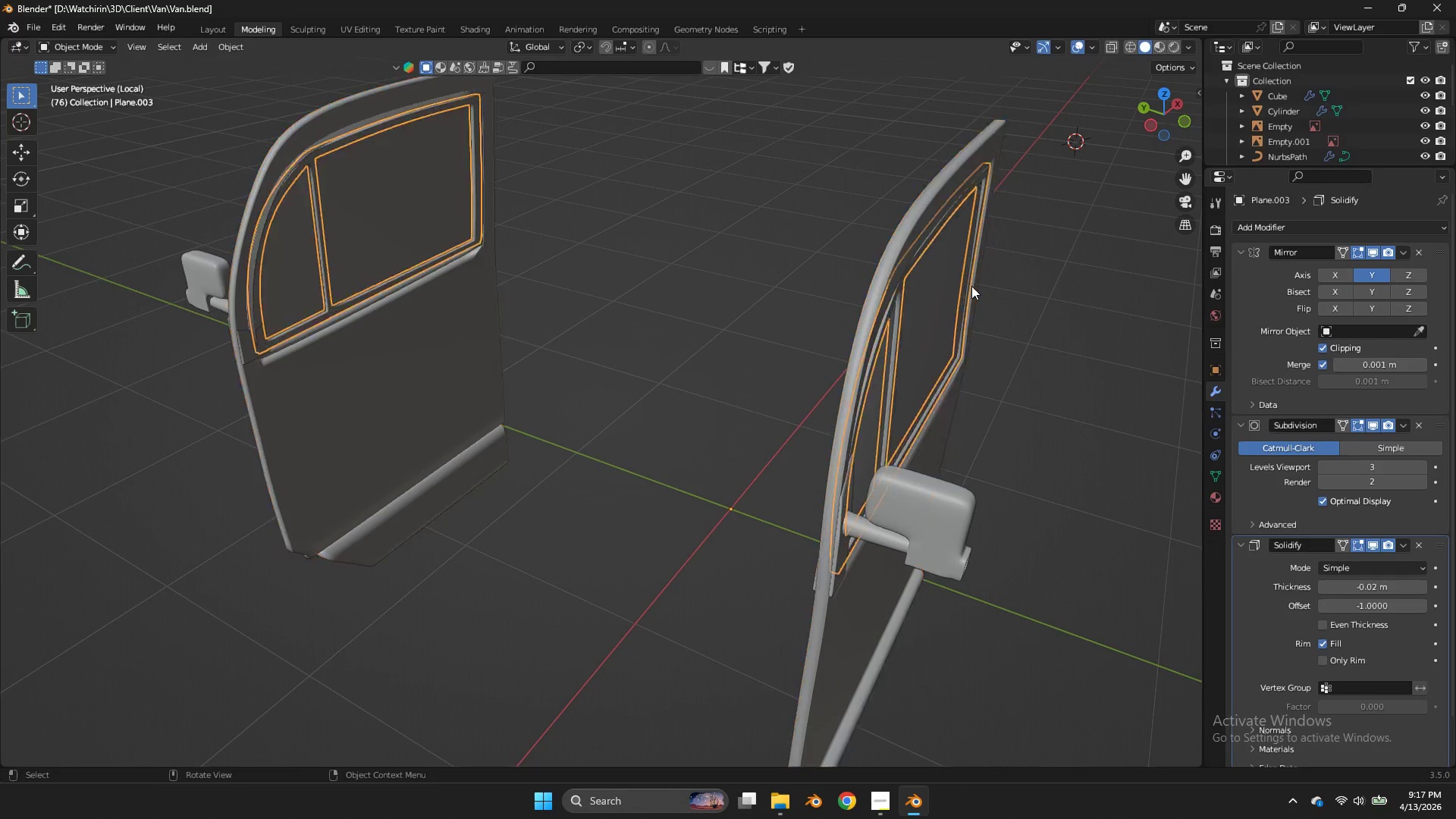 
double_click([971, 286])
 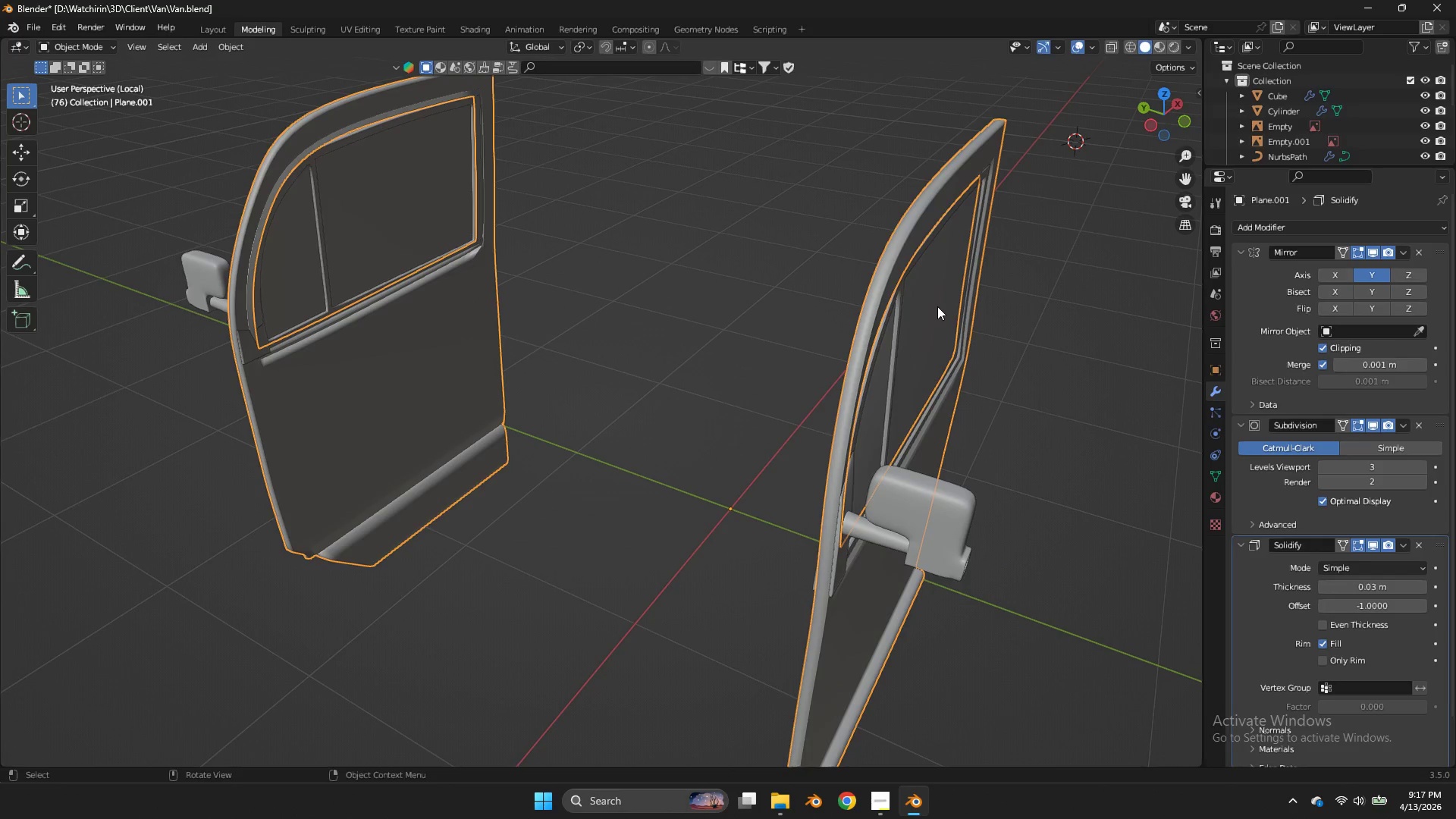 
triple_click([937, 306])
 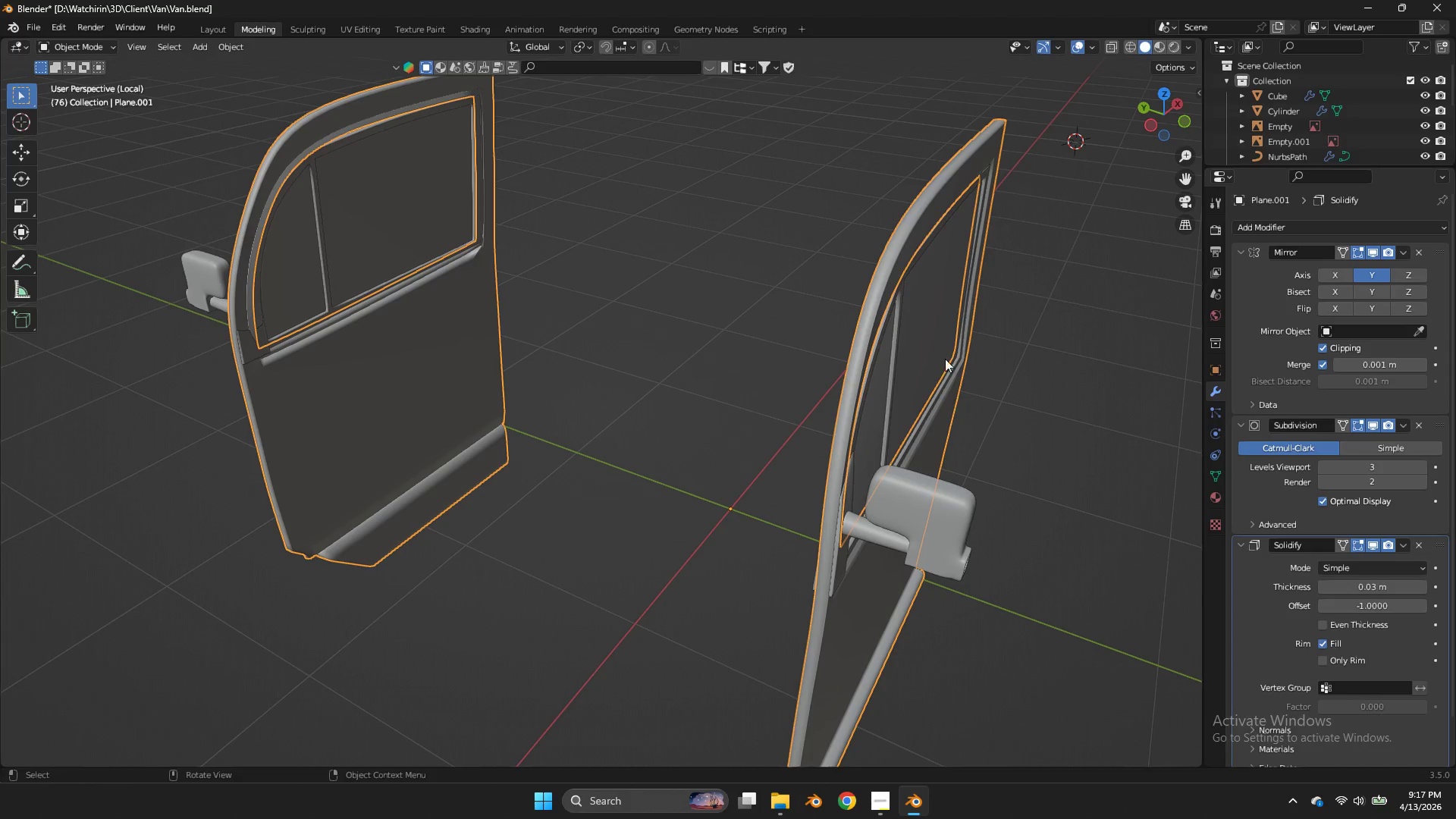 
double_click([930, 330])
 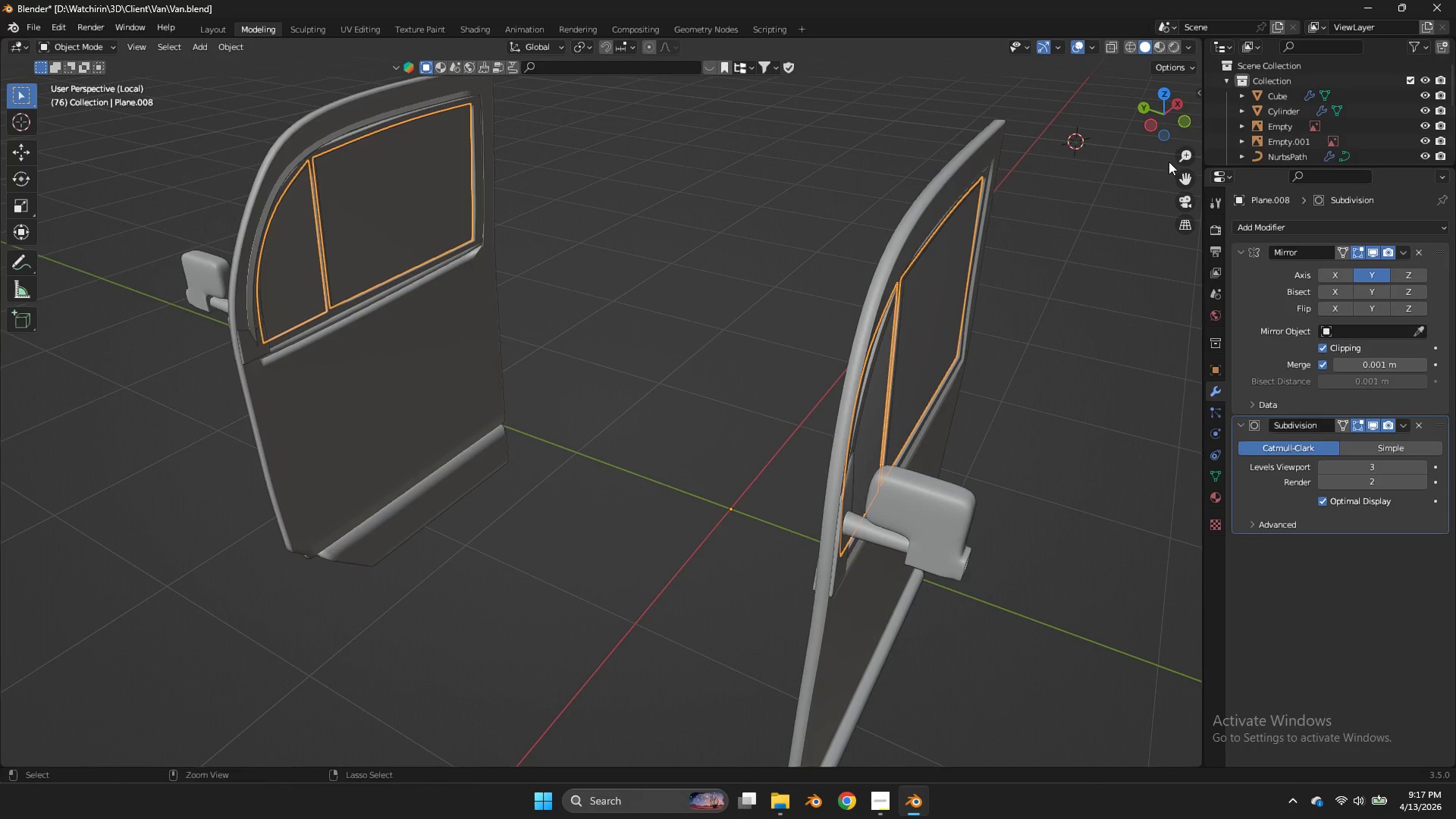 
key(Control+S)
 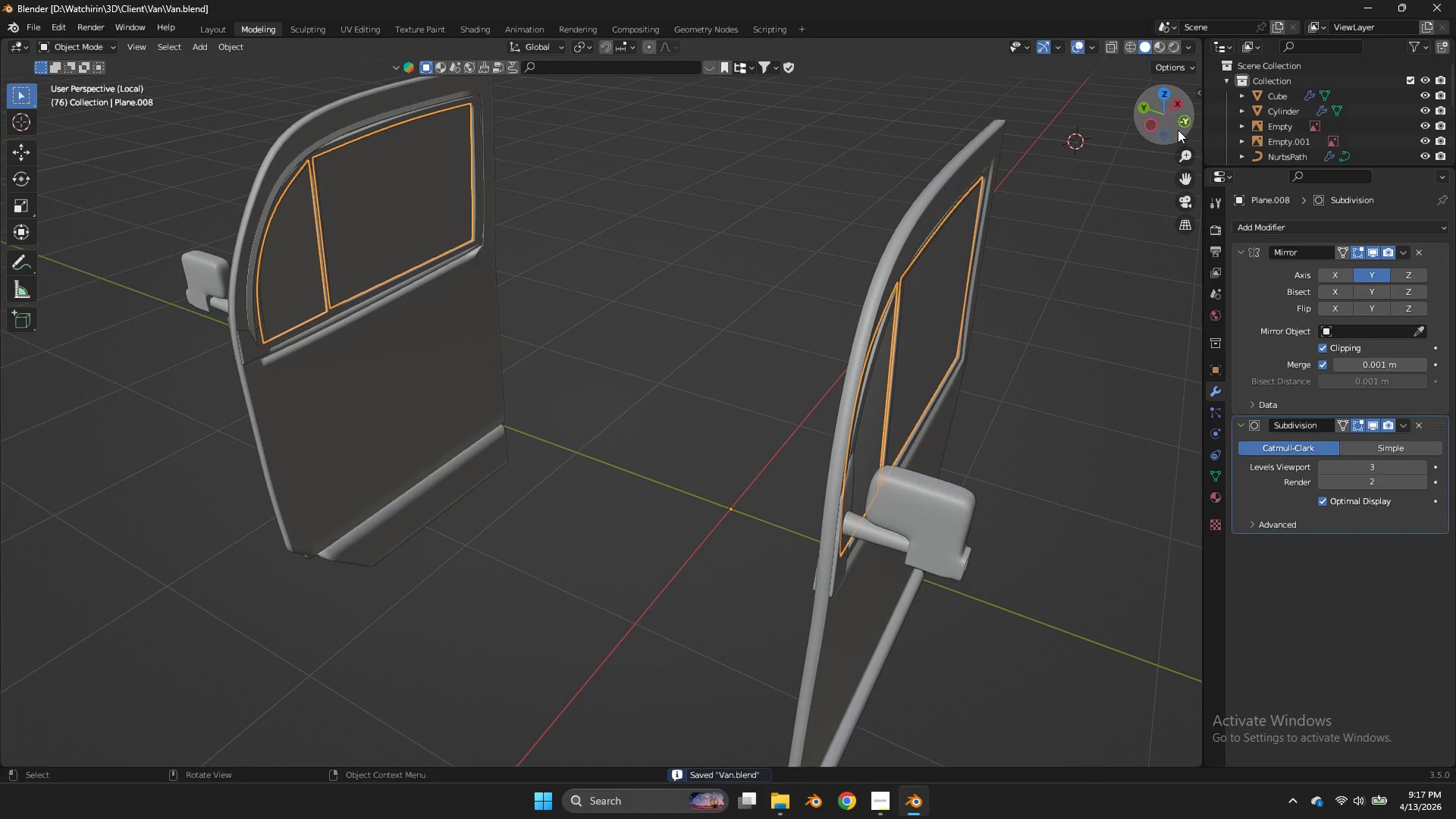 
left_click_drag(start_coordinate=[1178, 130], to_coordinate=[1028, 115])
 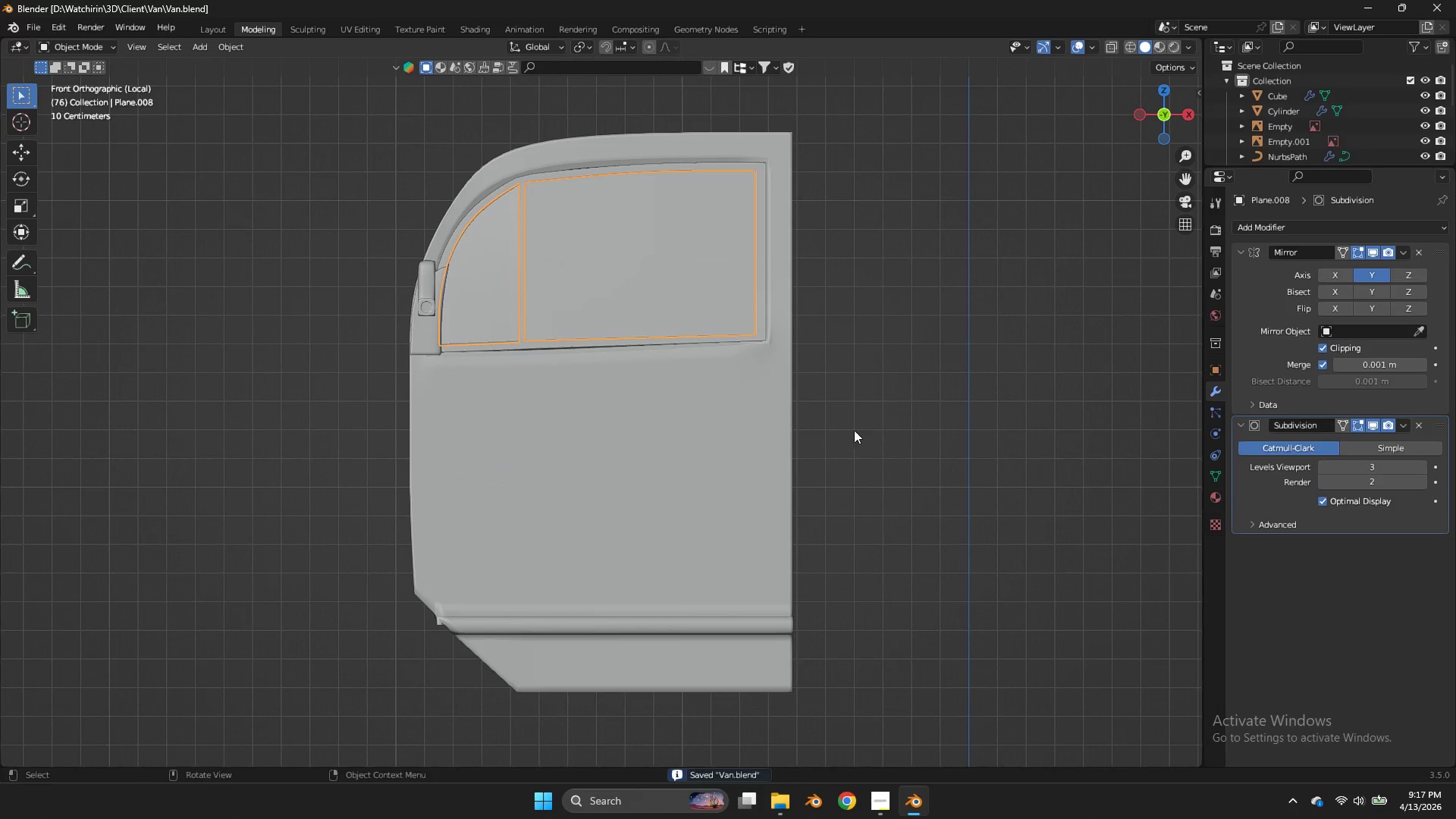 
left_click([1166, 130])
 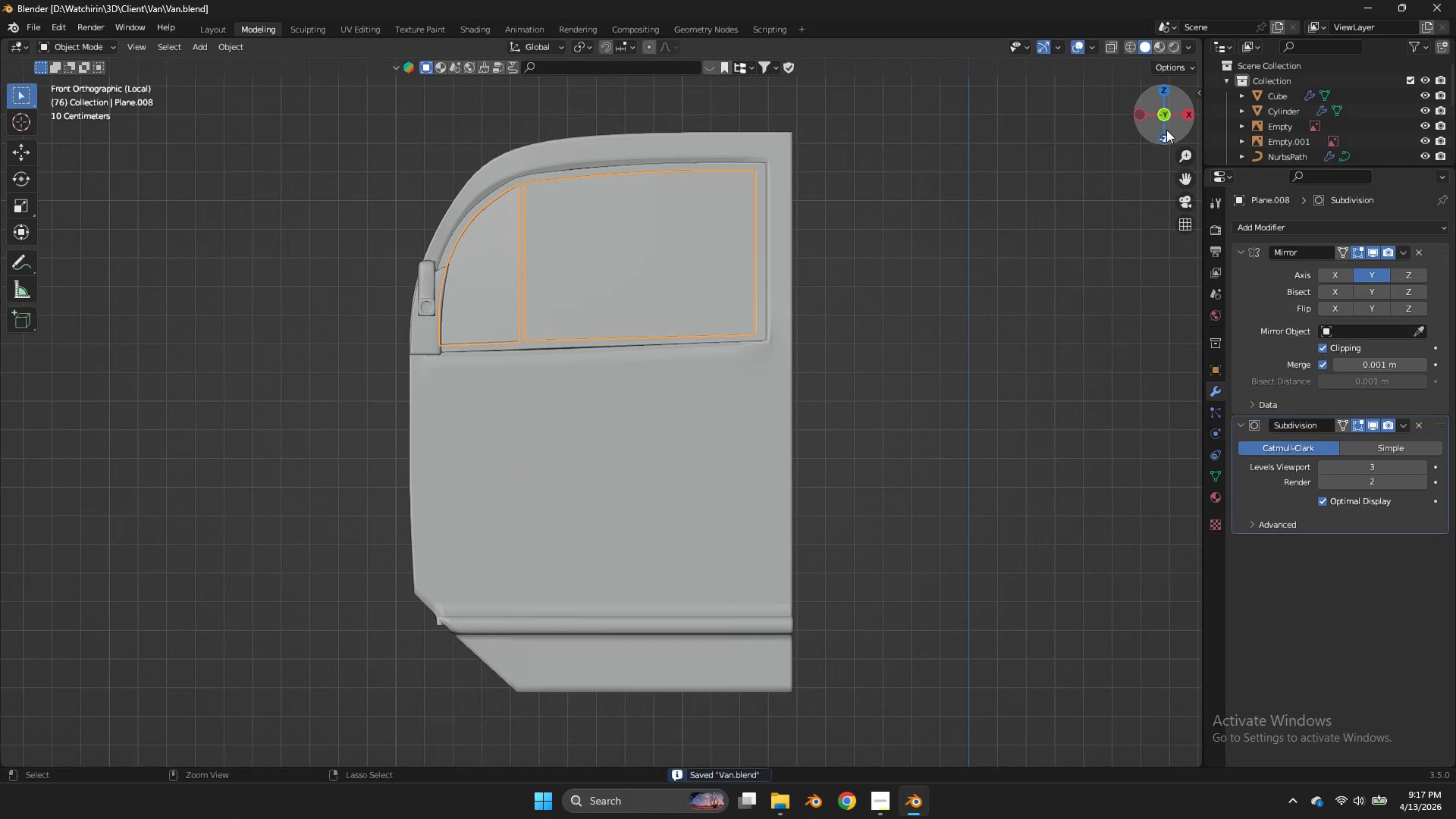 
key(Control+ControlLeft)
 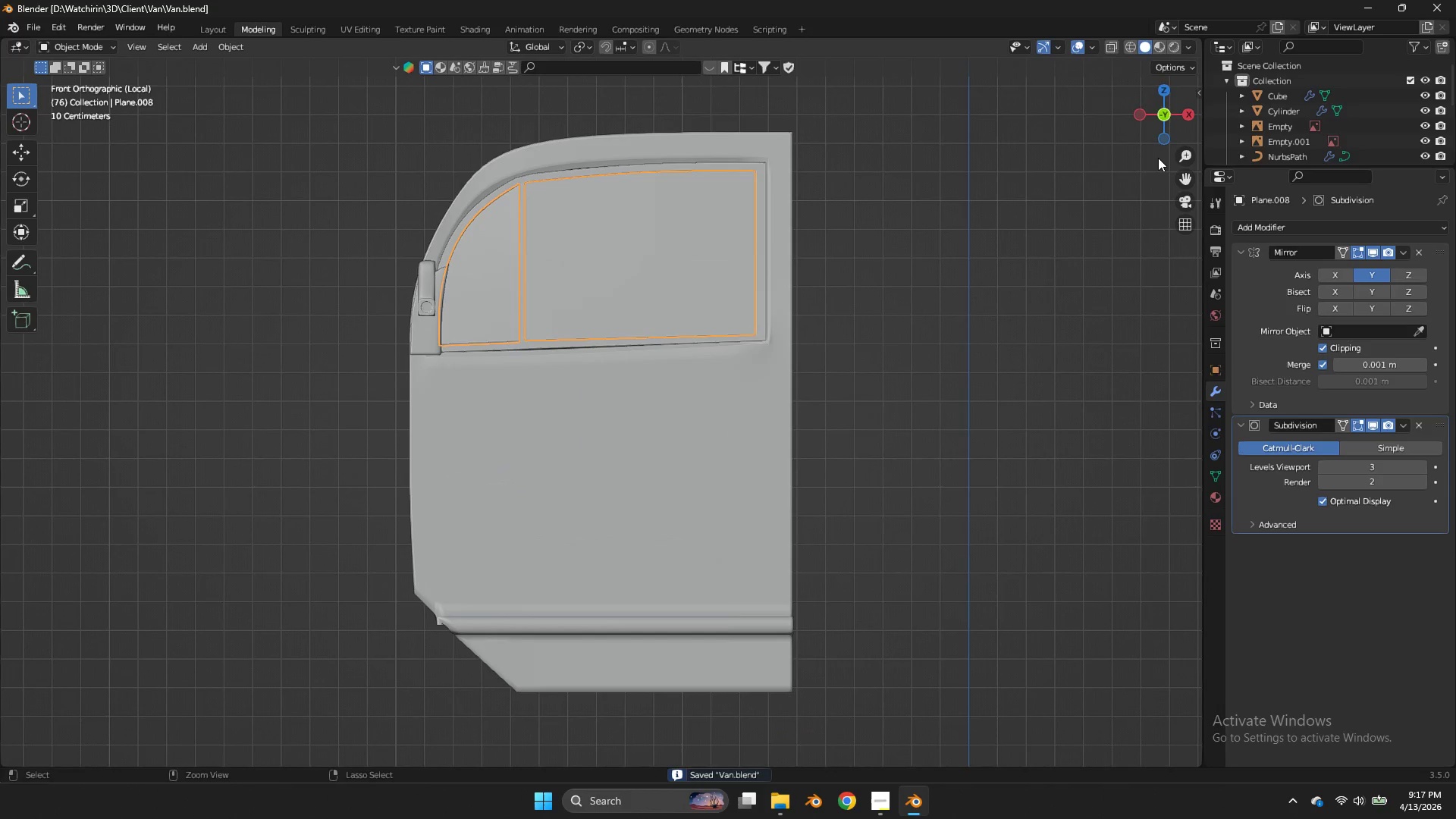 
key(Control+S)
 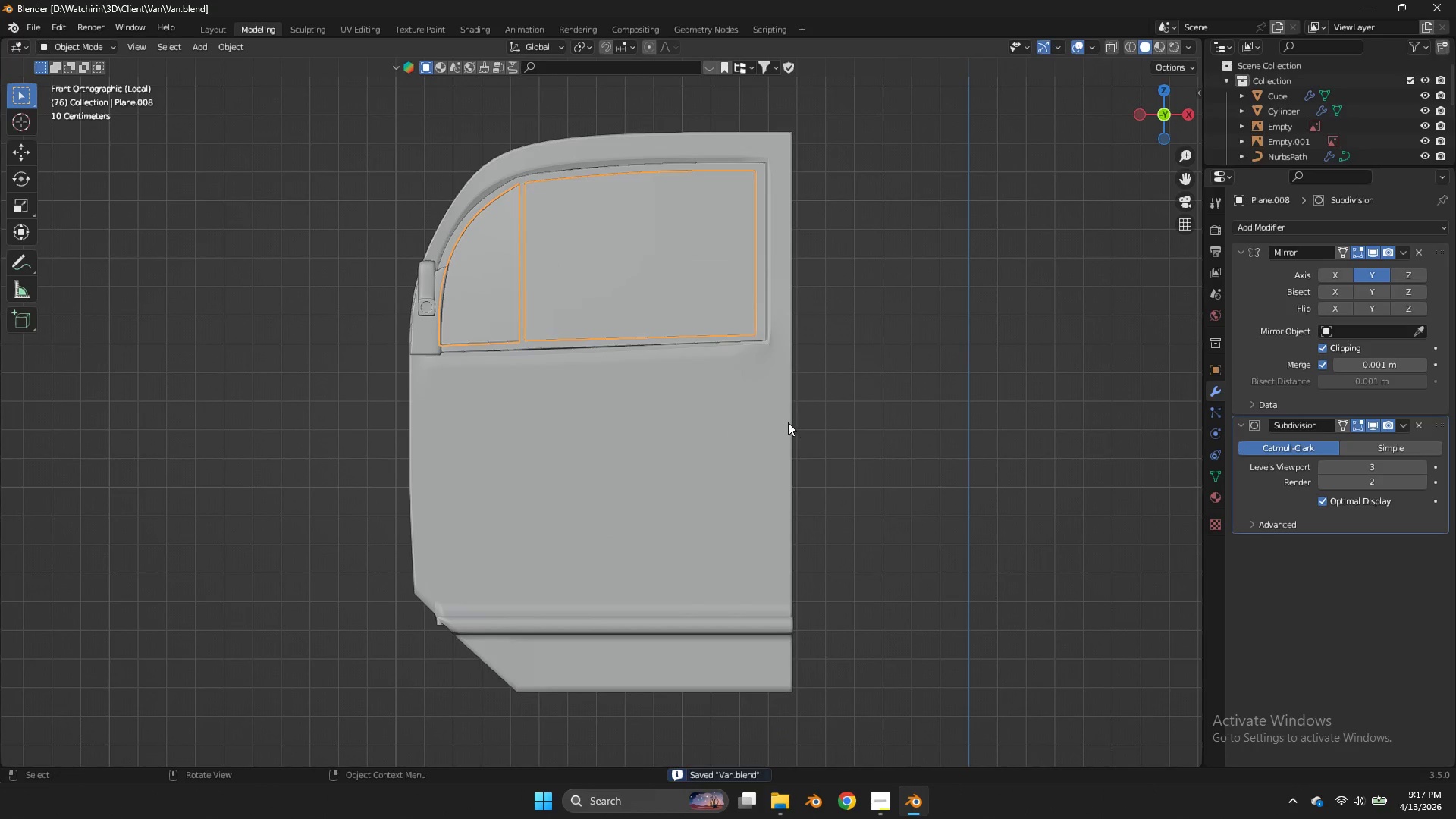 
left_click([788, 422])
 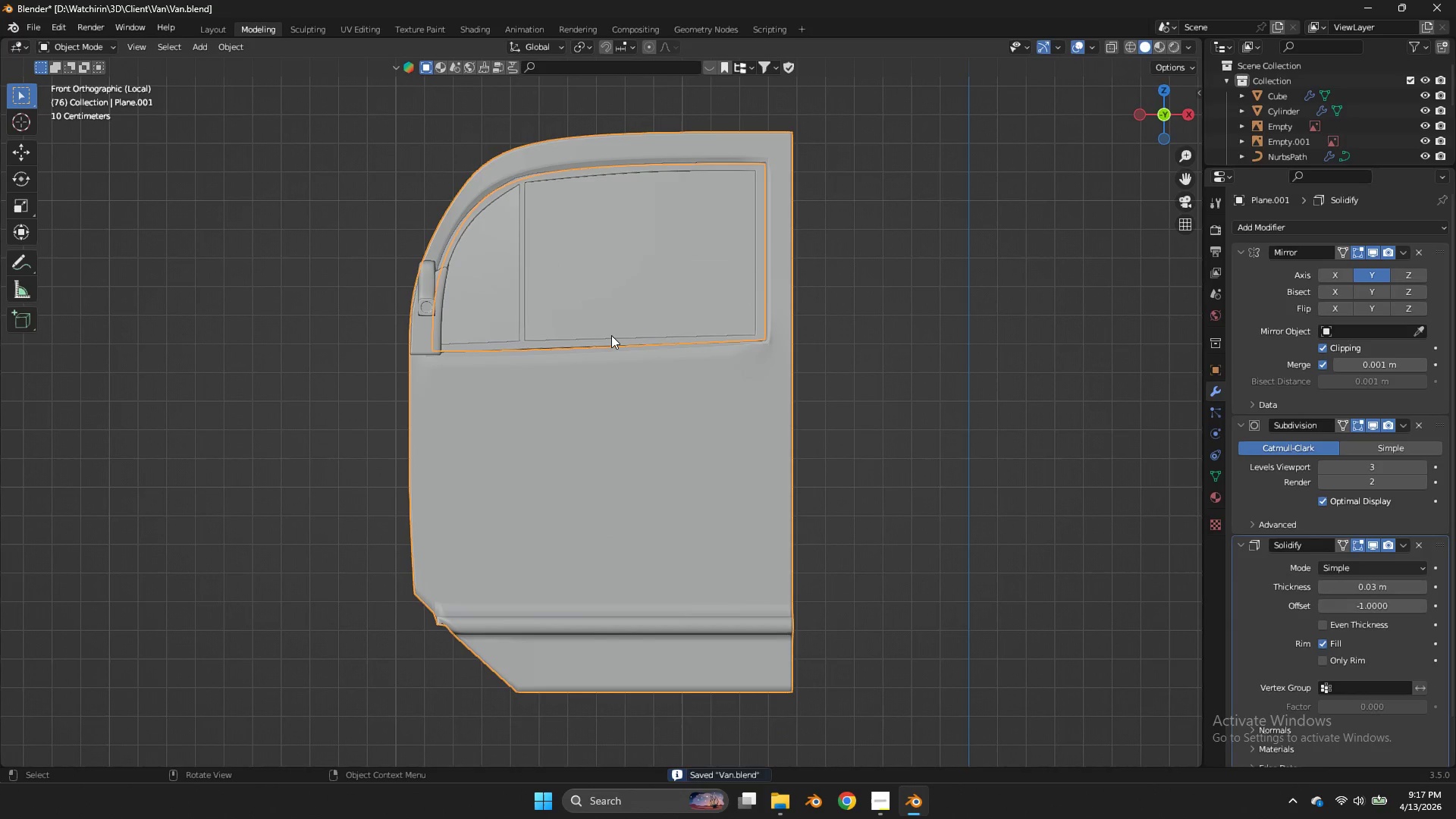 
left_click([611, 335])
 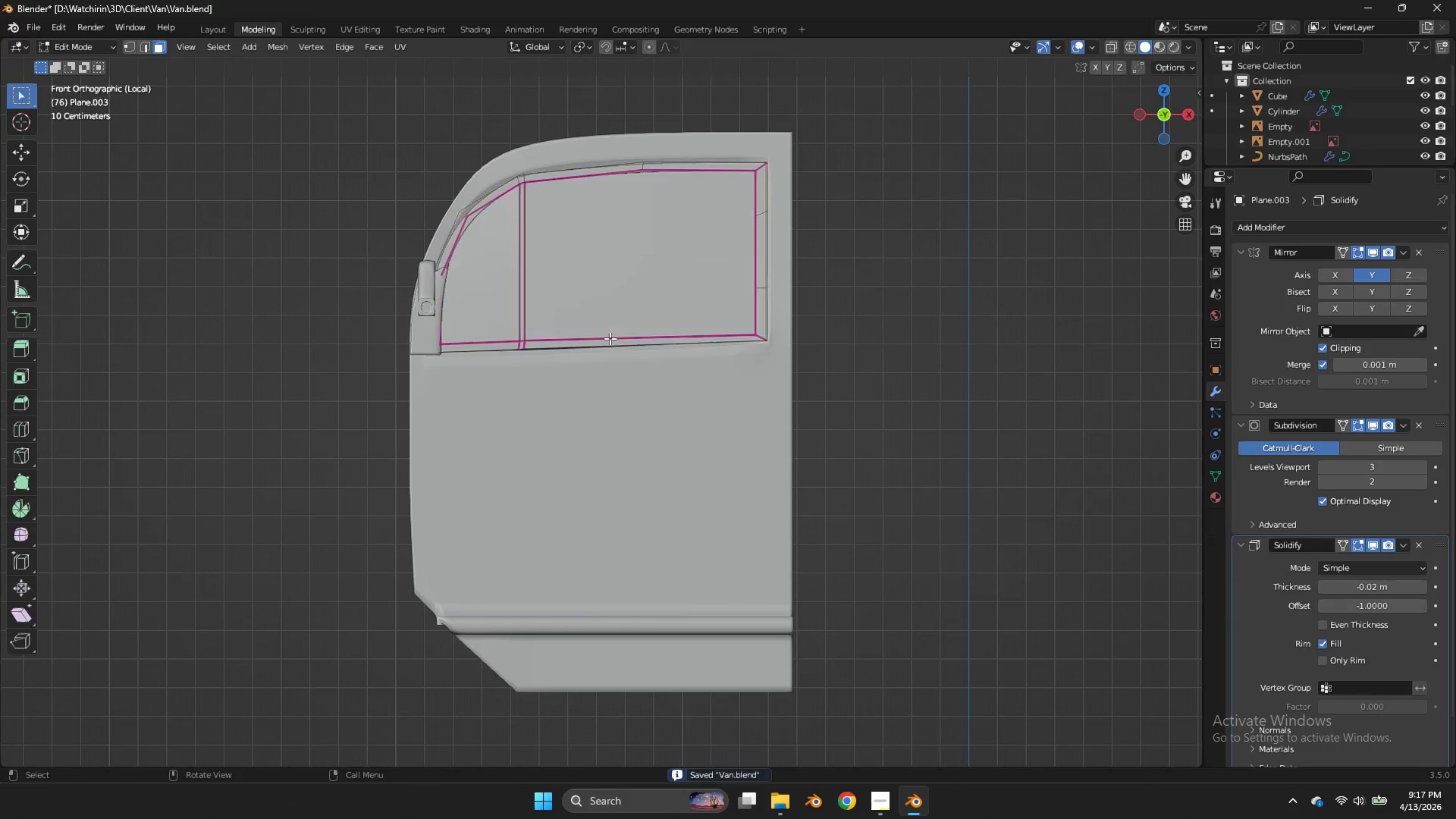 
key(Tab)
 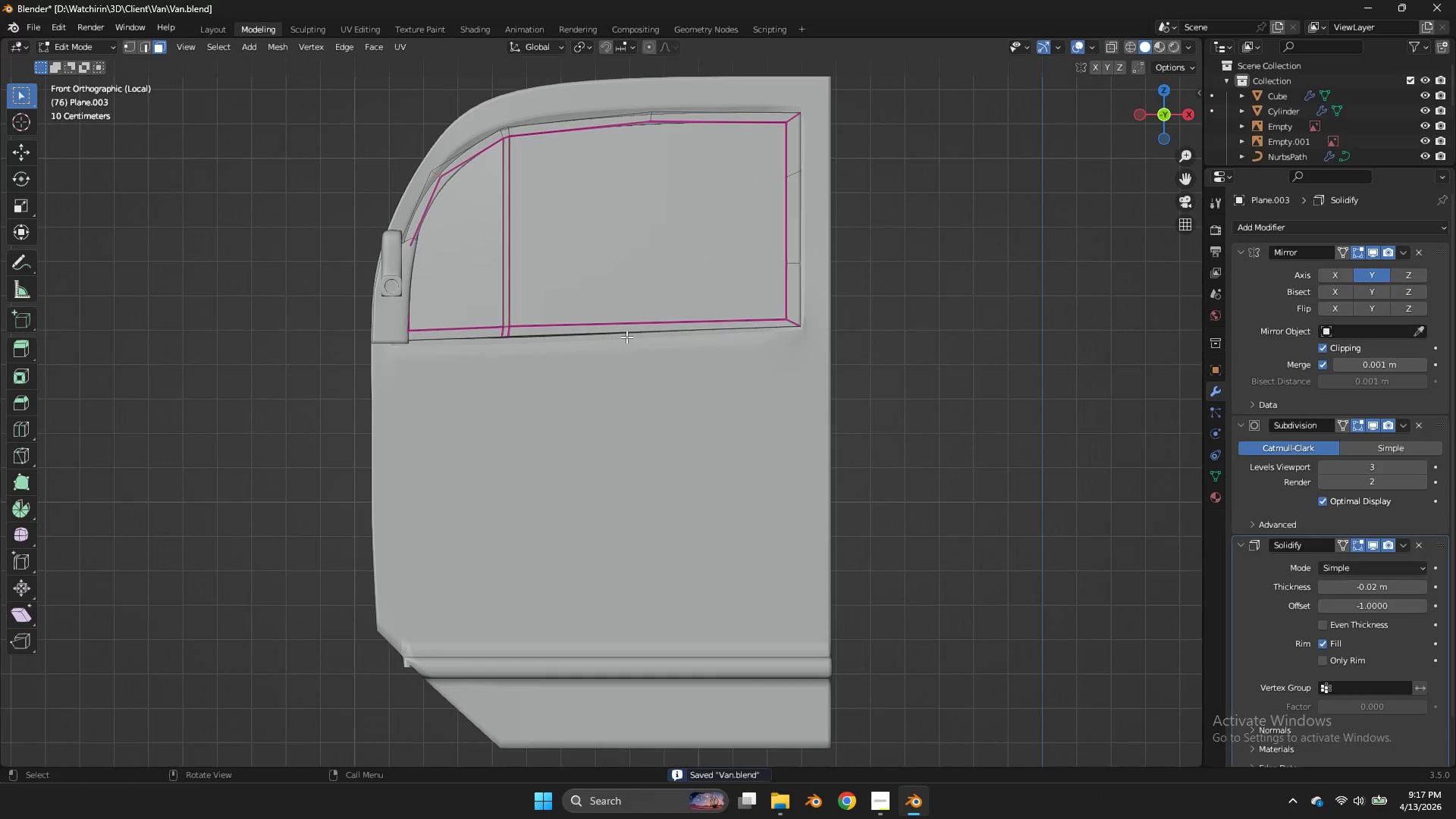 
key(Z)
 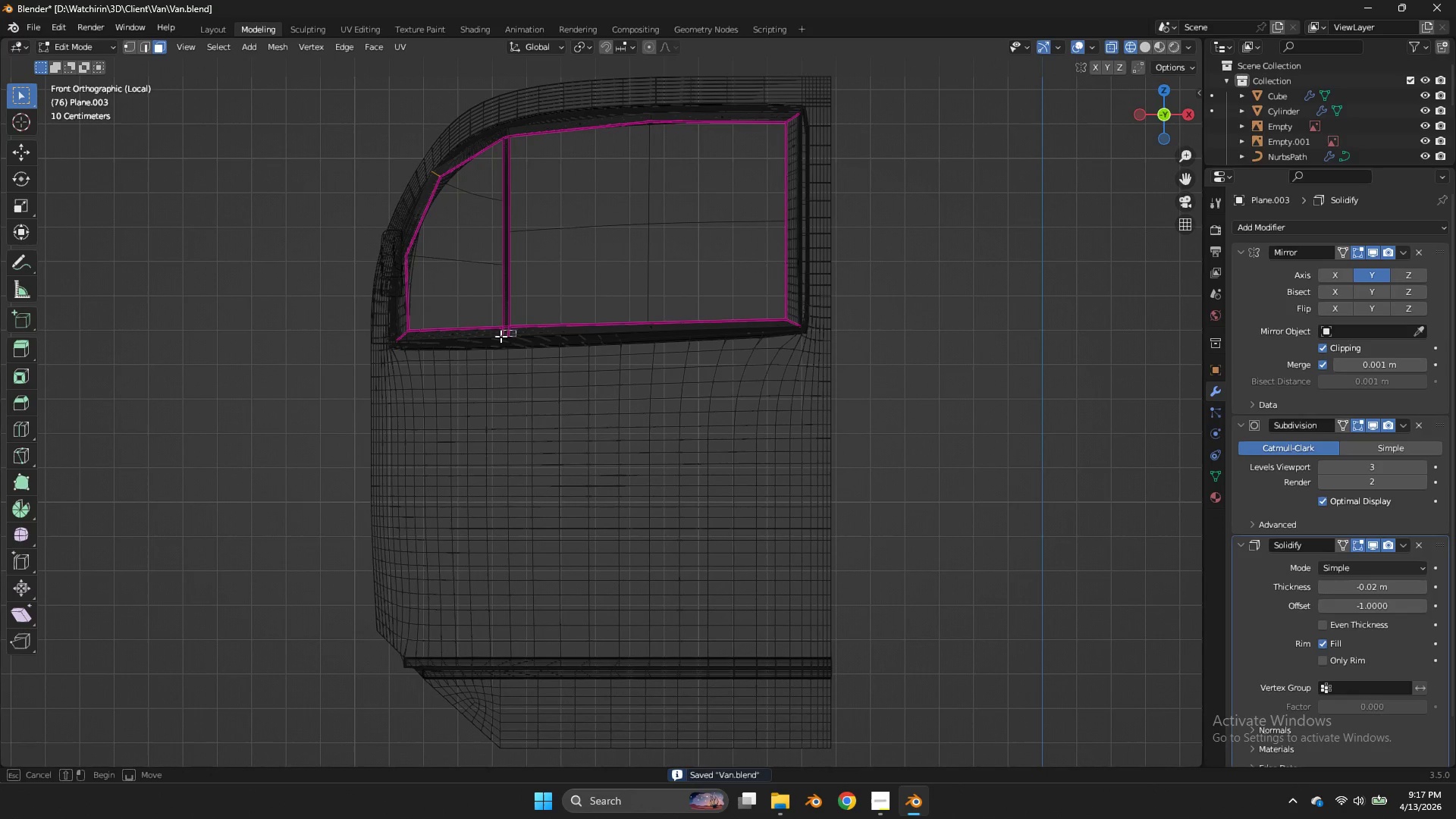 
scroll: coordinate [624, 337], scroll_direction: up, amount: 1.0
 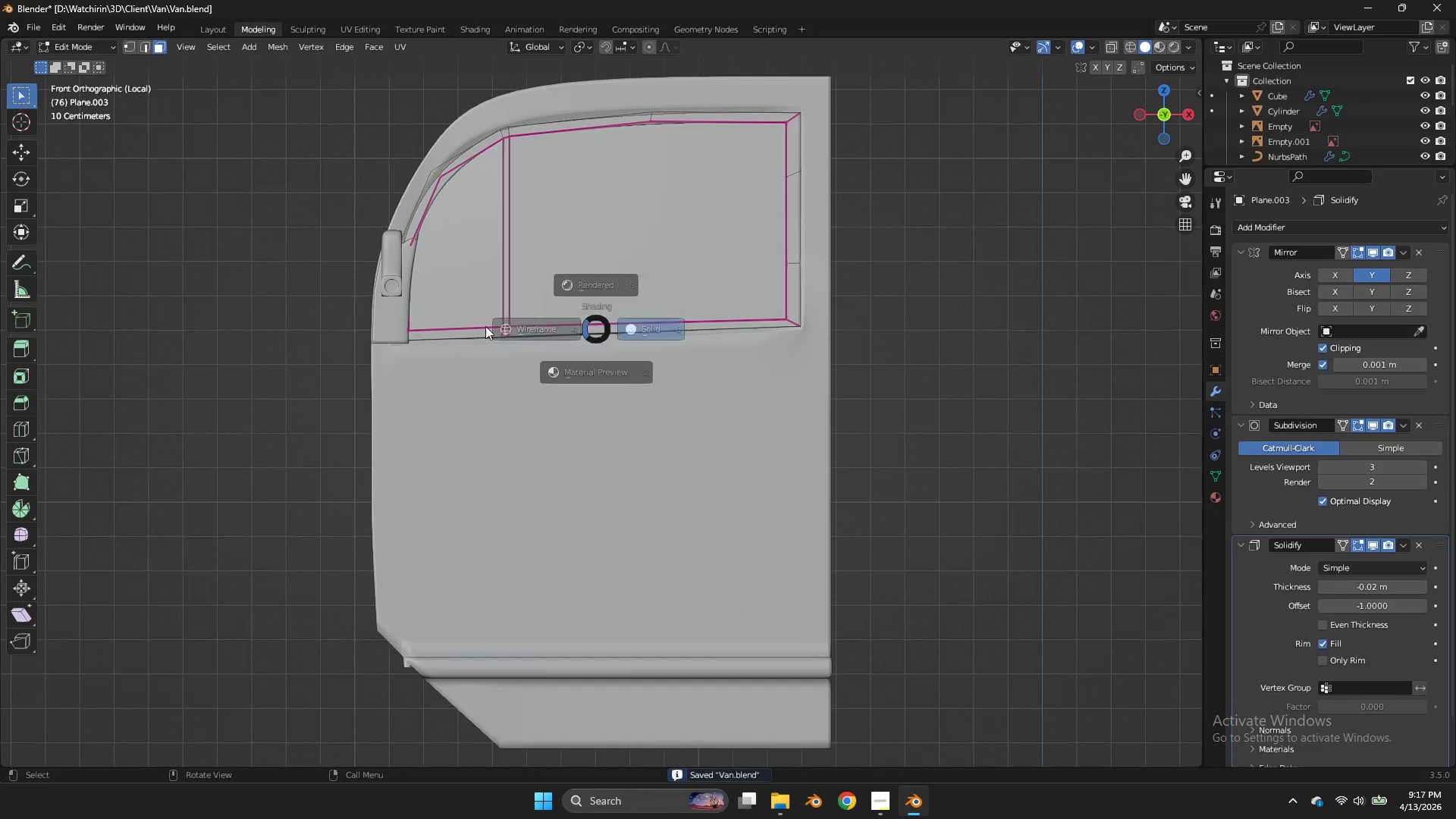 
left_click_drag(start_coordinate=[516, 330], to_coordinate=[482, 347])
 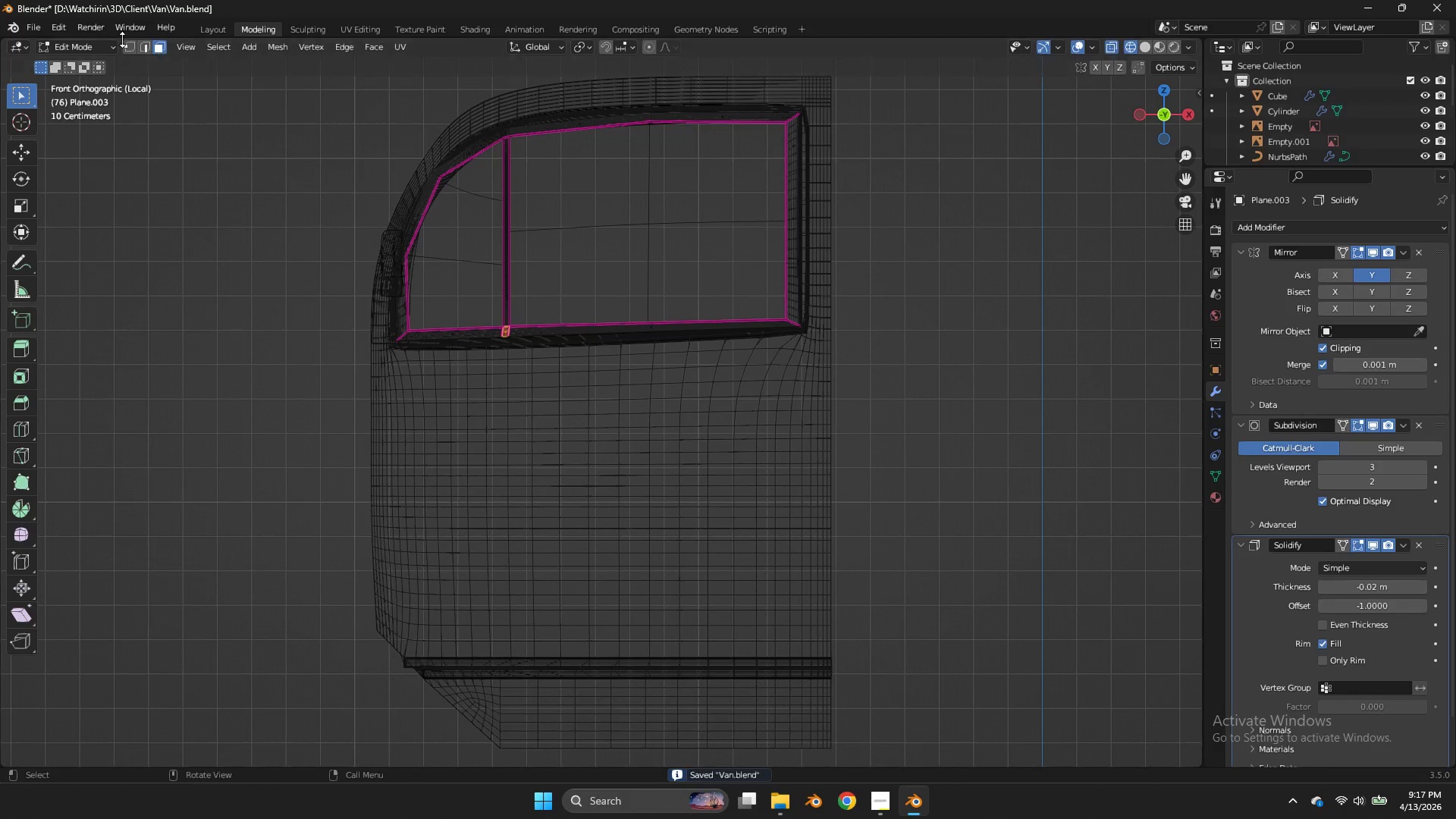 
left_click([115, 37])
 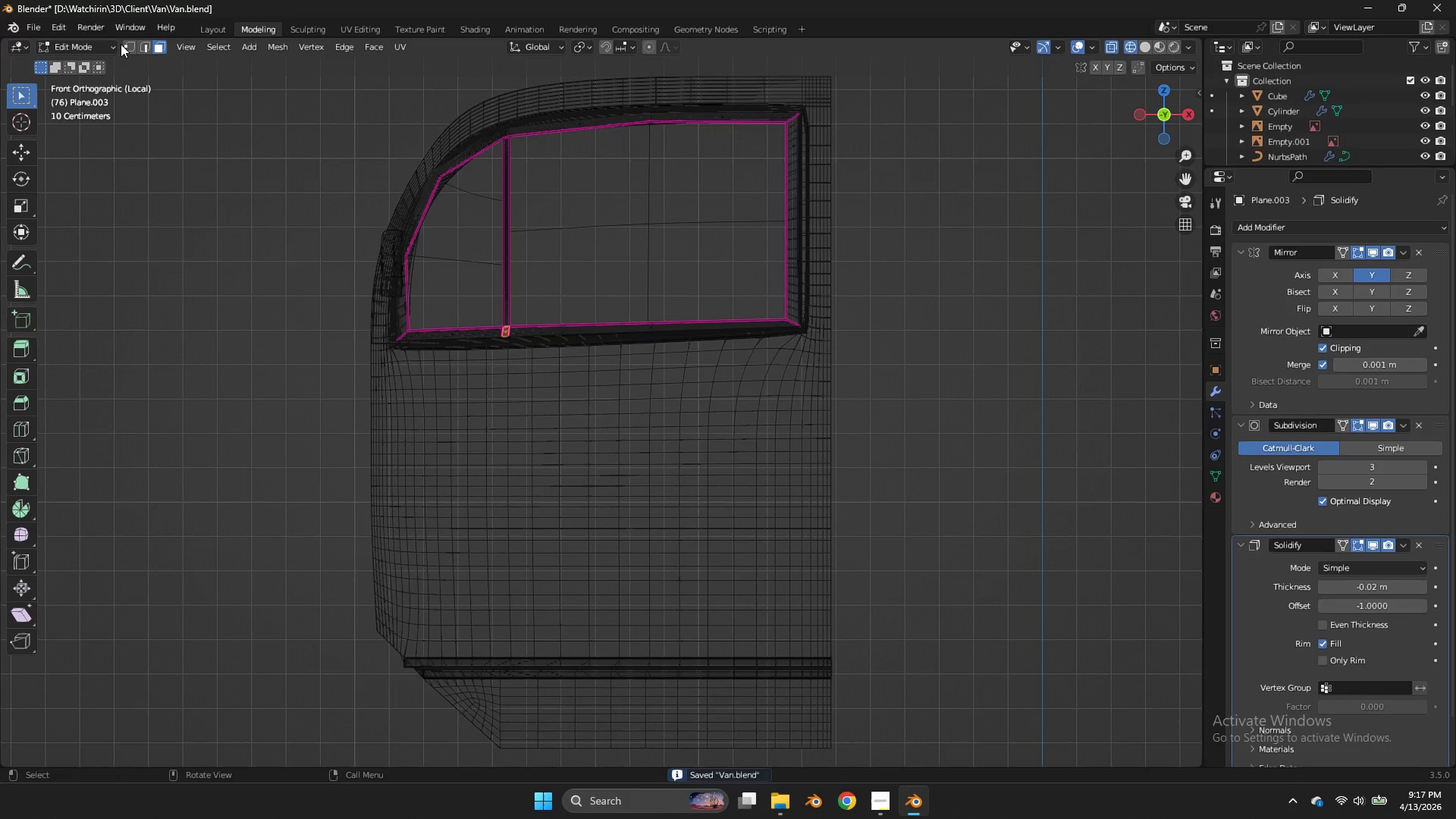 
triple_click([121, 44])
 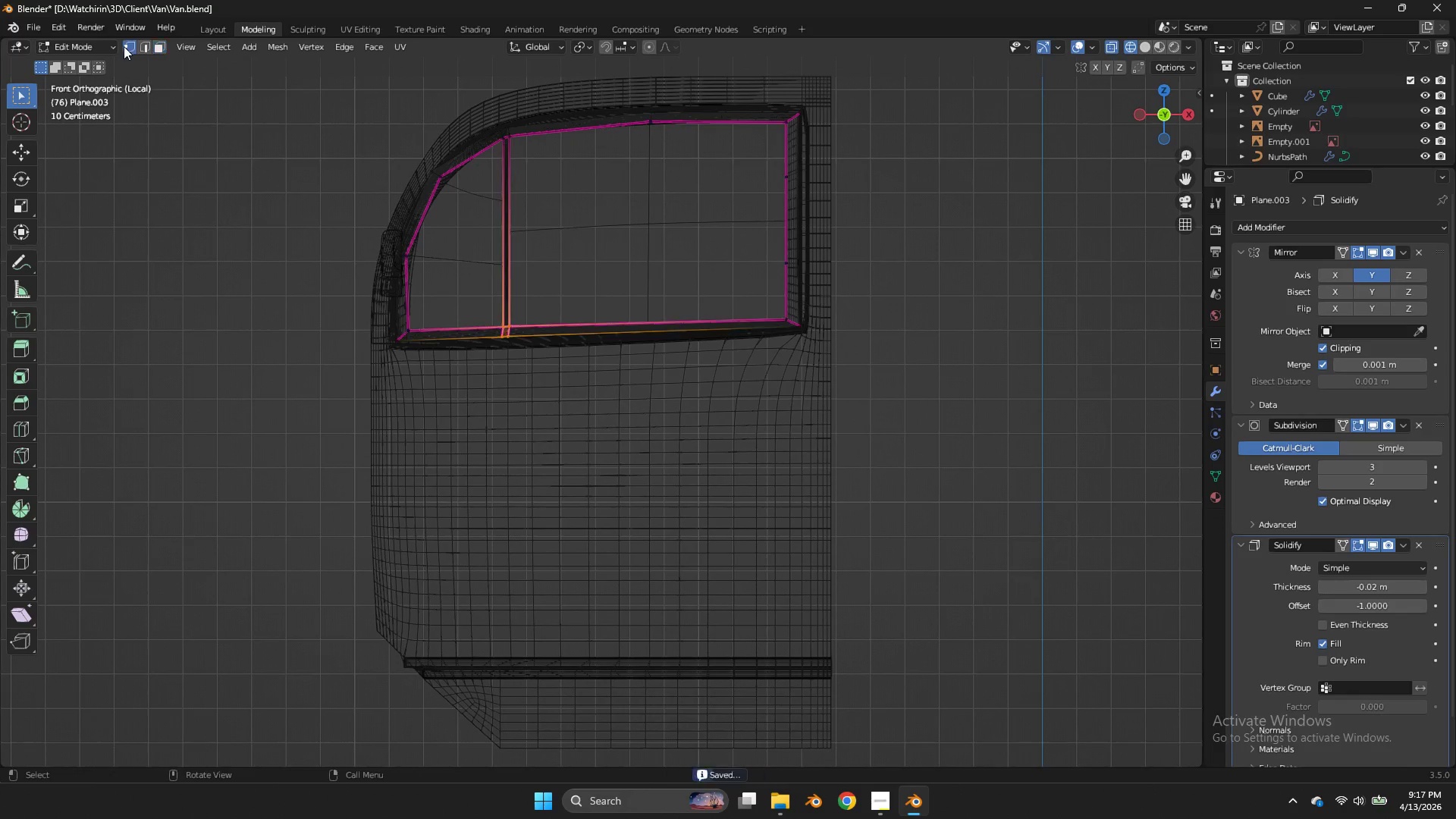 
triple_click([124, 46])
 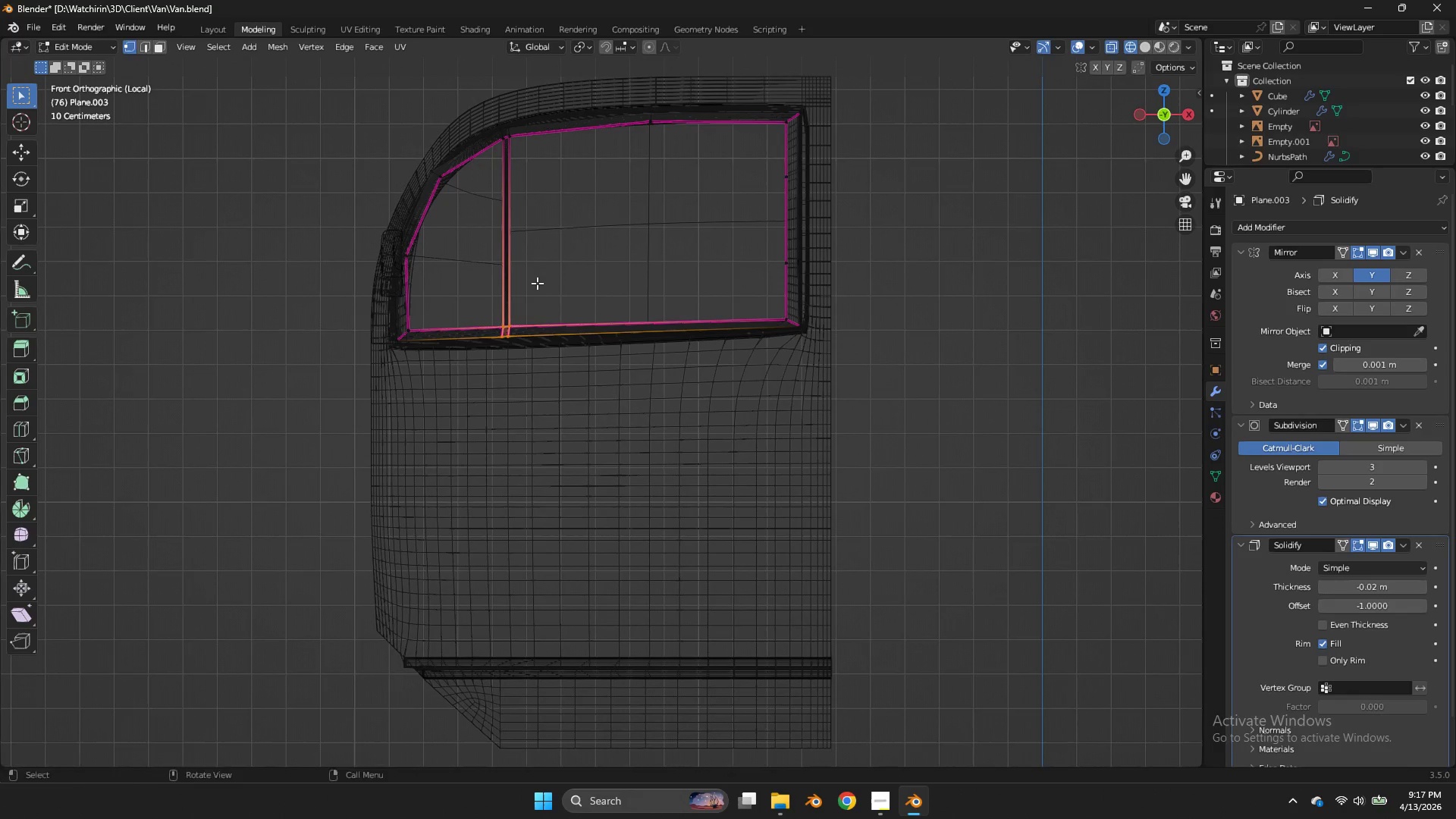 
left_click_drag(start_coordinate=[537, 282], to_coordinate=[514, 327])
 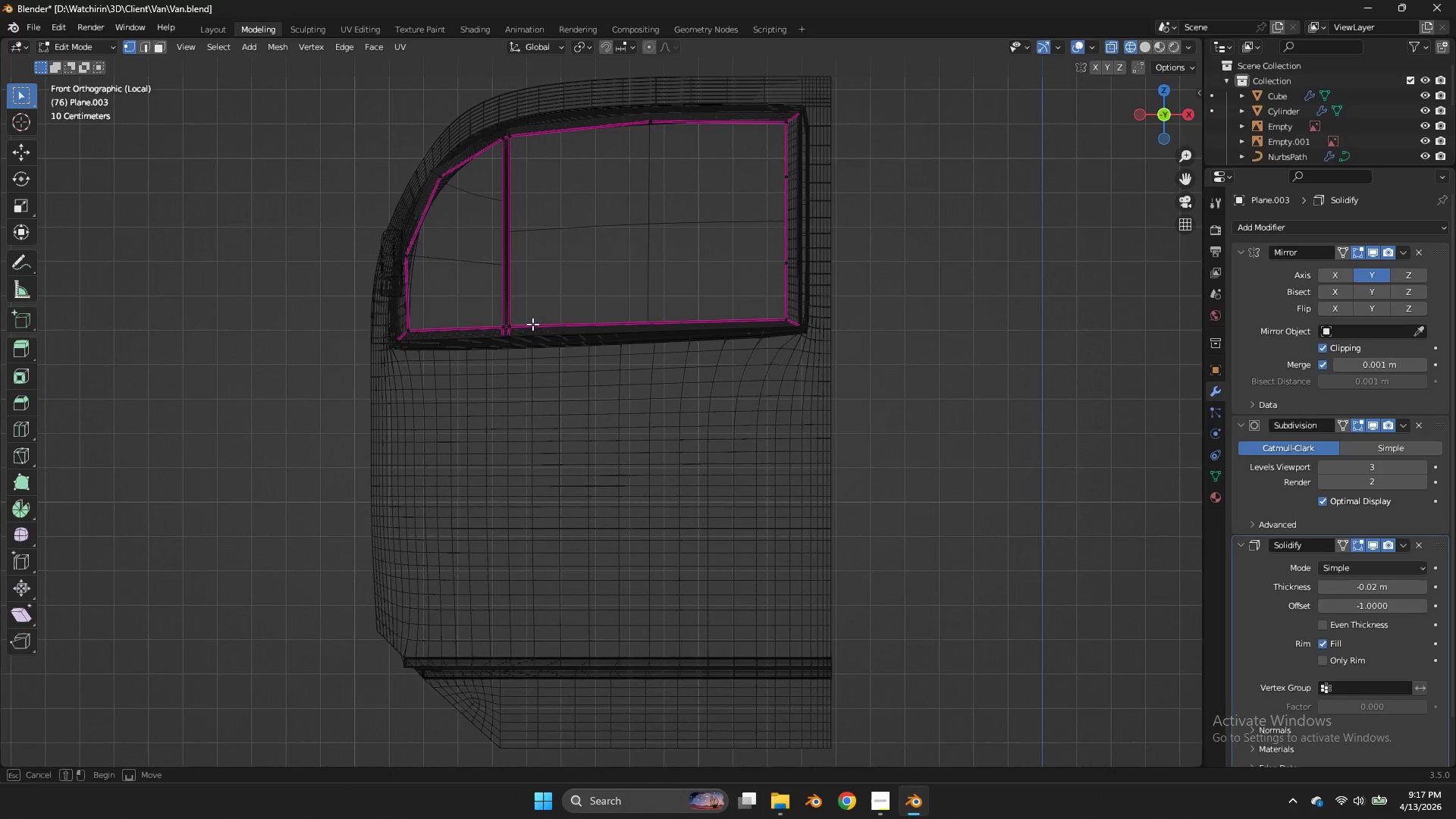 
left_click_drag(start_coordinate=[535, 322], to_coordinate=[475, 358])
 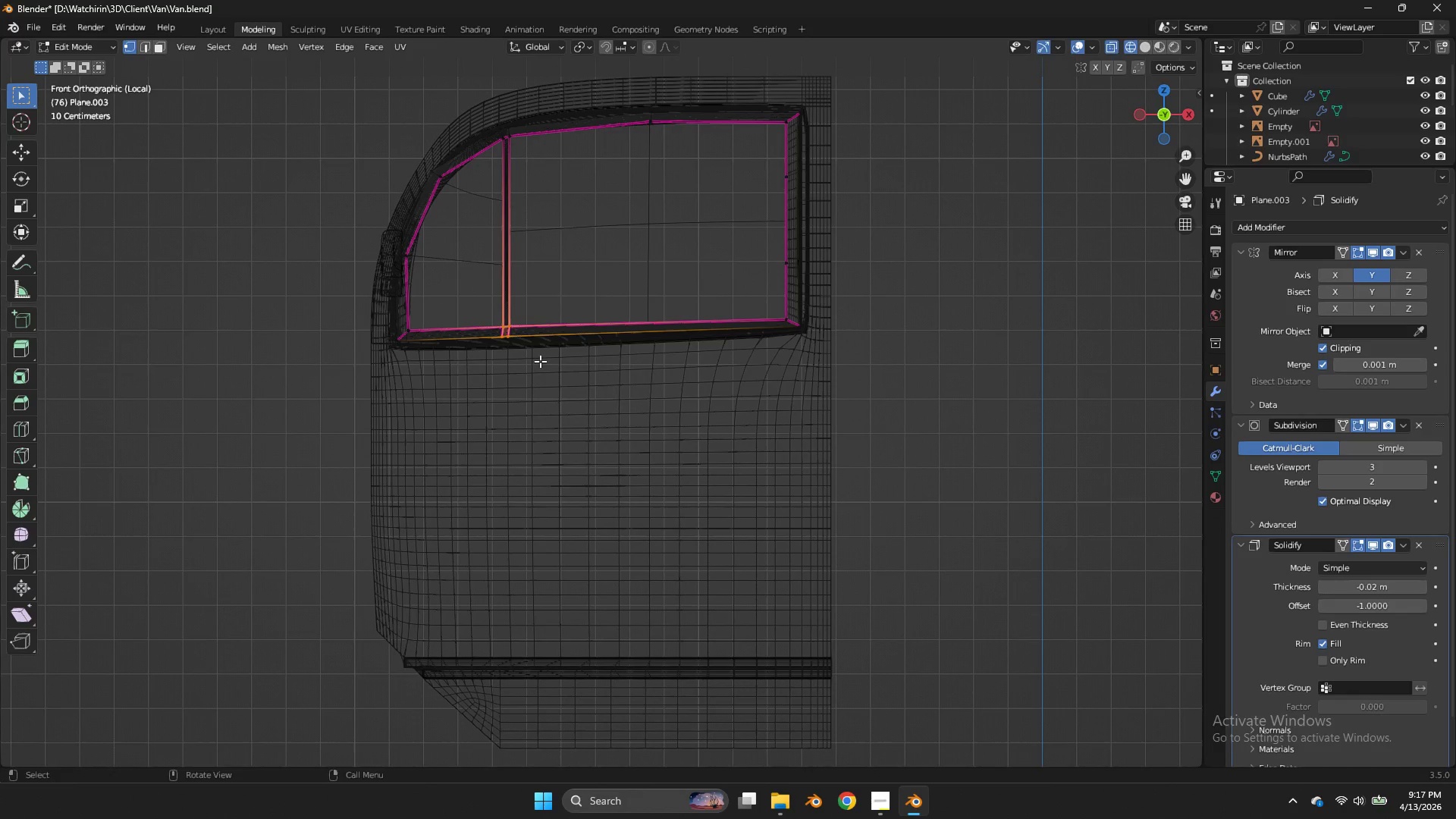 
type(gz)
 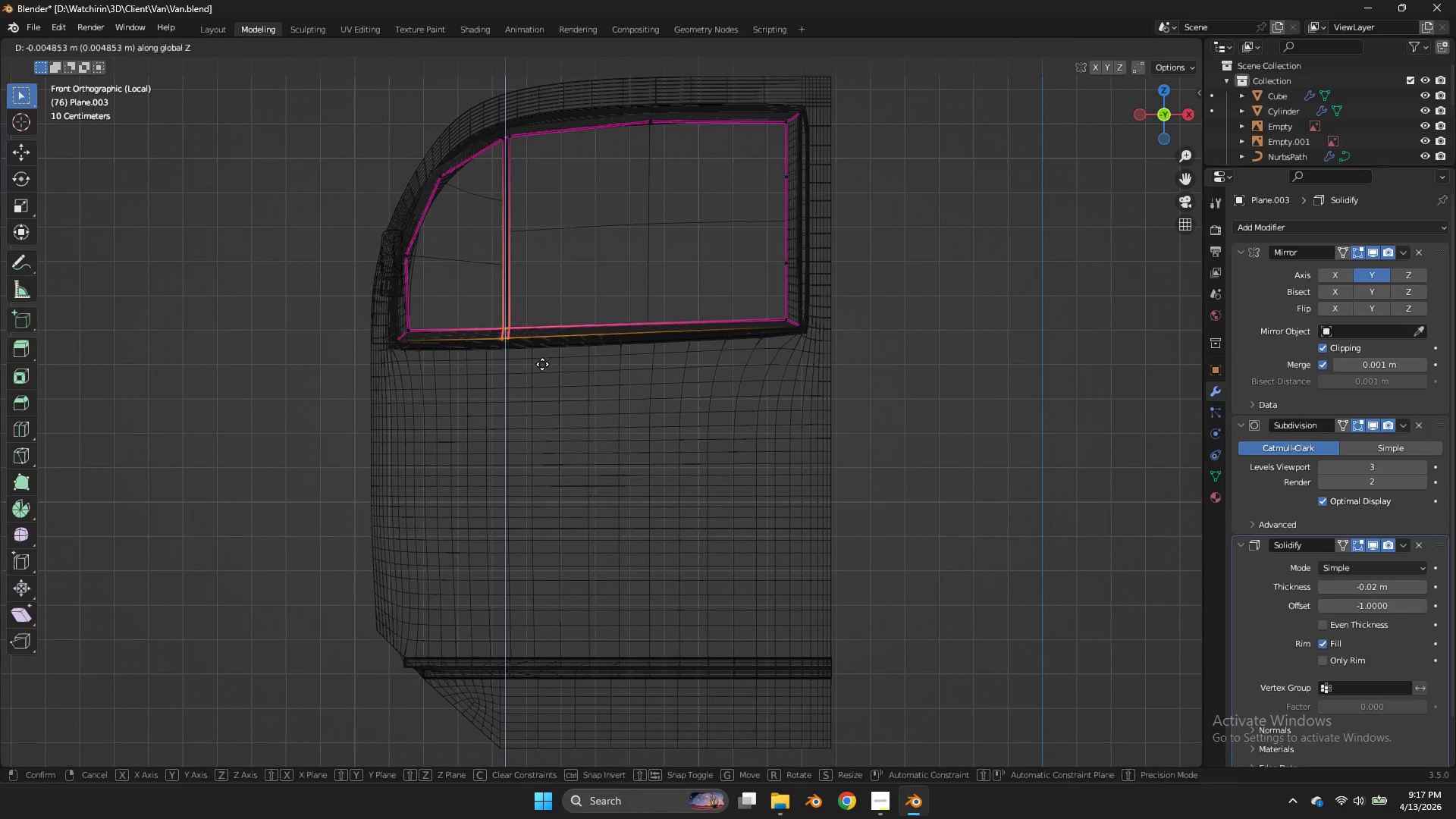 
hold_key(key=ShiftLeft, duration=0.31)
left_click([542, 365])
 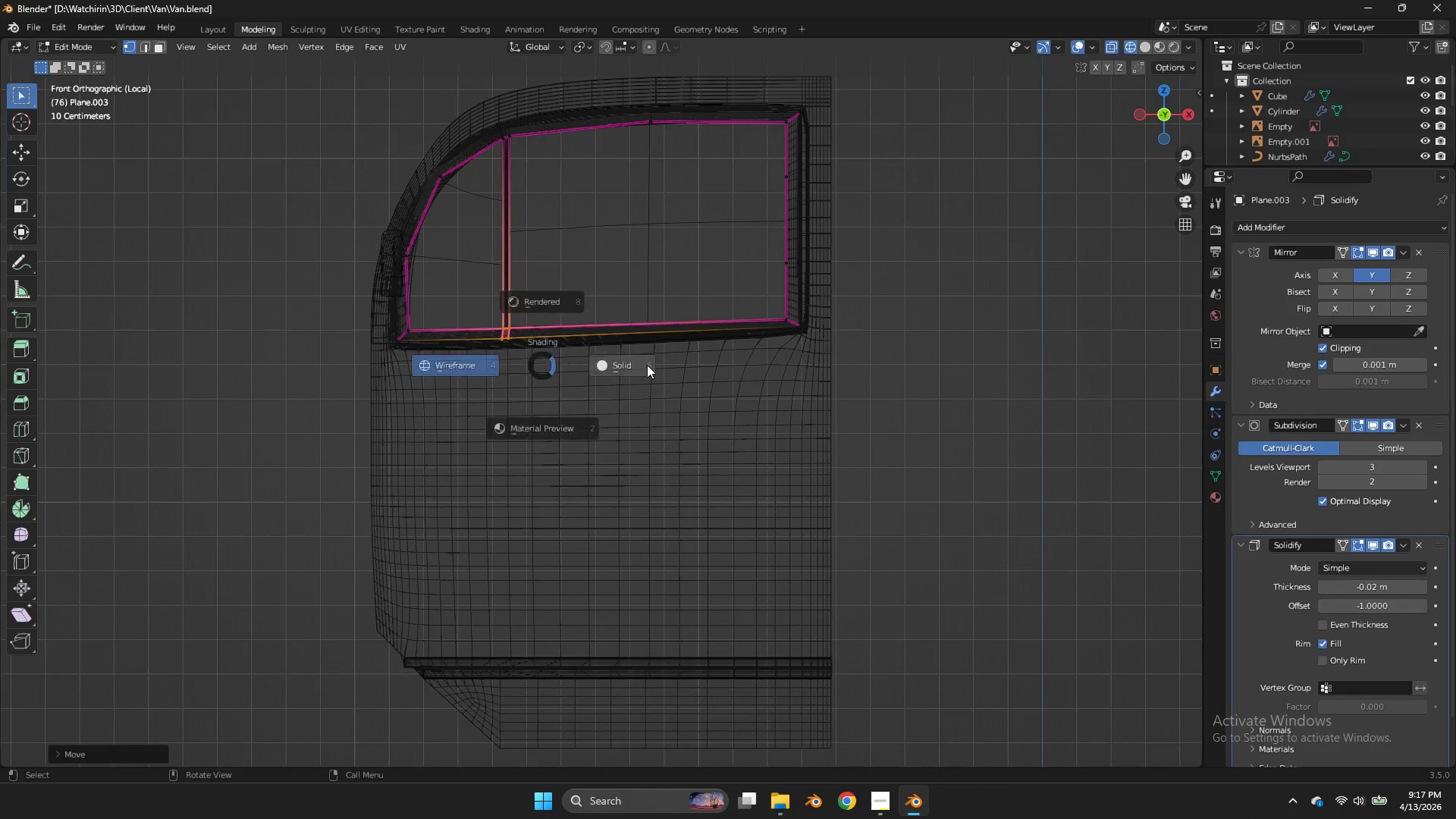 
key(Z)
 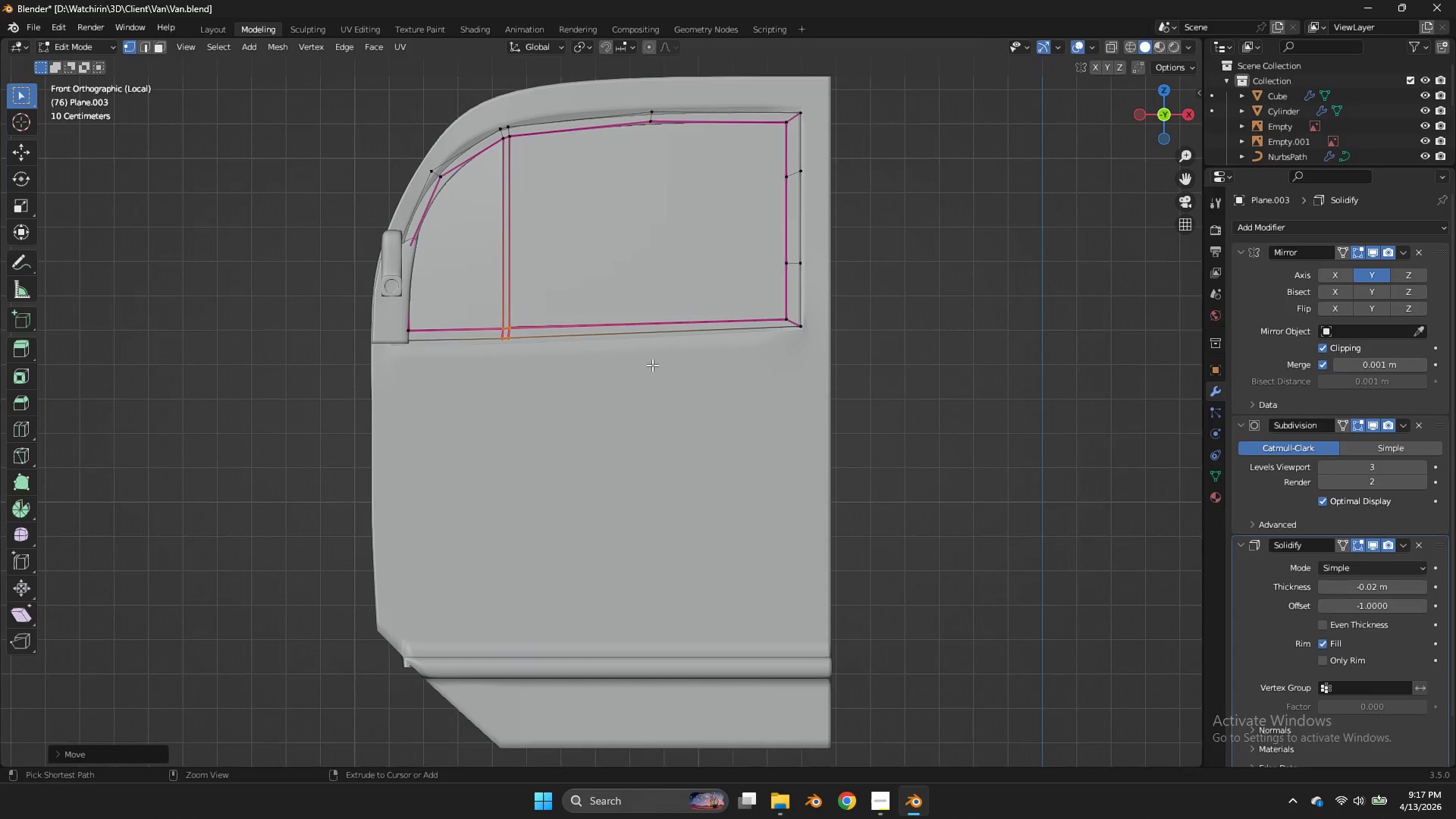 
key(Control+ControlLeft)
 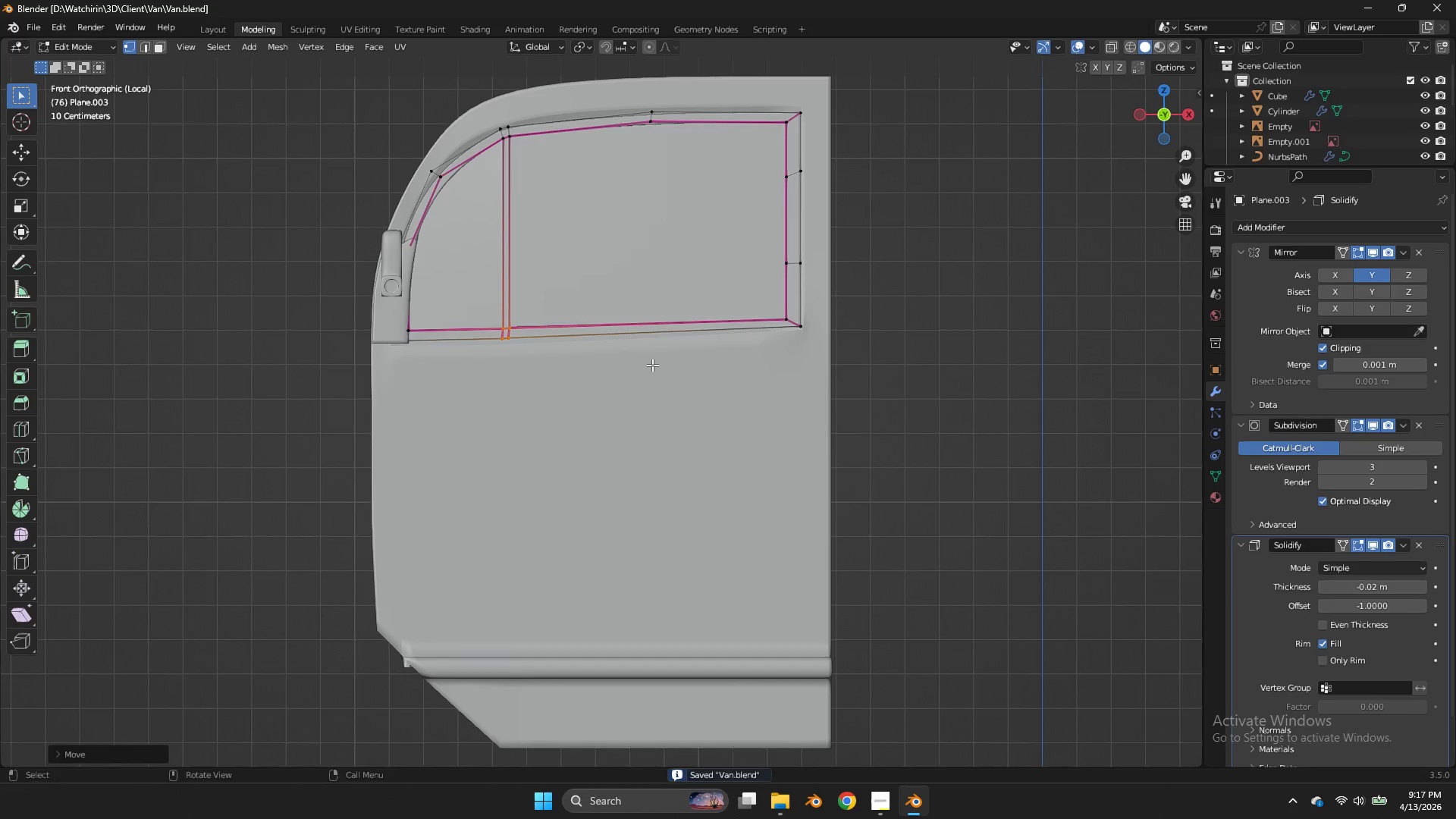 
key(Control+S)
 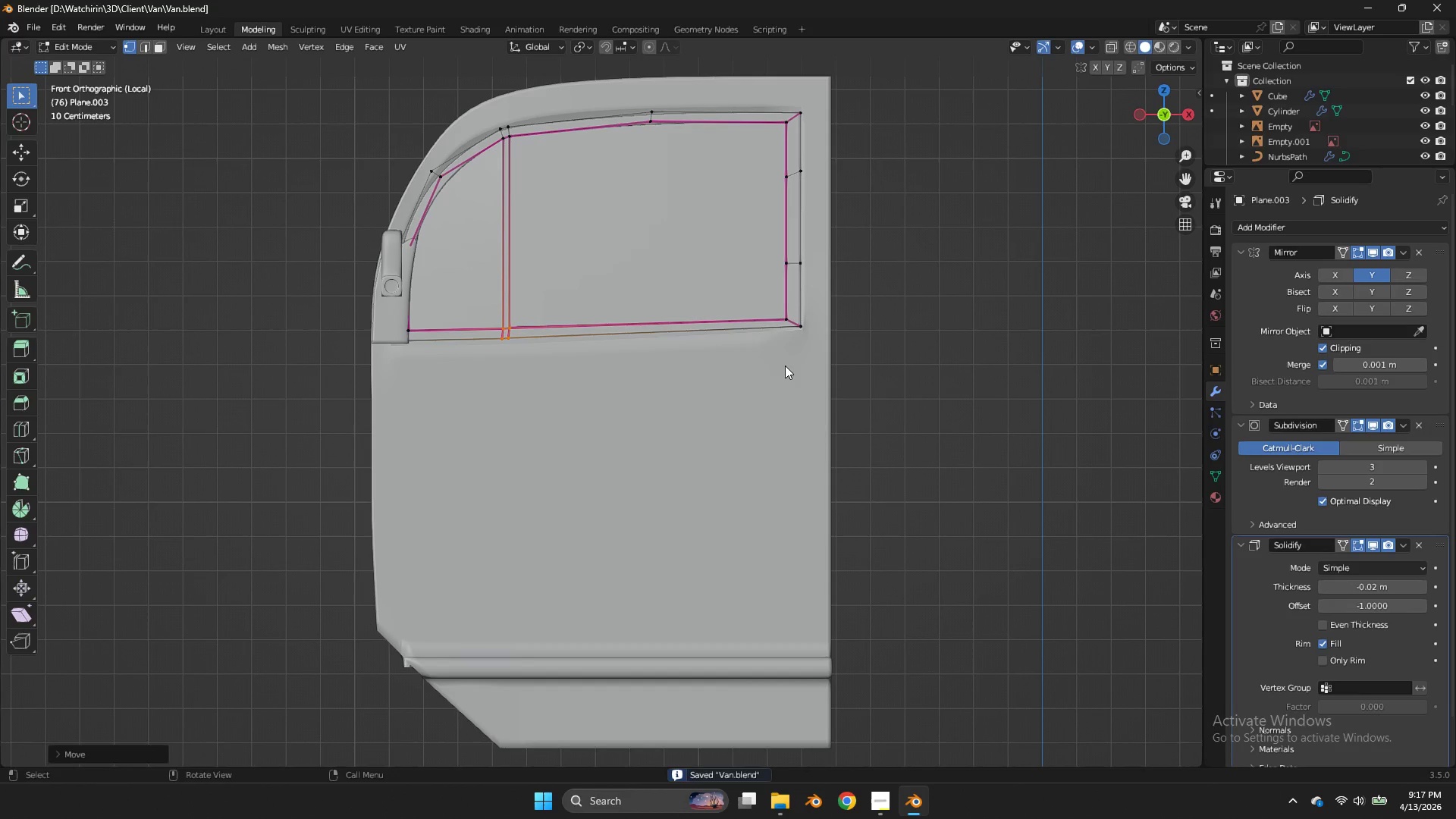 
key(Z)
 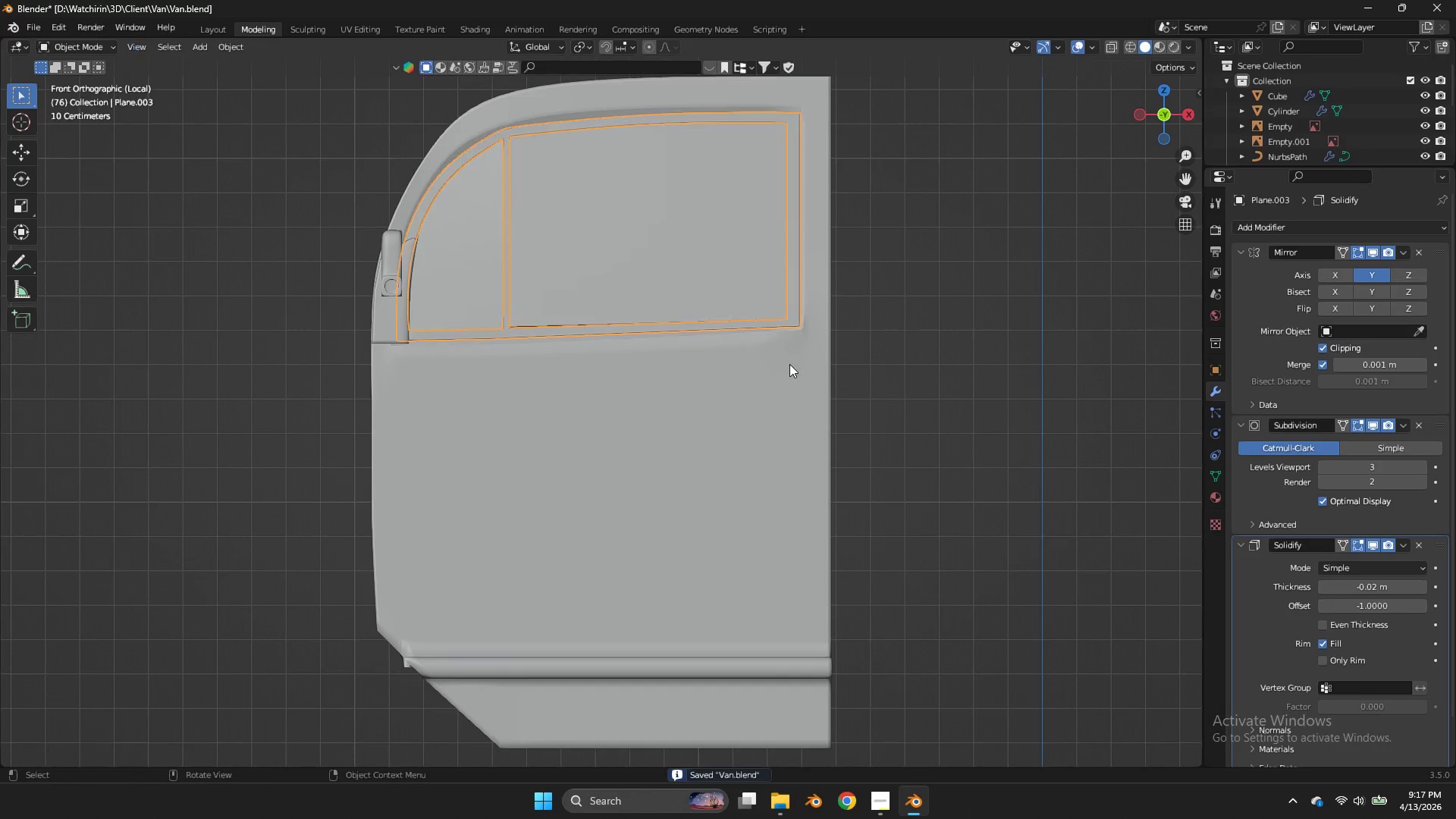 
key(Tab)
 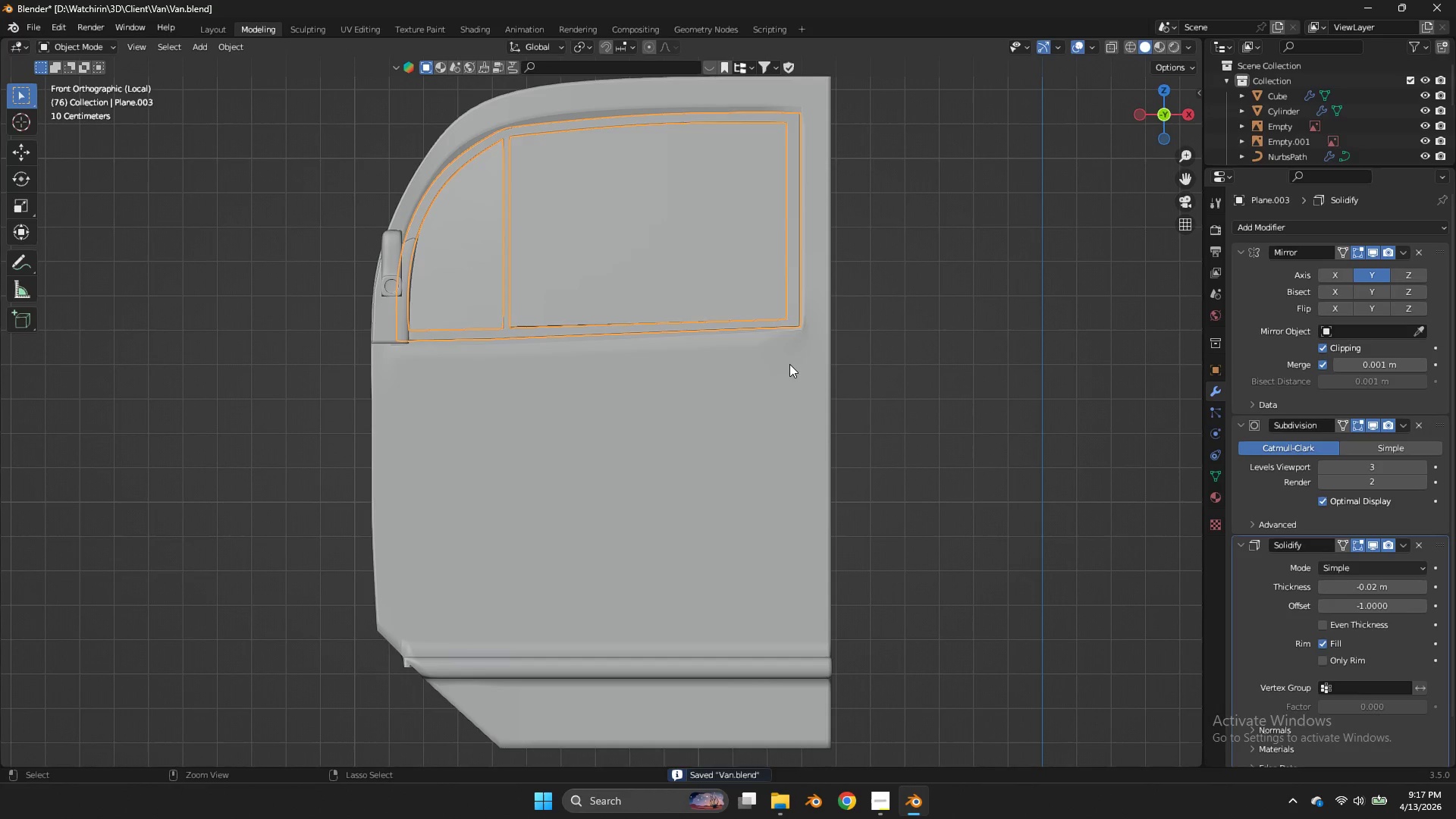 
key(Control+ControlLeft)
 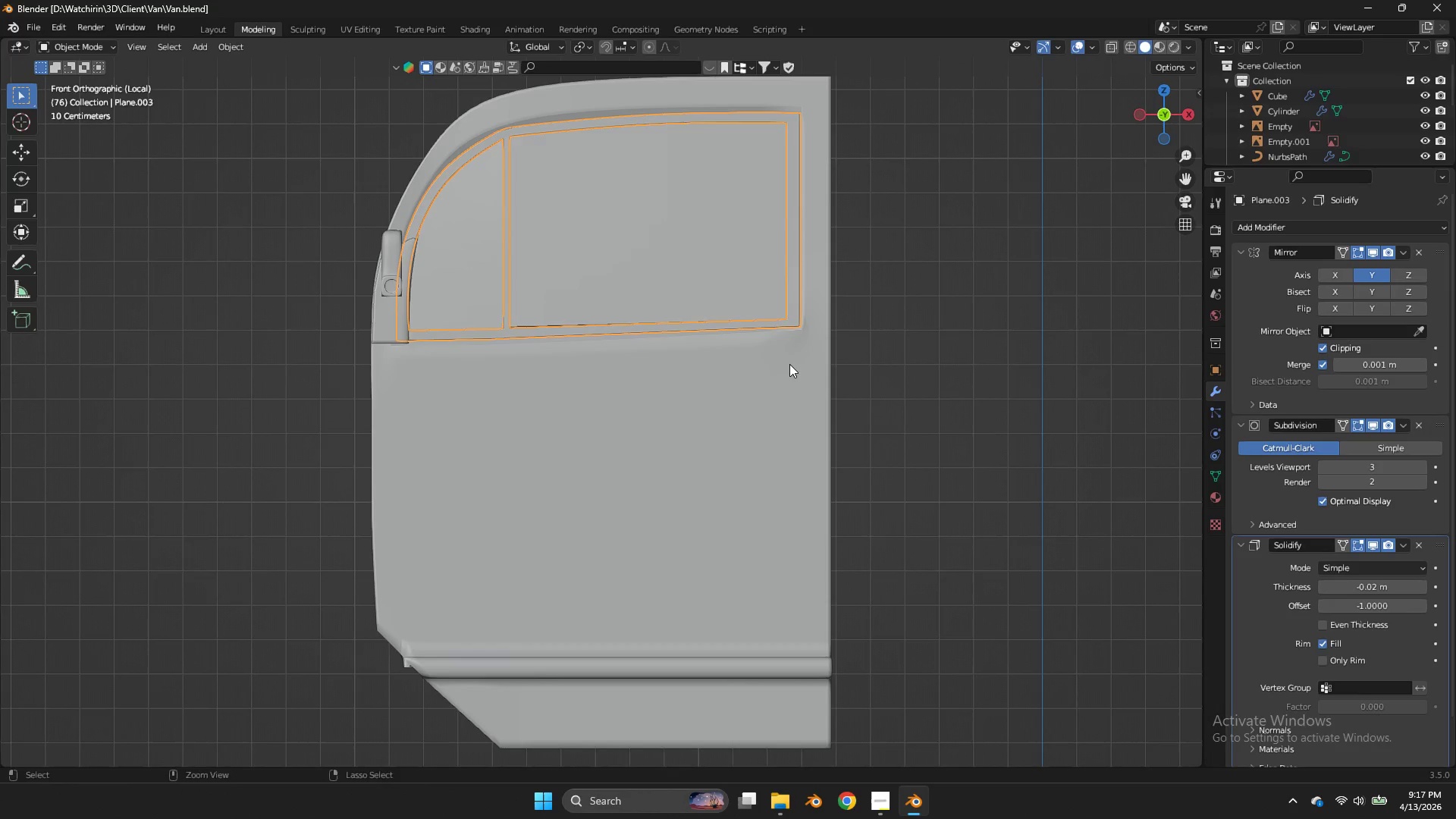 
key(Control+S)
 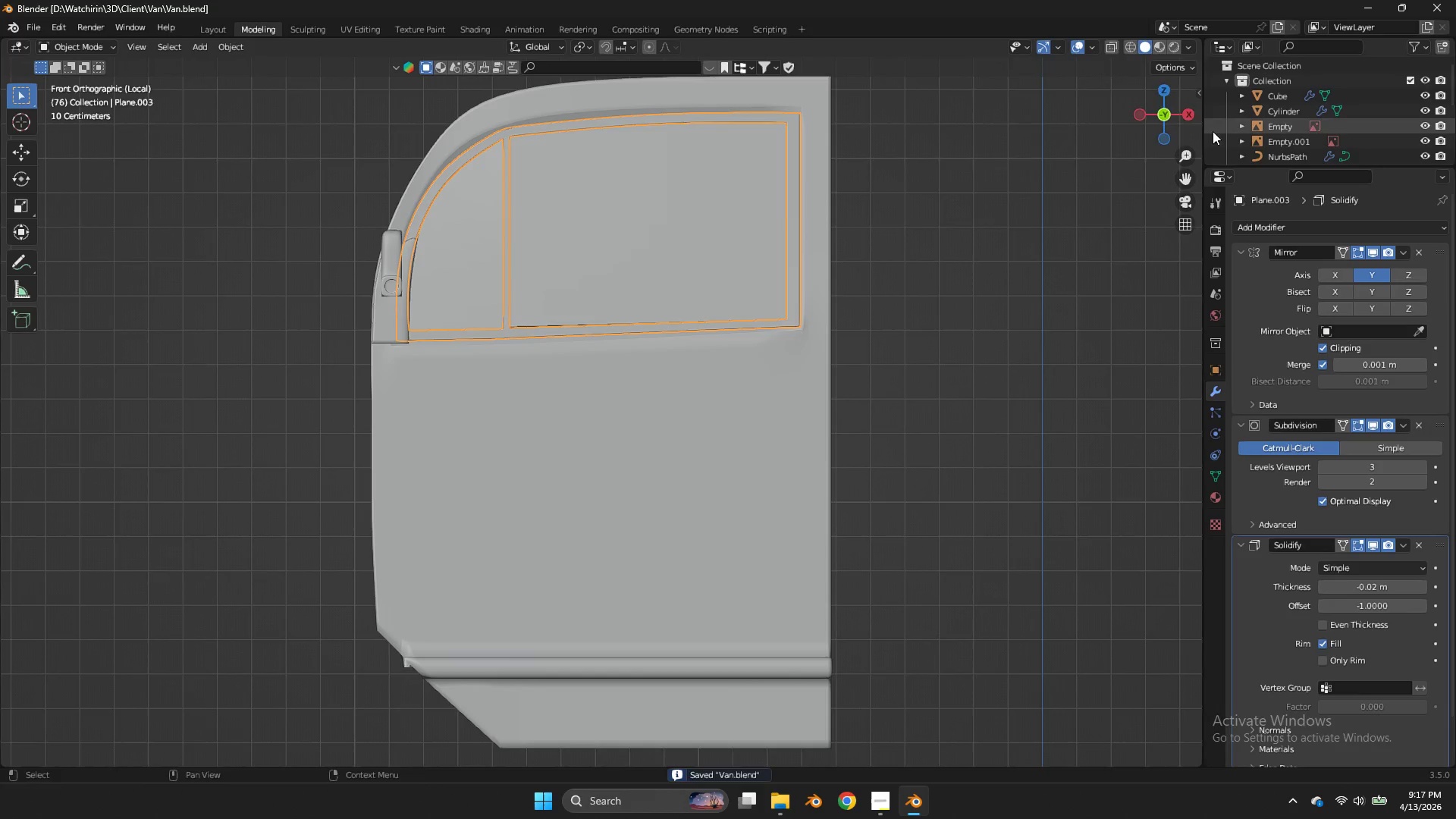 
left_click_drag(start_coordinate=[1188, 114], to_coordinate=[4, 152])
 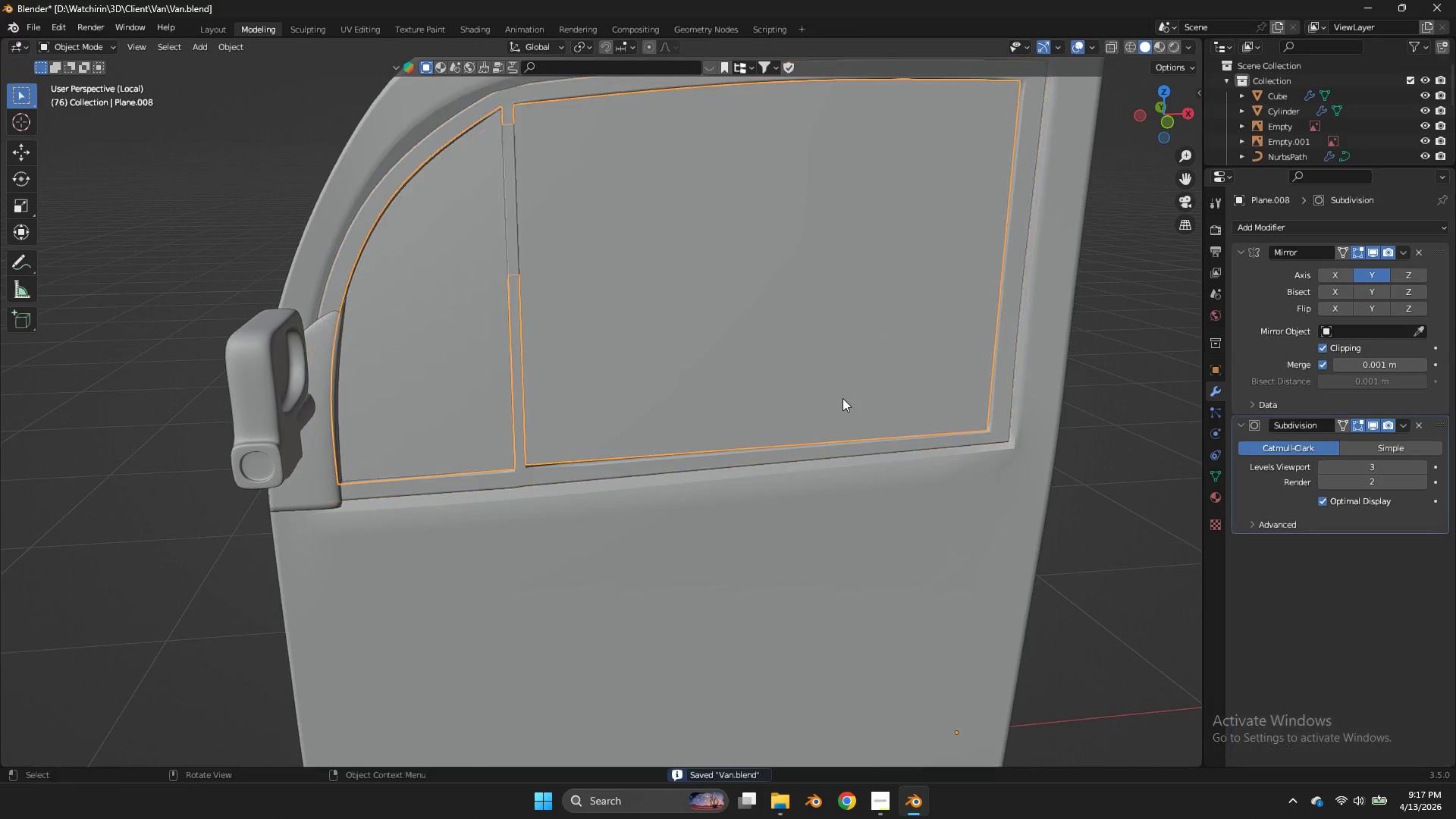 
left_click([843, 398])
 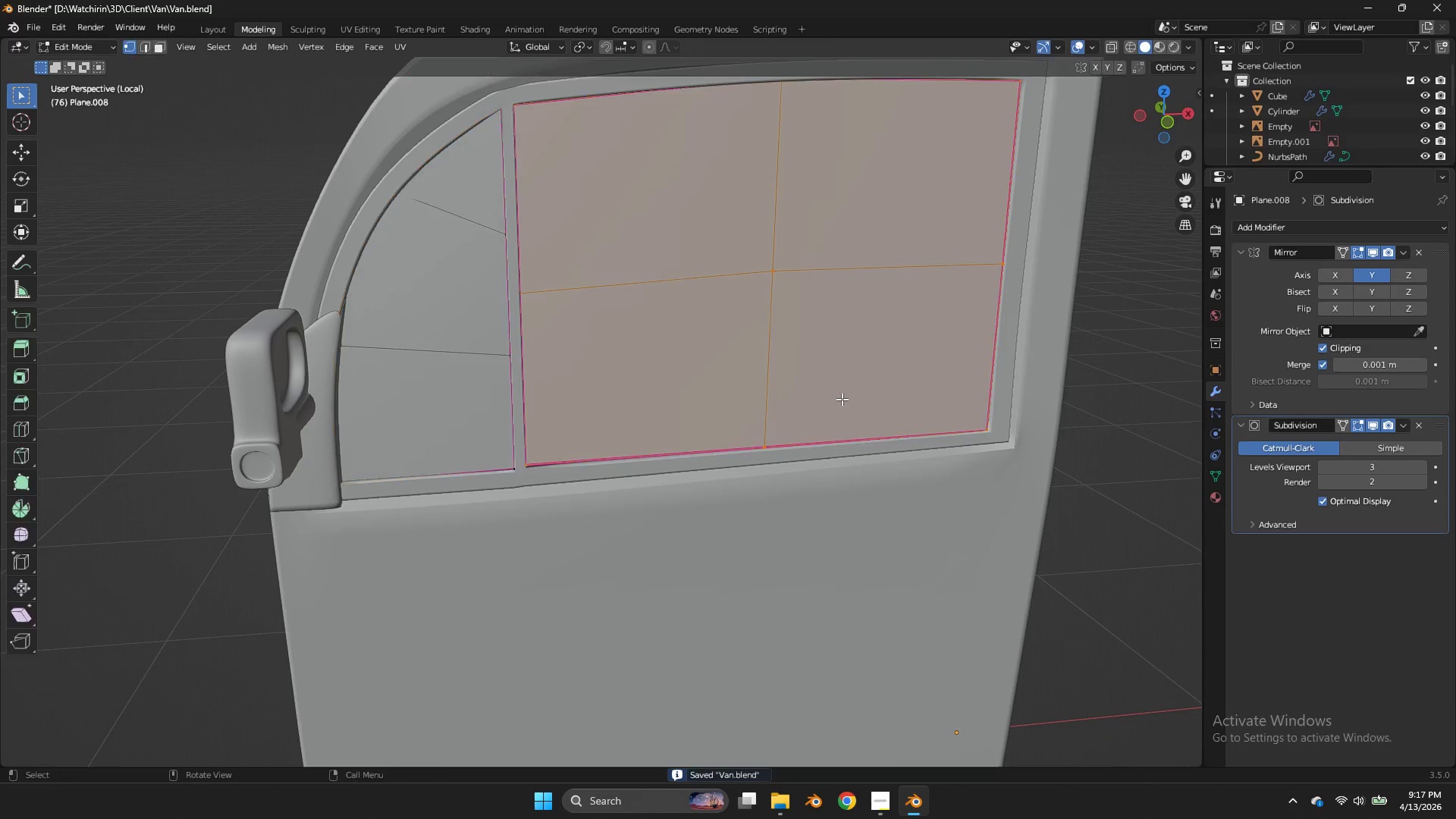 
key(Tab)
 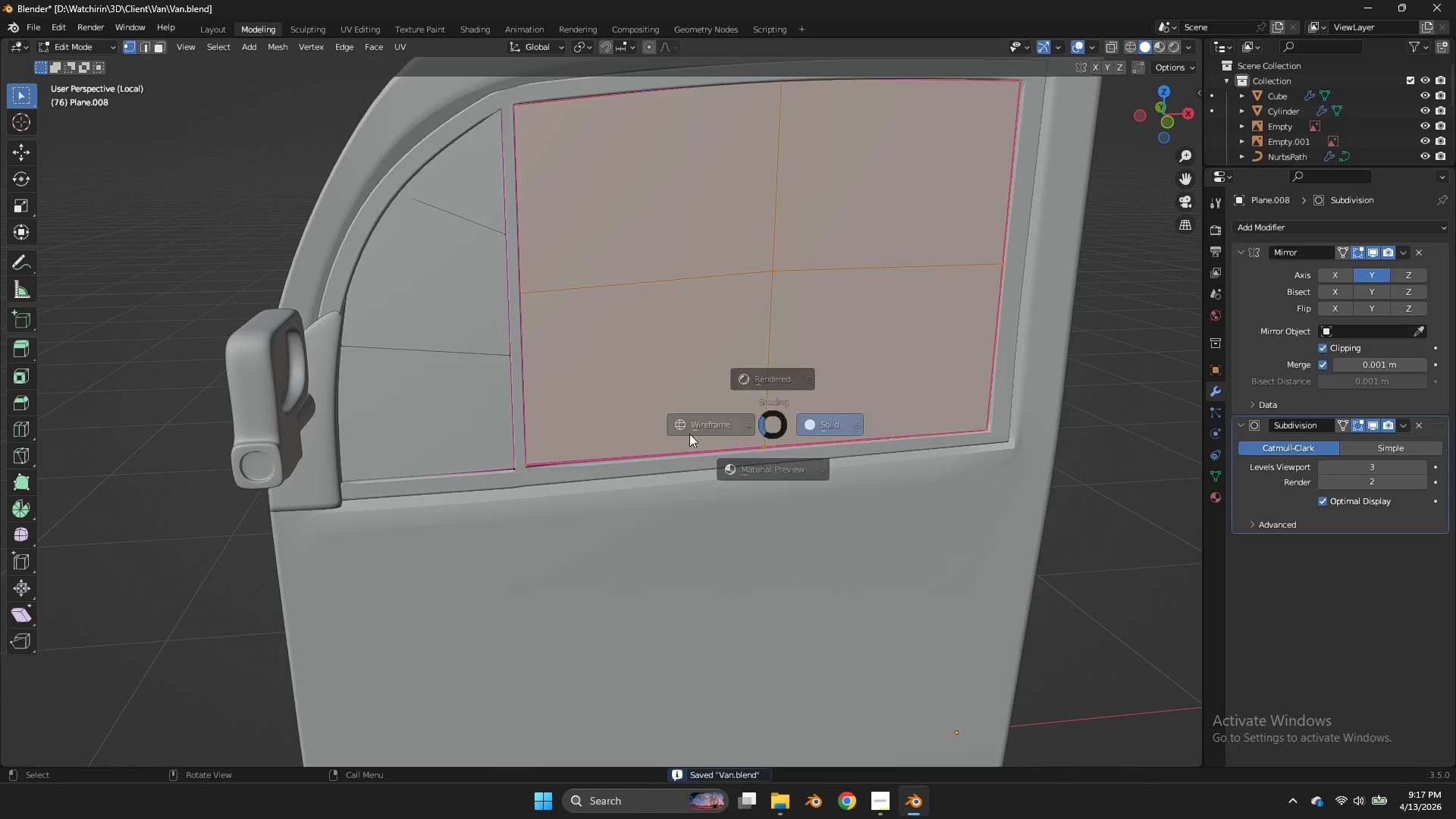 
key(Z)
 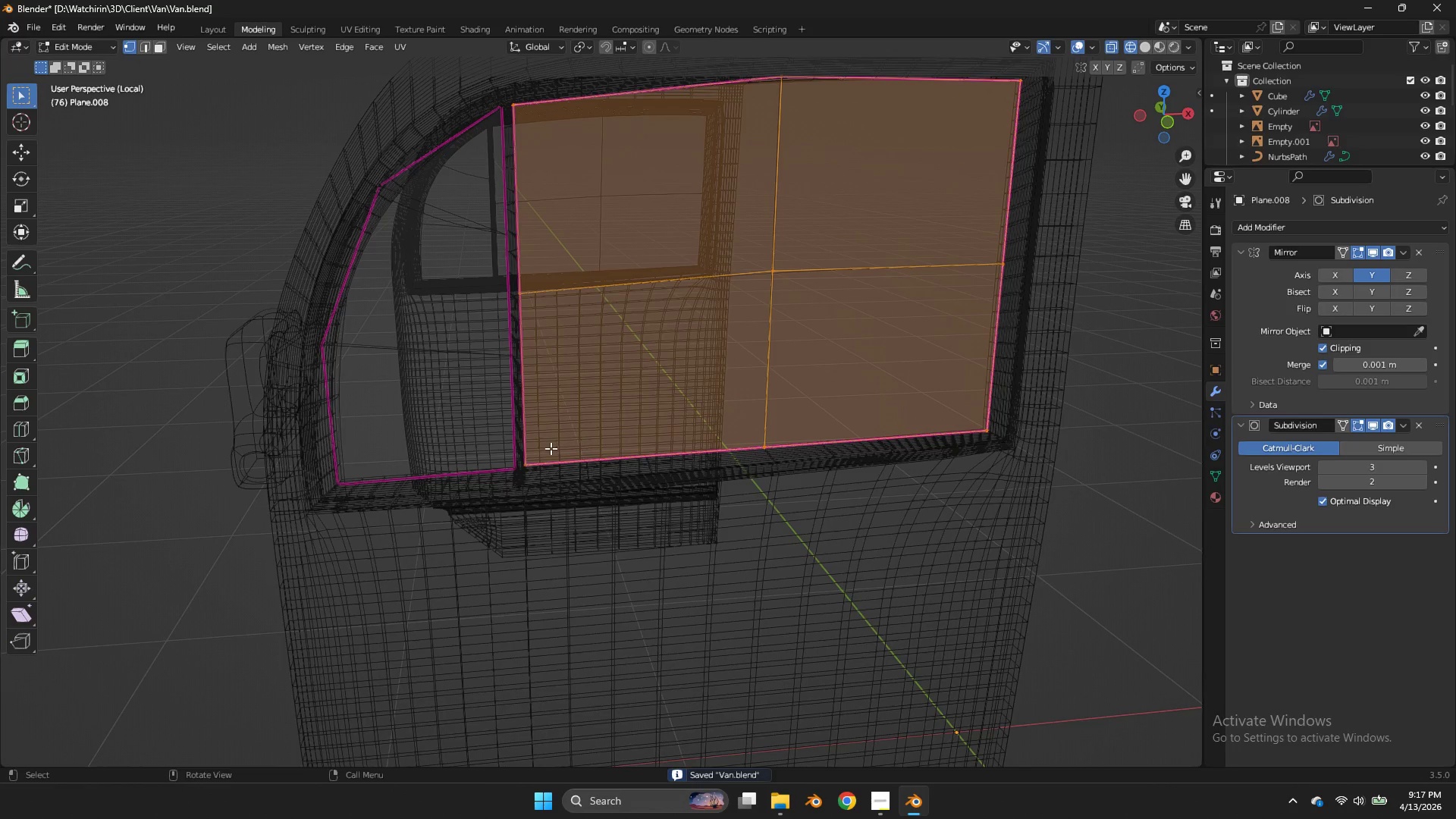 
left_click([551, 448])
 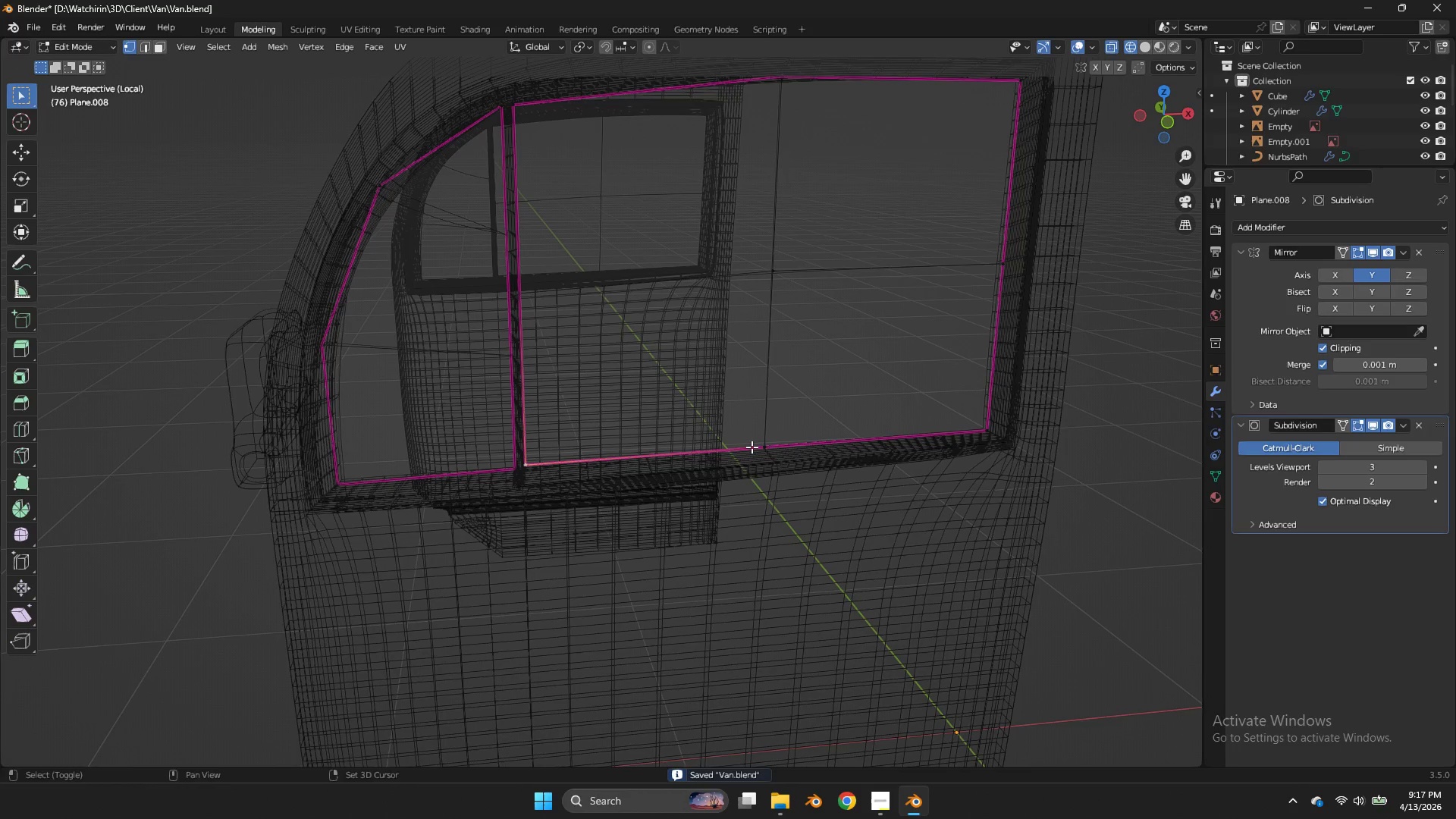 
hold_key(key=ShiftLeft, duration=0.34)
double_click([752, 447])
 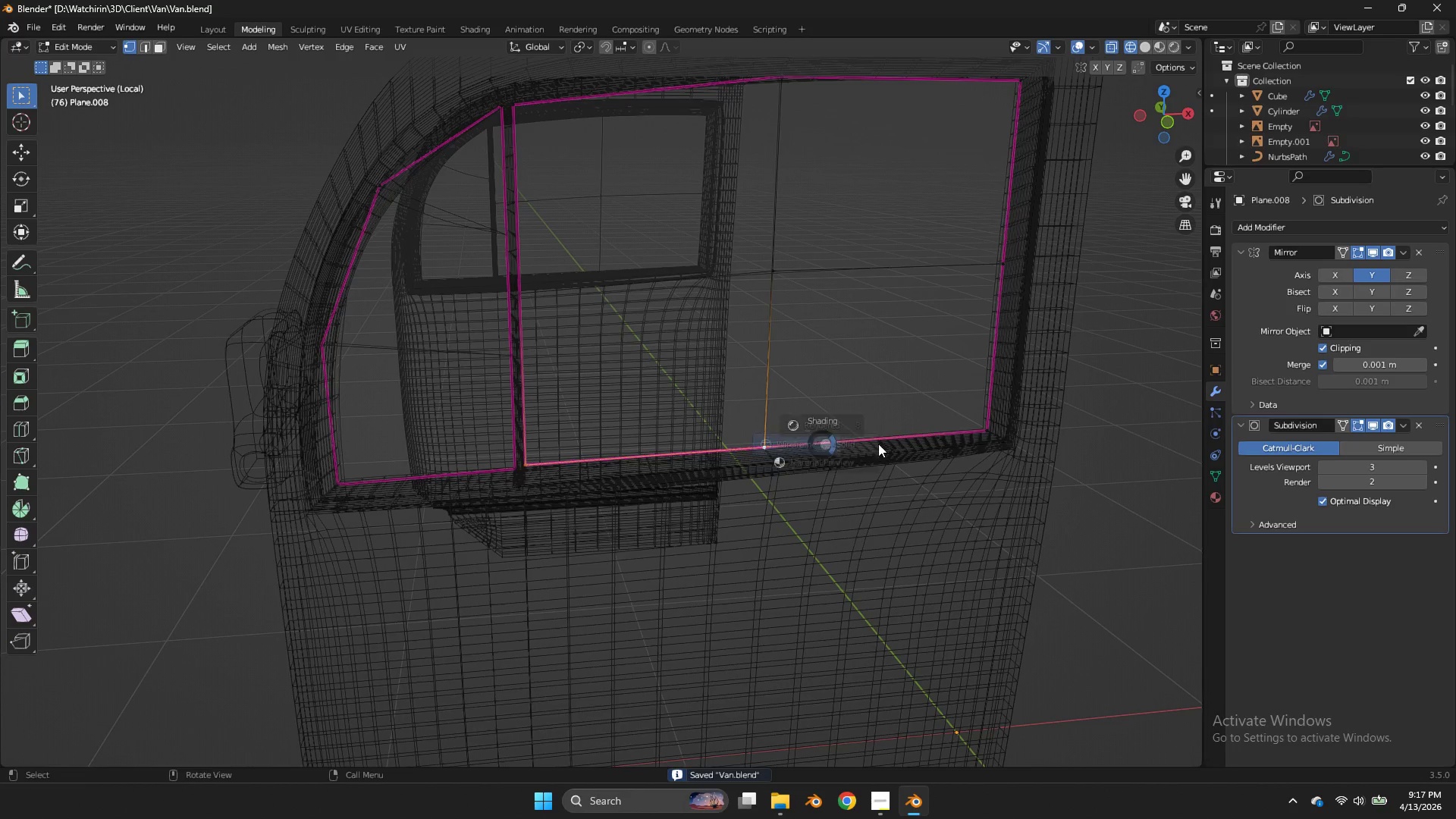 
type(zgz)
 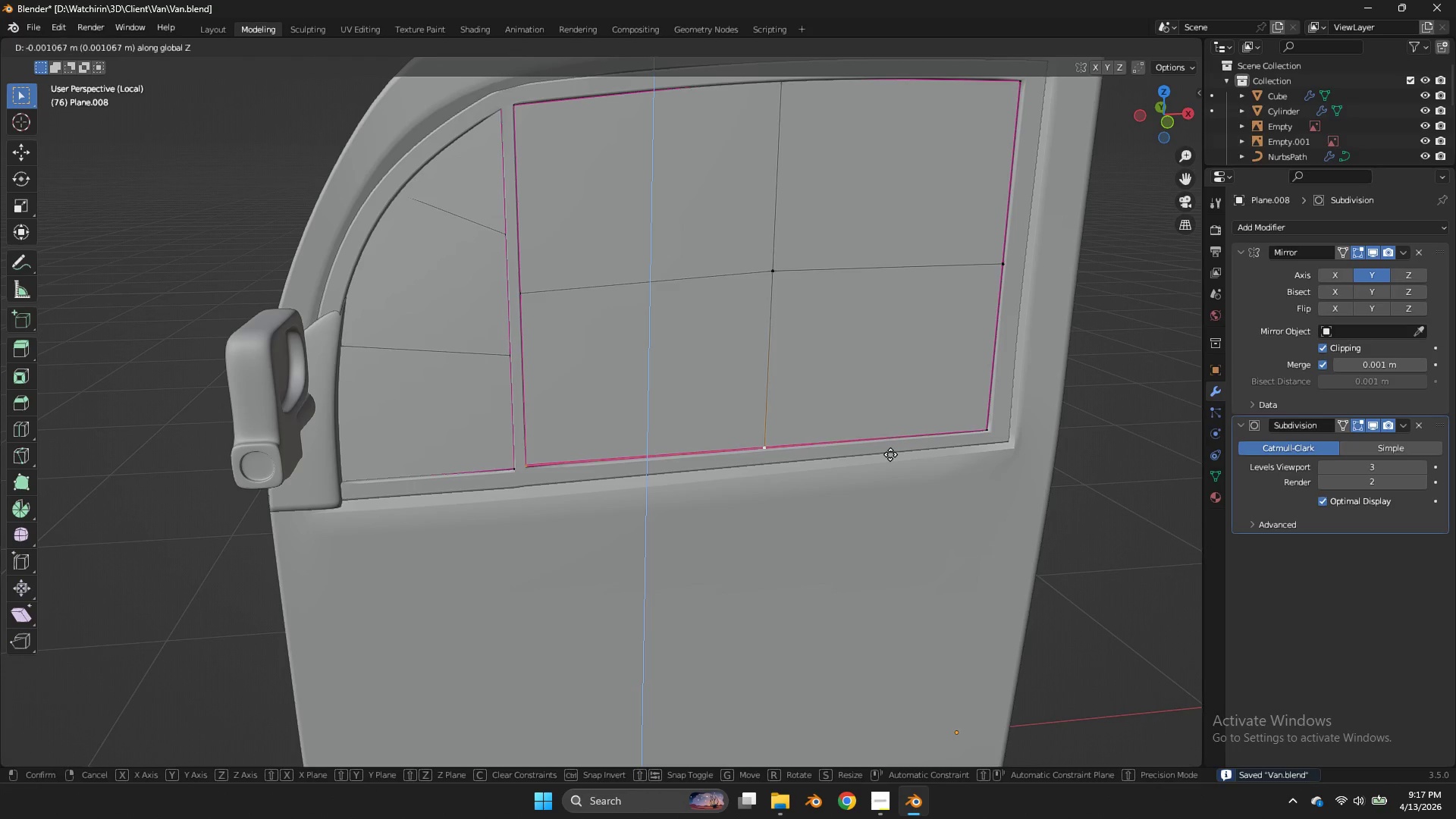 
hold_key(key=ShiftLeft, duration=0.67)
 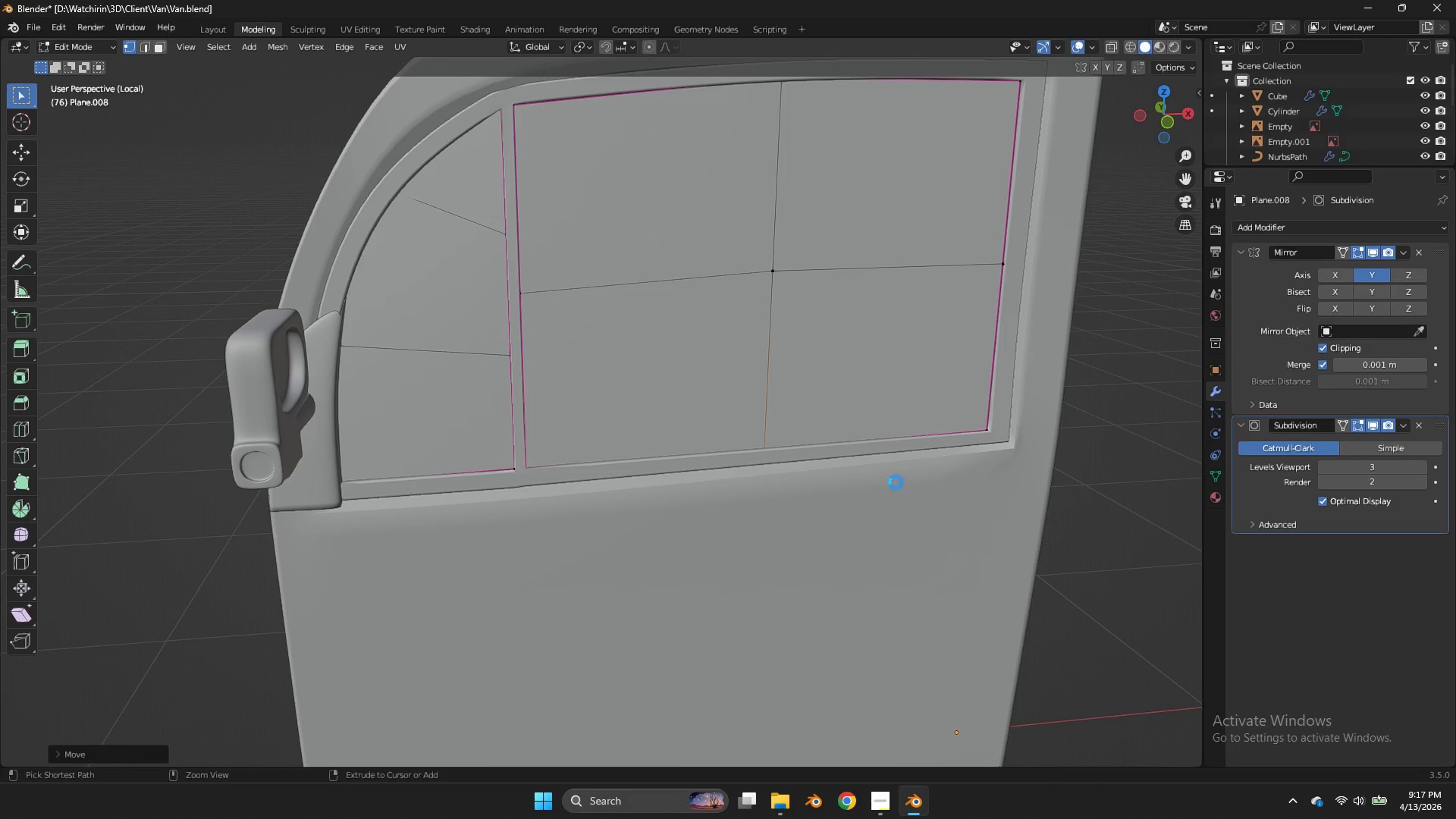 
key(Control+ControlLeft)
 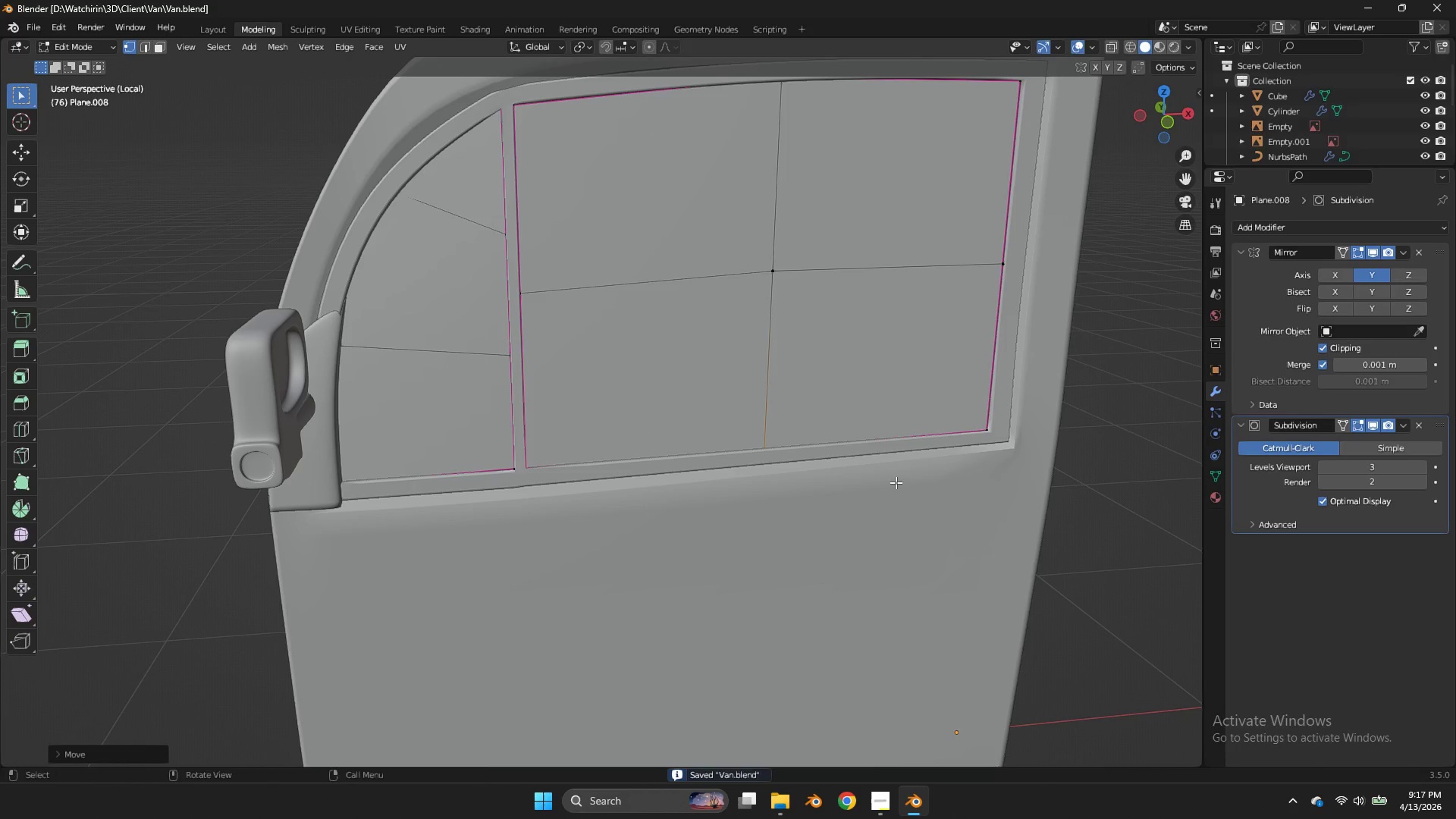 
key(Control+S)
 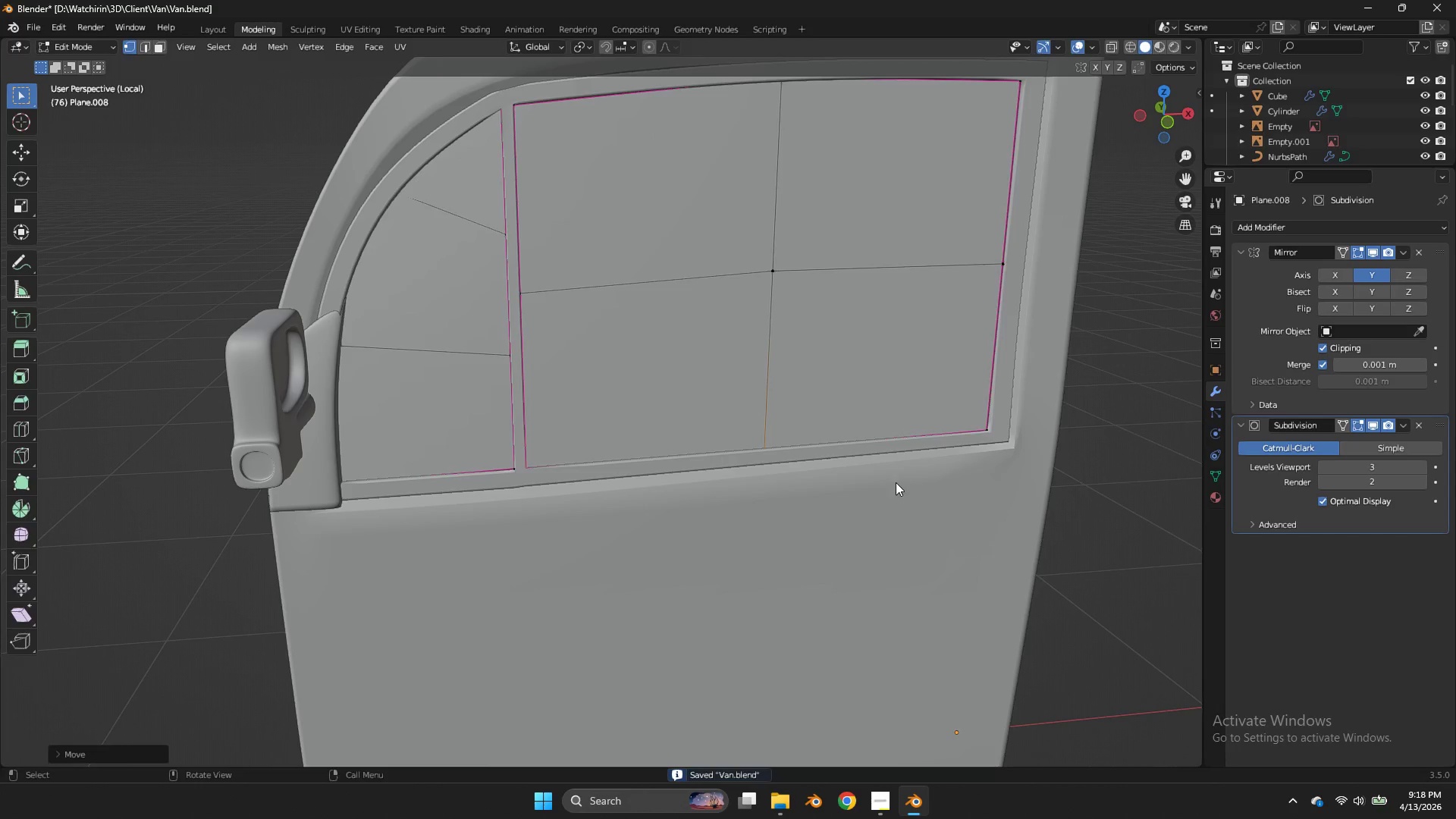 
key(Tab)
 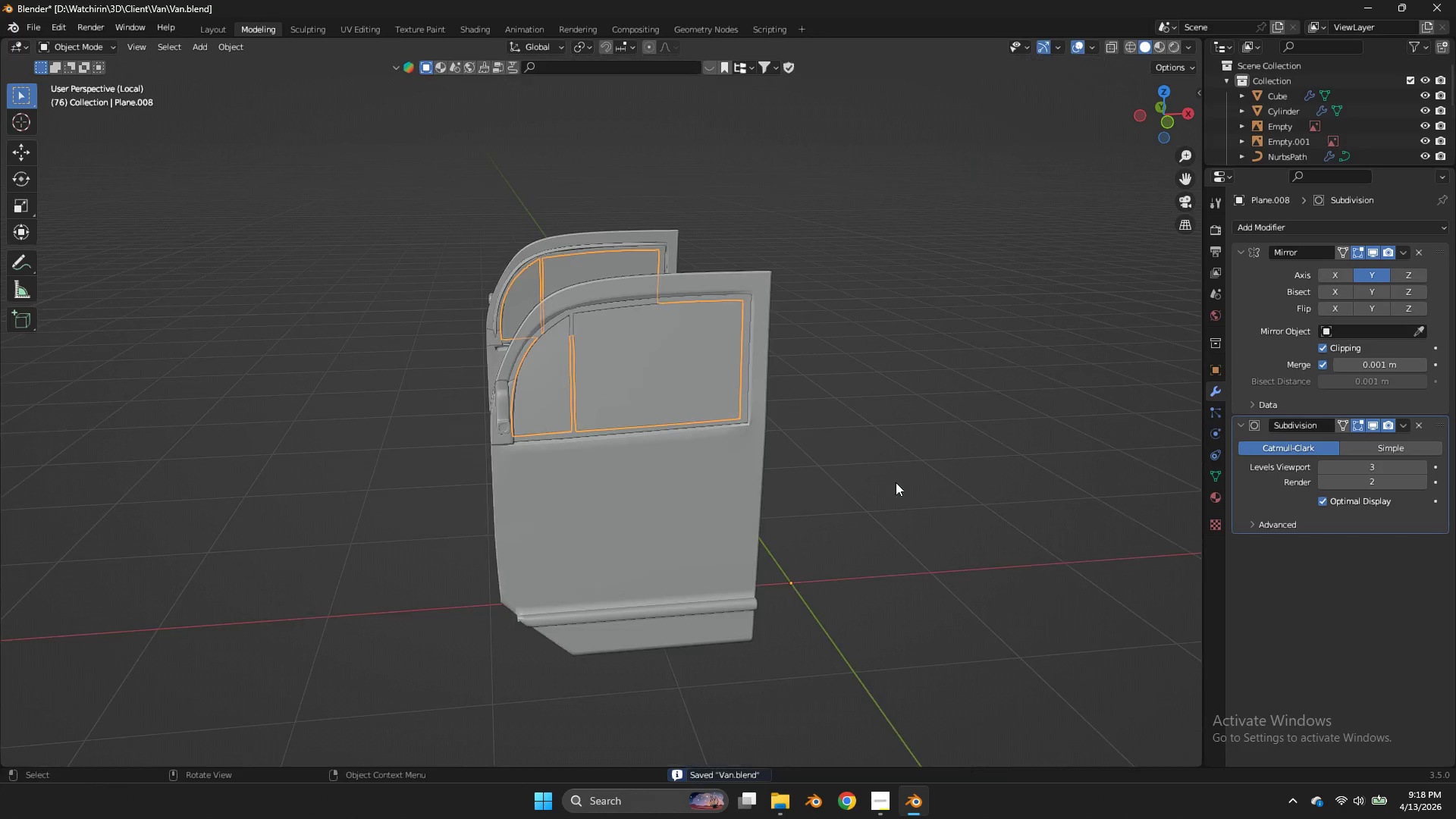 
key(Control+ControlLeft)
 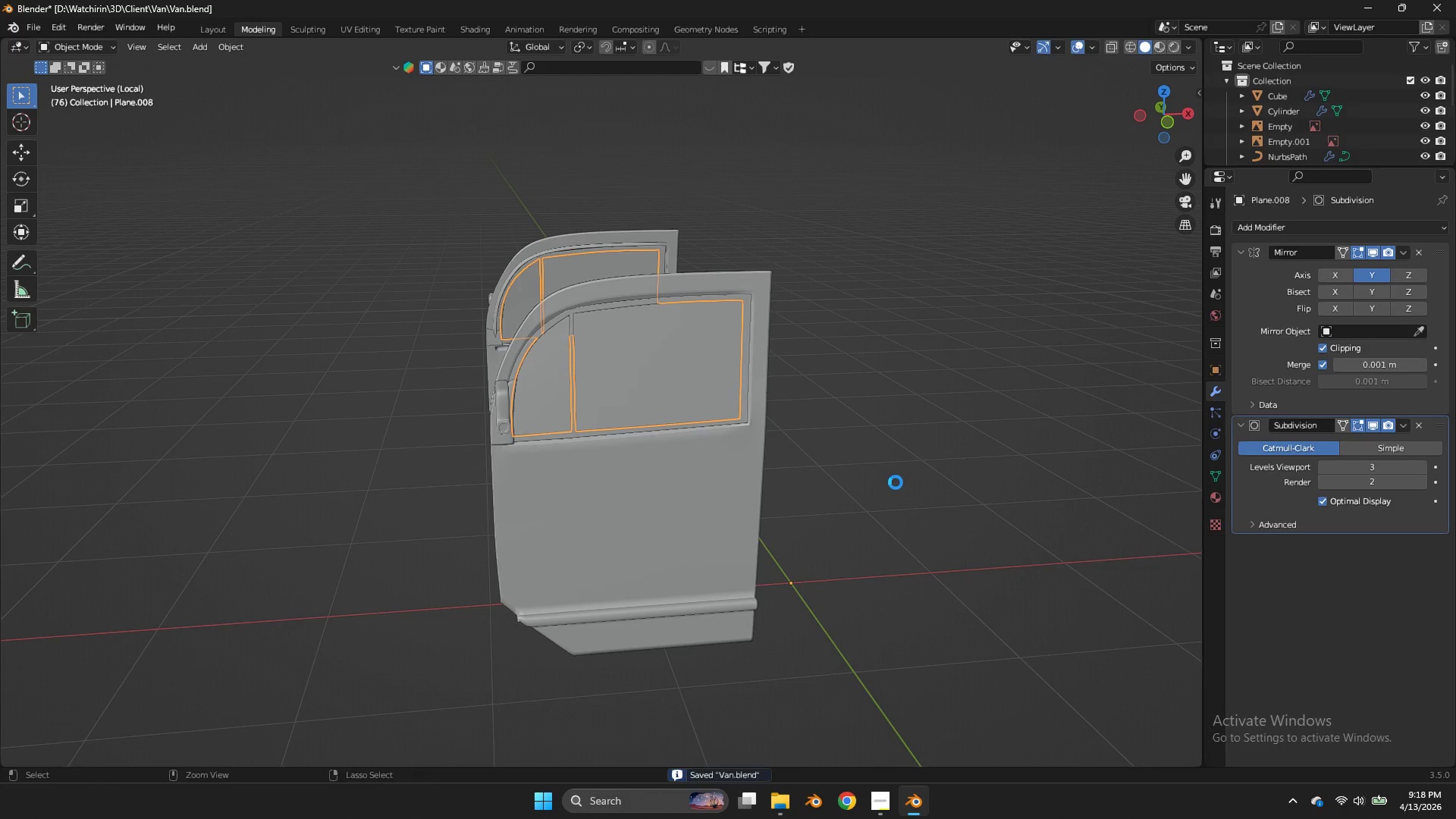 
key(Control+S)
 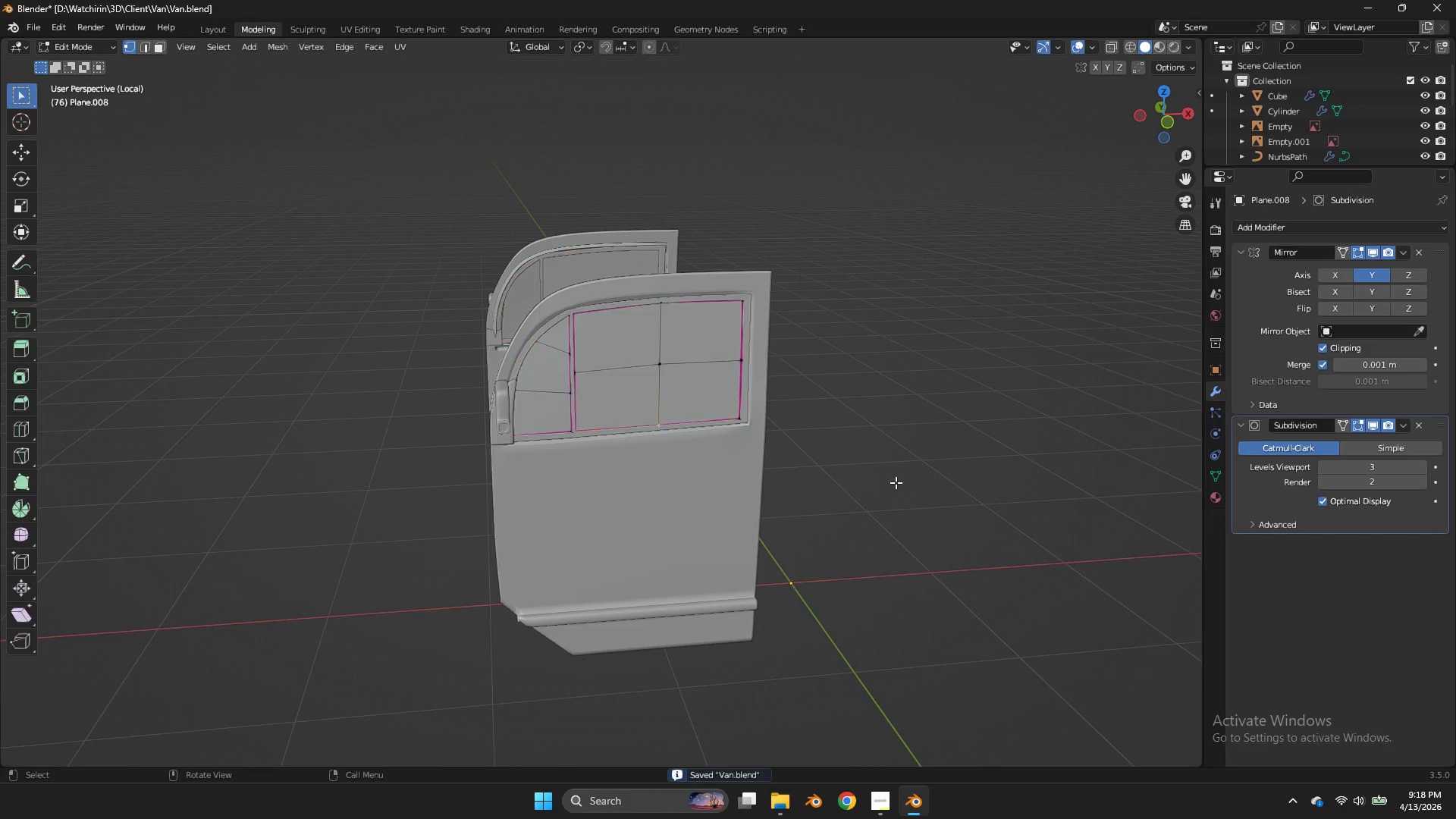 
scroll: coordinate [896, 482], scroll_direction: down, amount: 4.0
 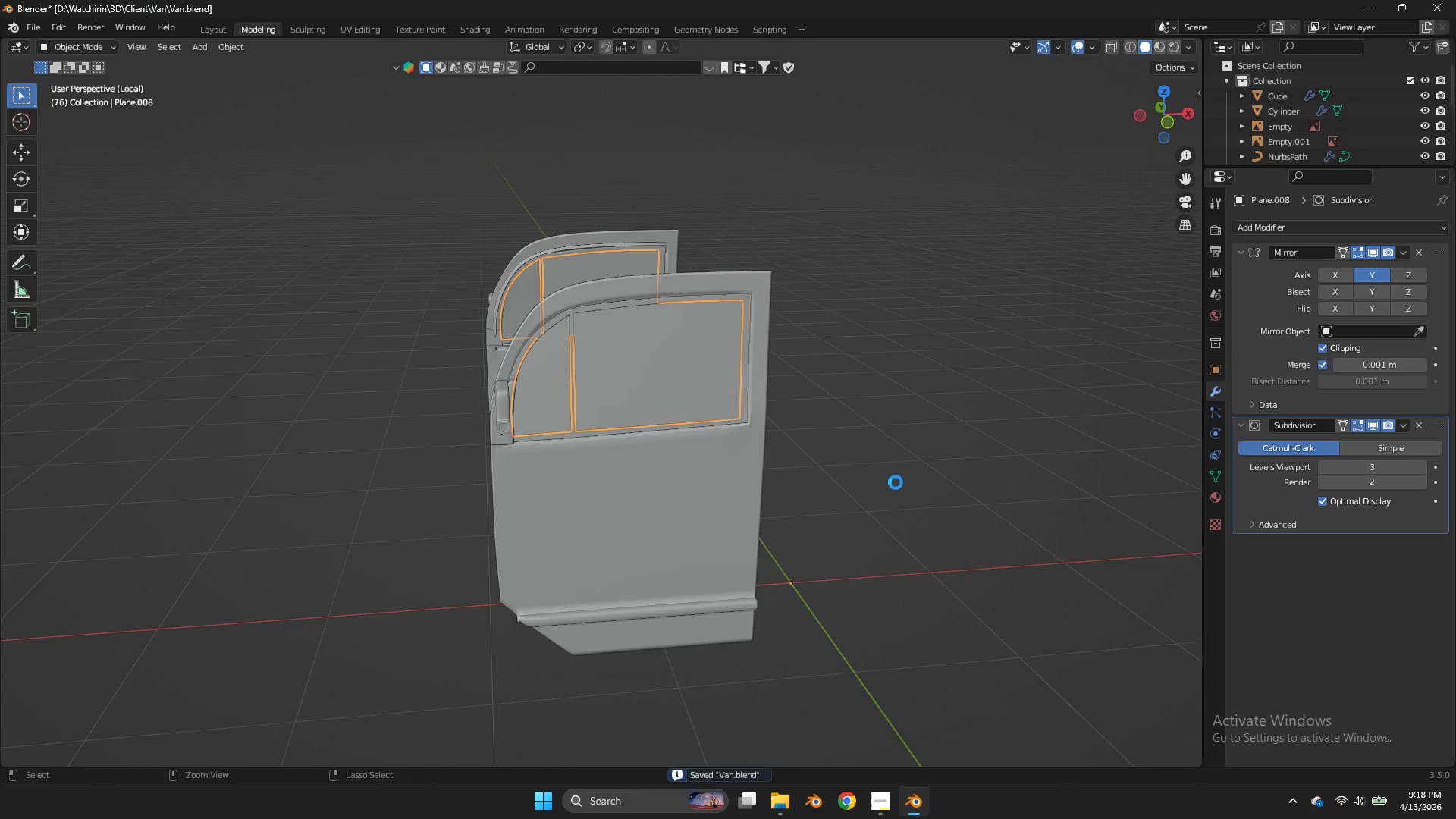 
key(Tab)
 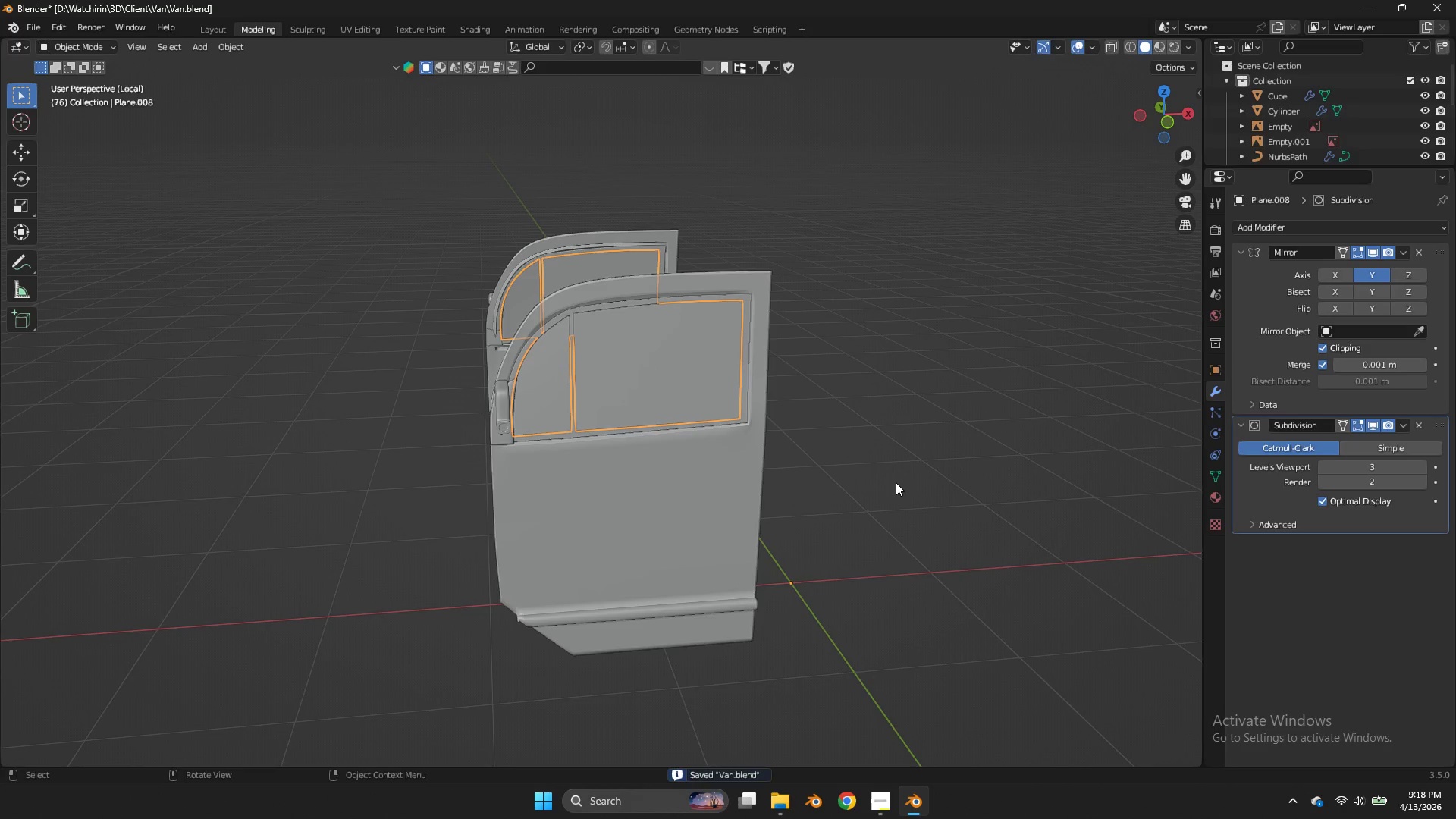 
key(Tab)
 